 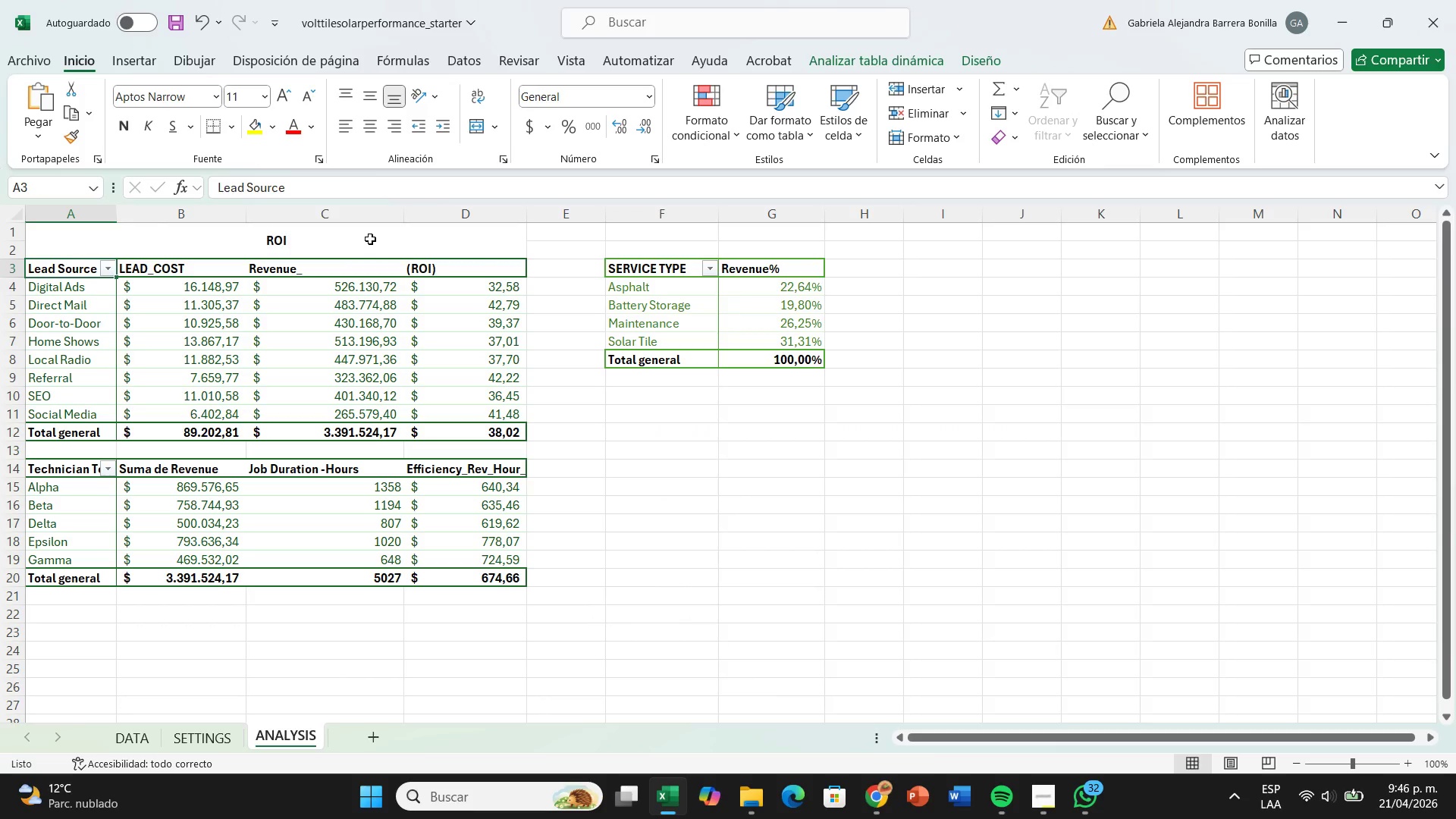 
left_click([147, 730])
 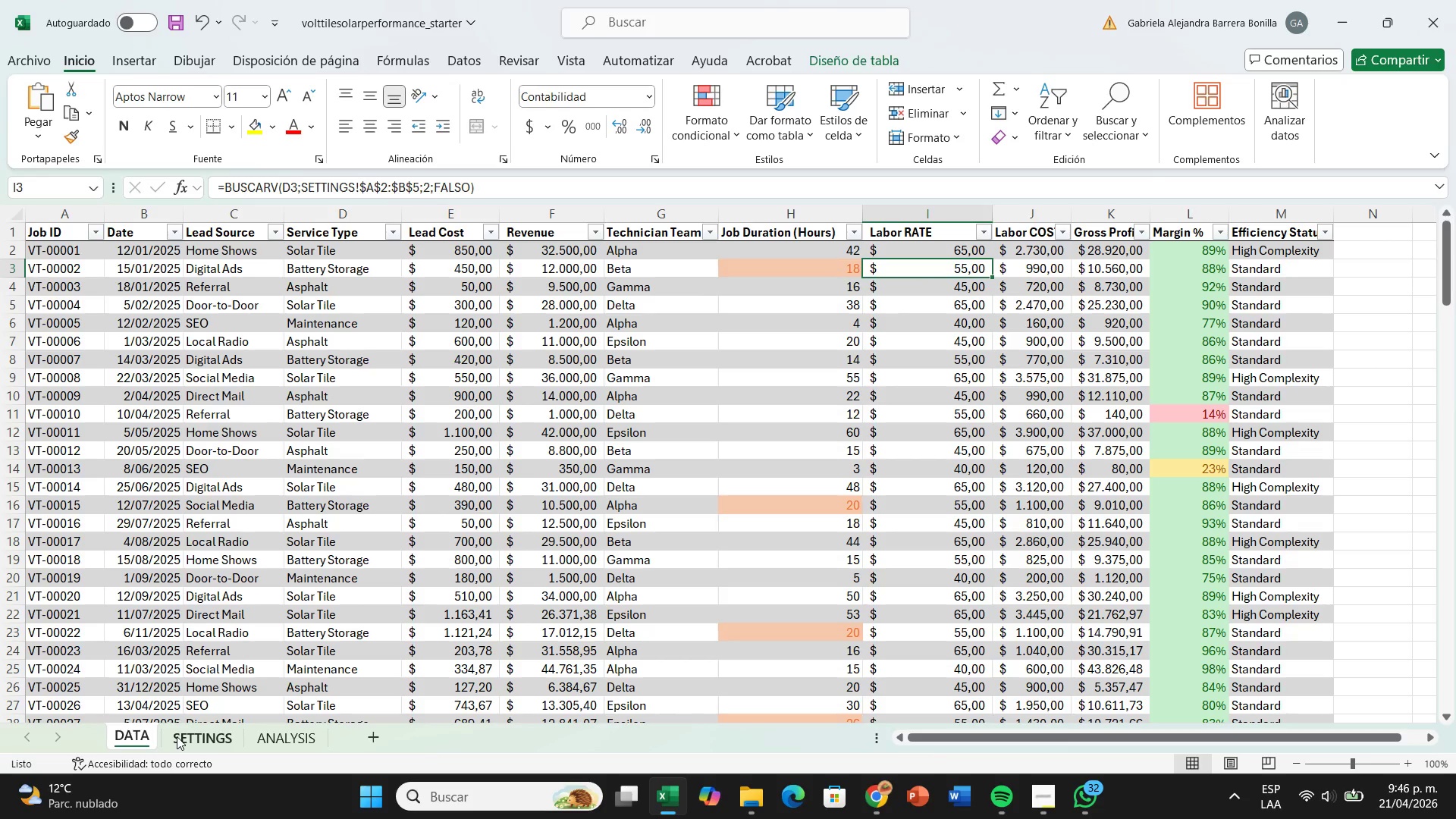 
left_click([177, 736])
 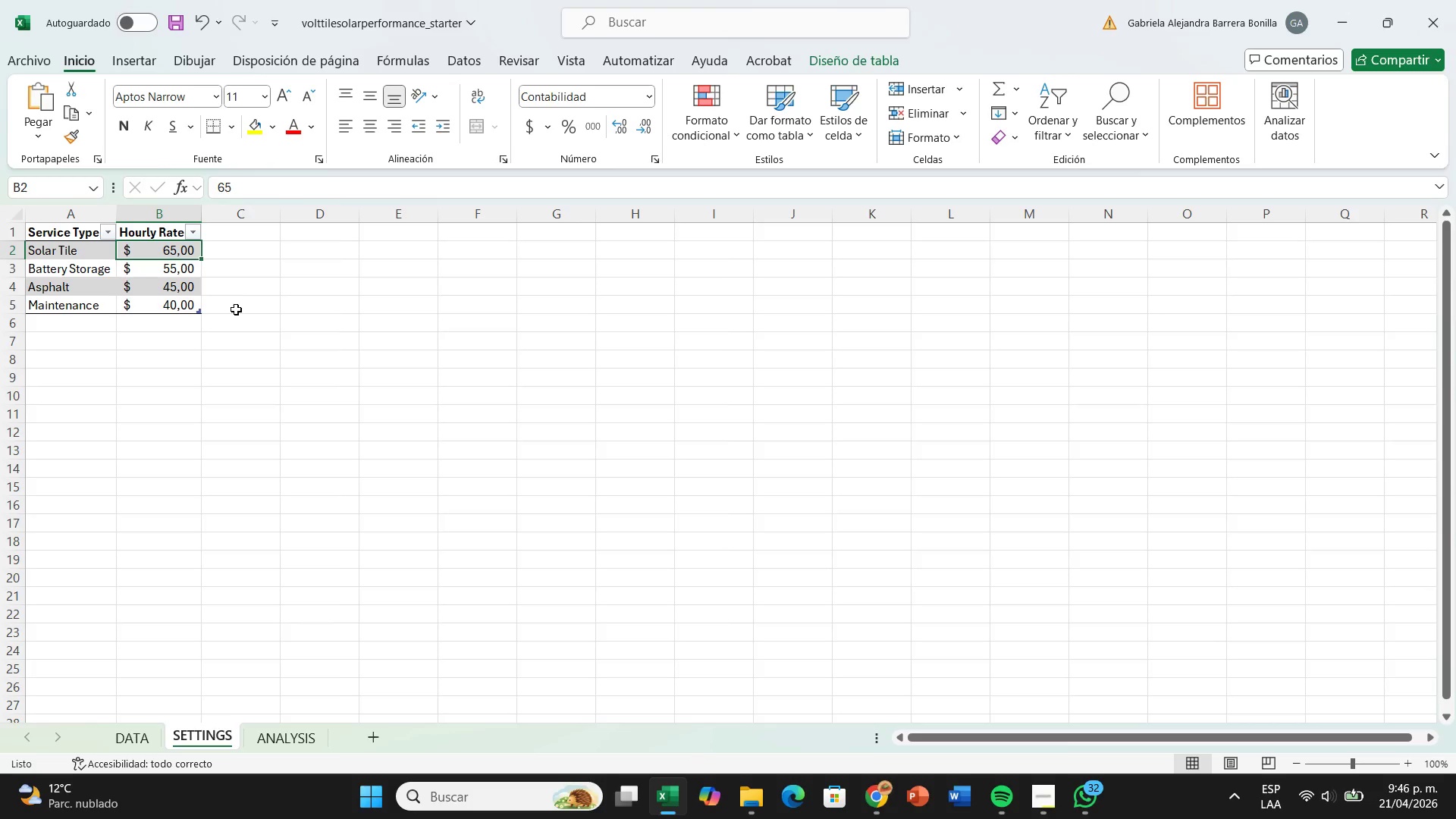 
left_click_drag(start_coordinate=[77, 236], to_coordinate=[173, 303])
 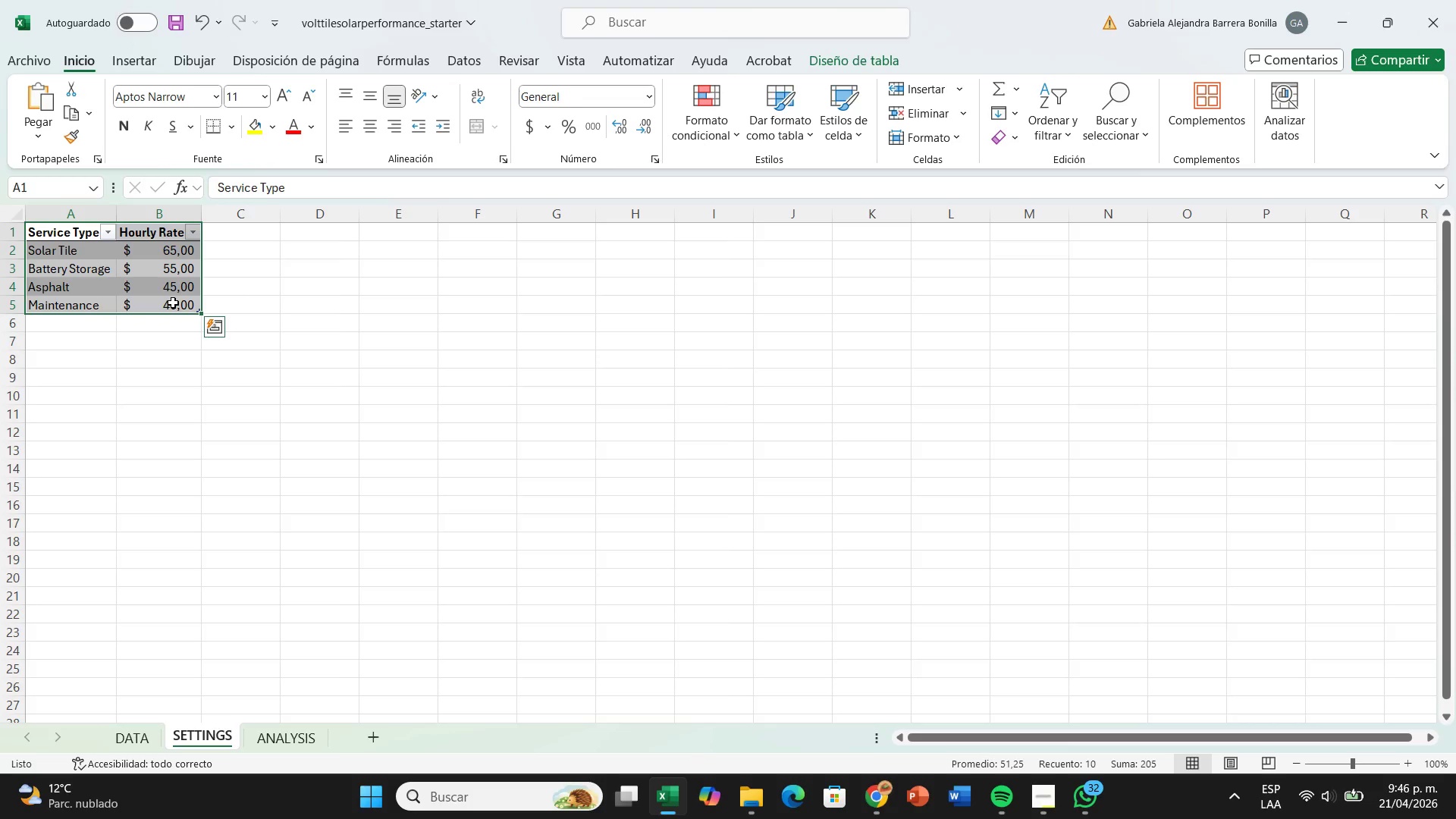 
key(Control+C)
 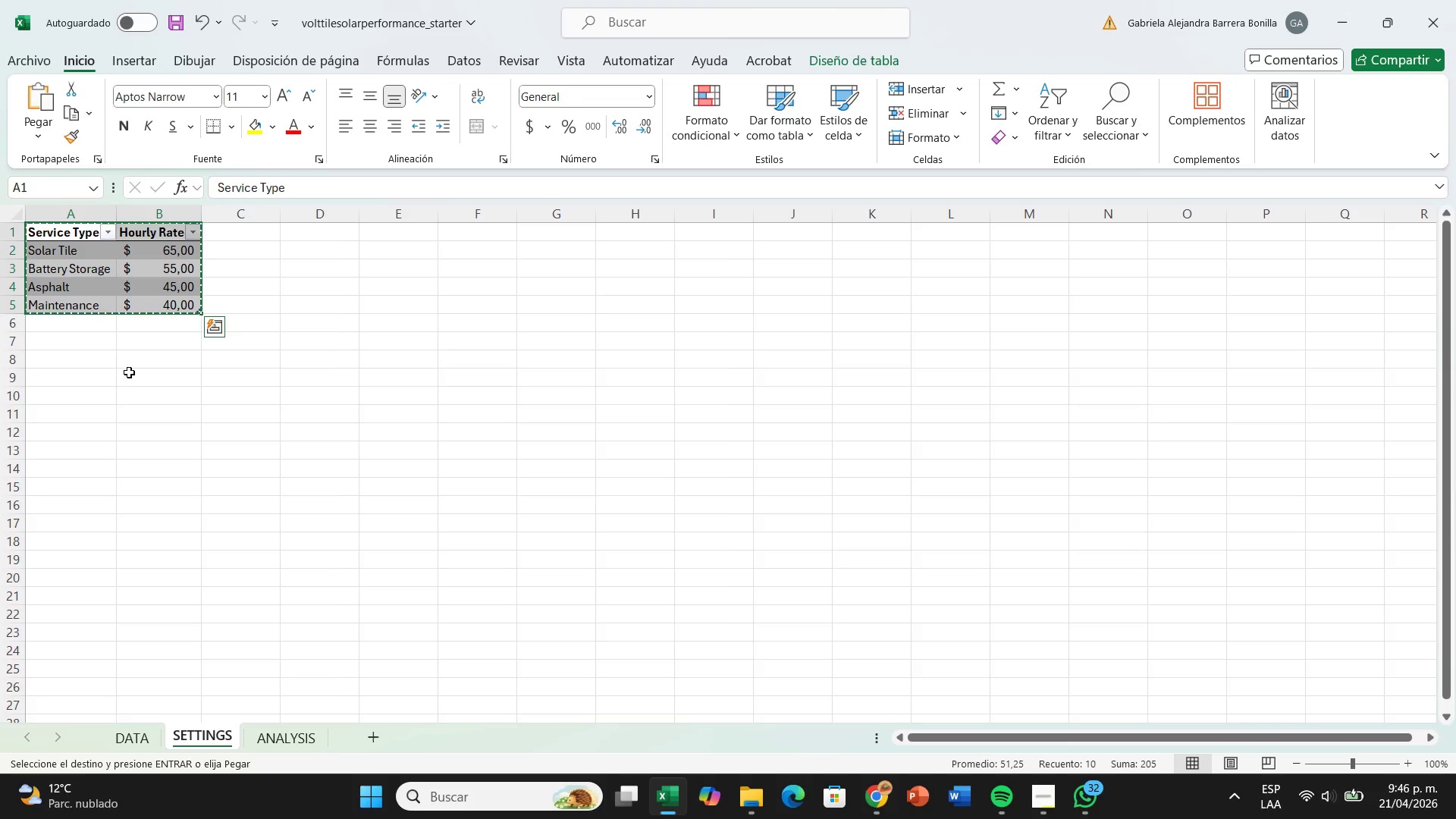 
left_click([136, 359])
 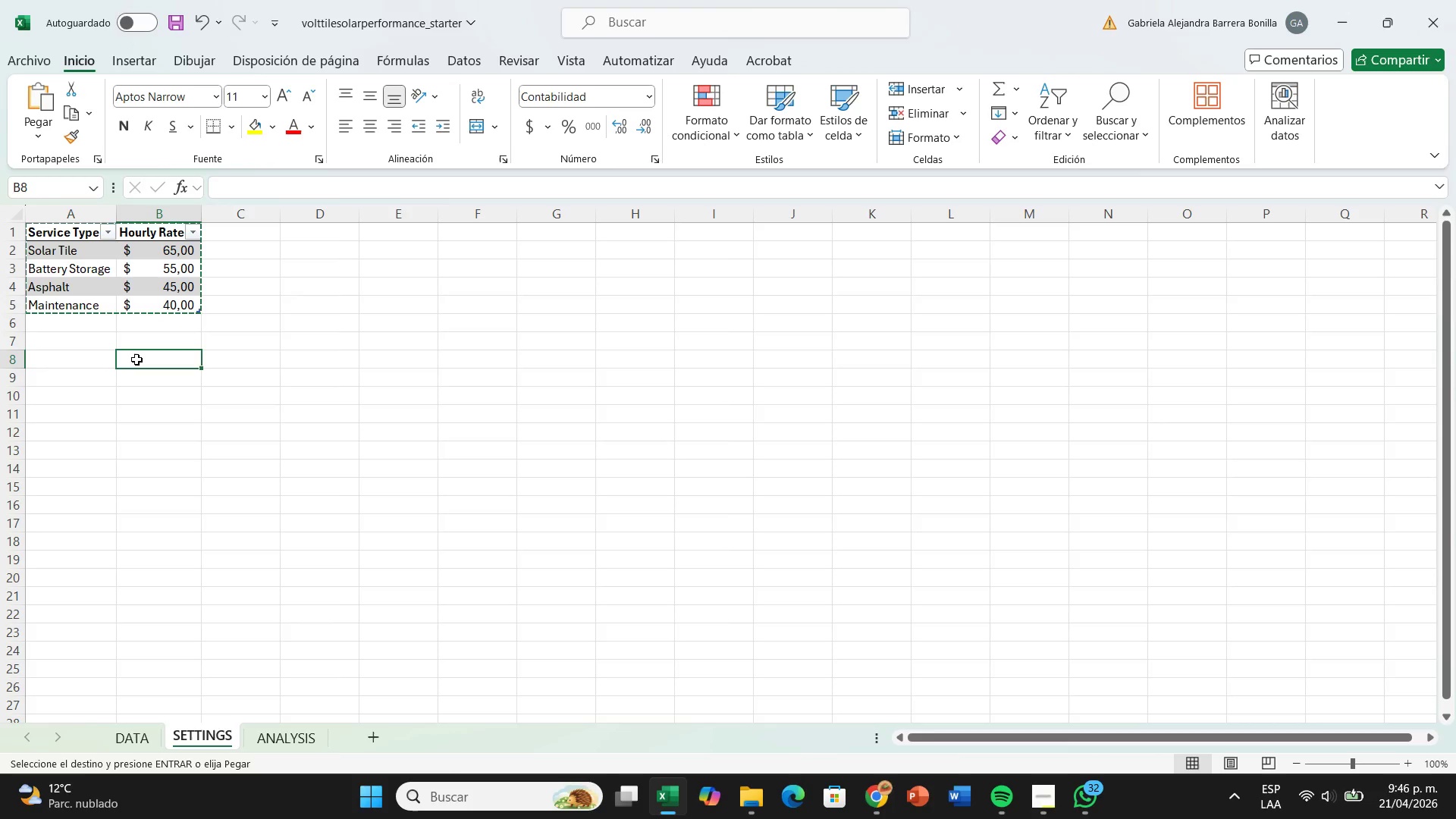 
key(Control+V)
 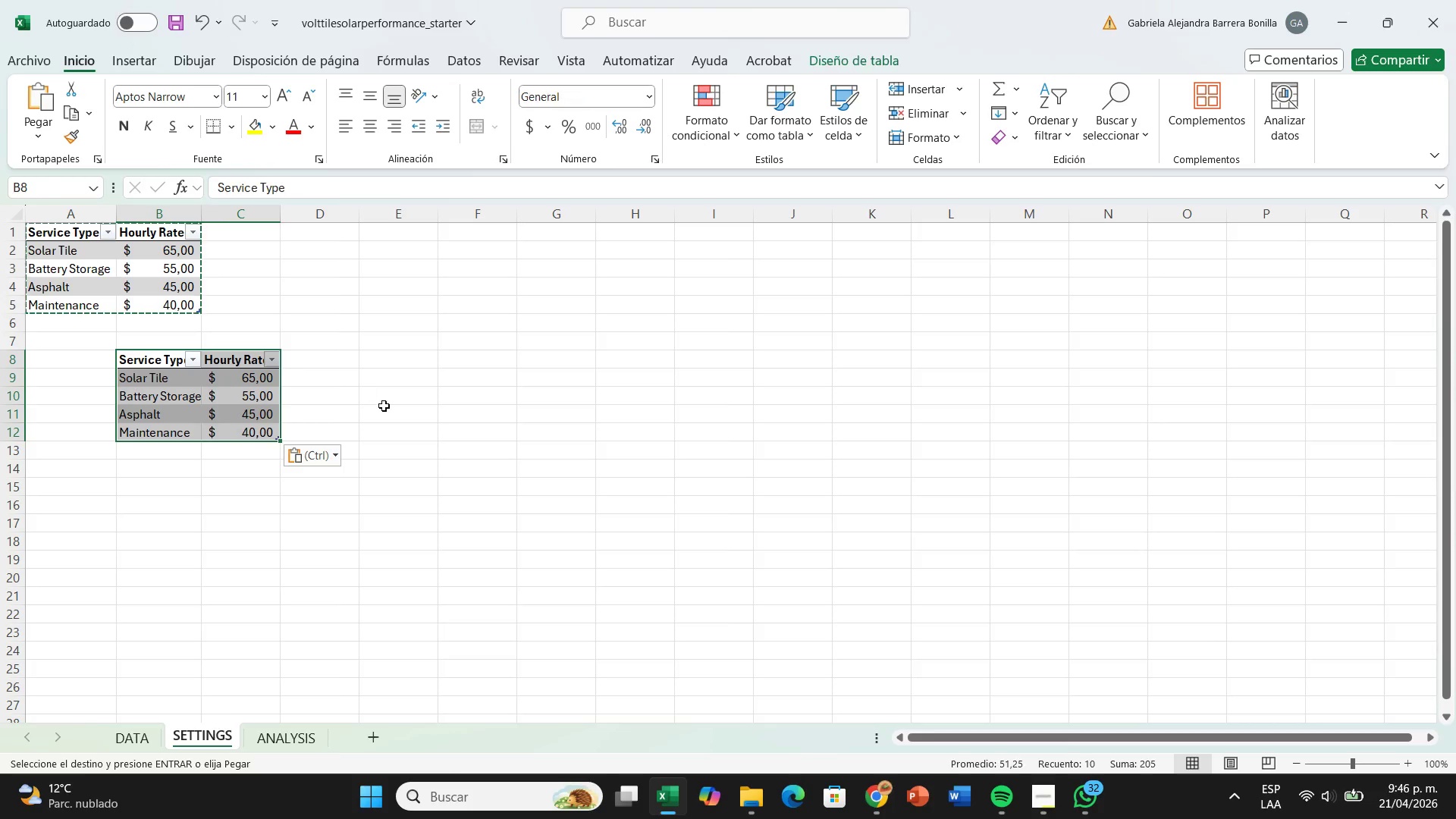 
left_click([384, 406])
 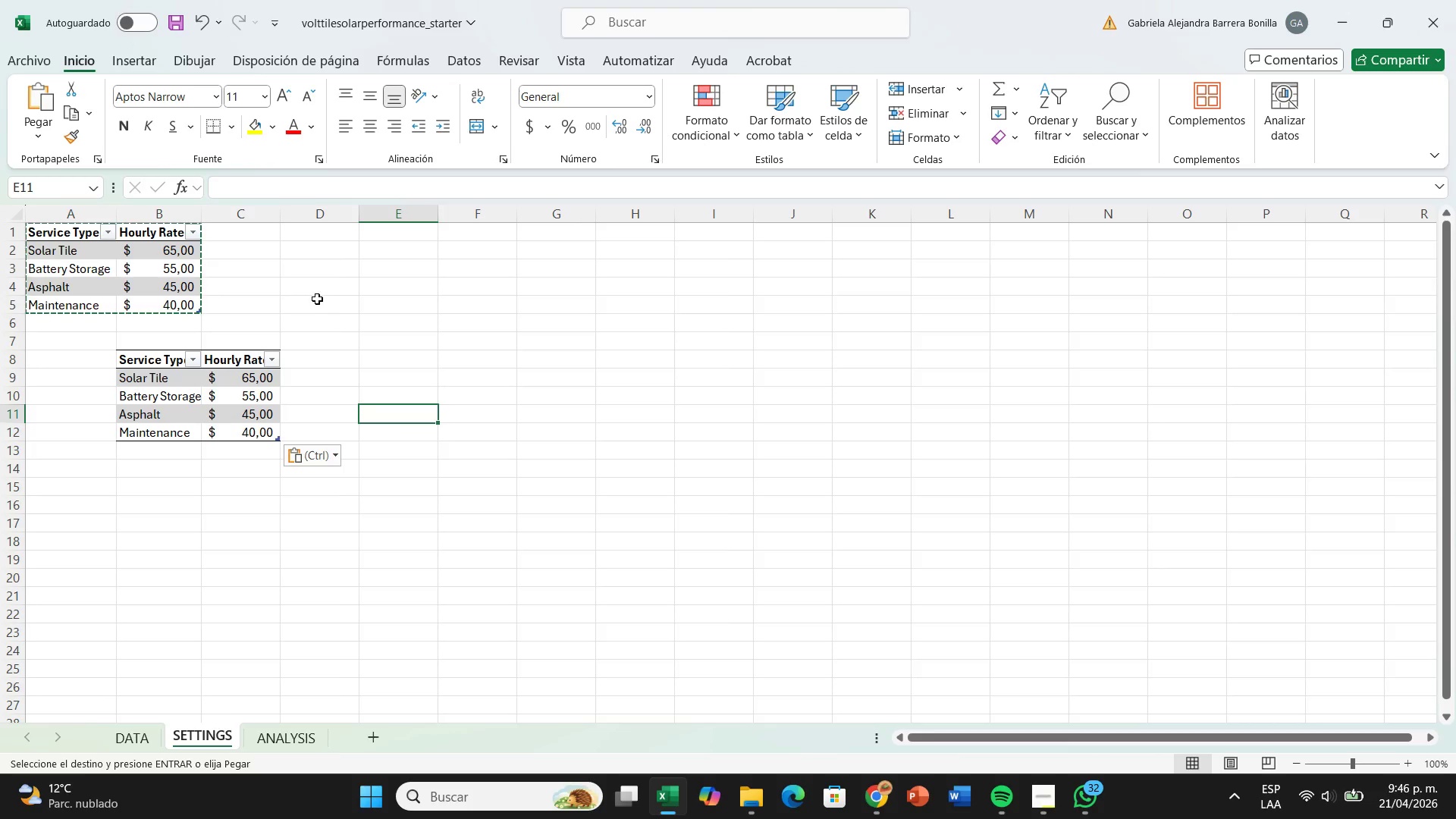 
key(Control+Z)
 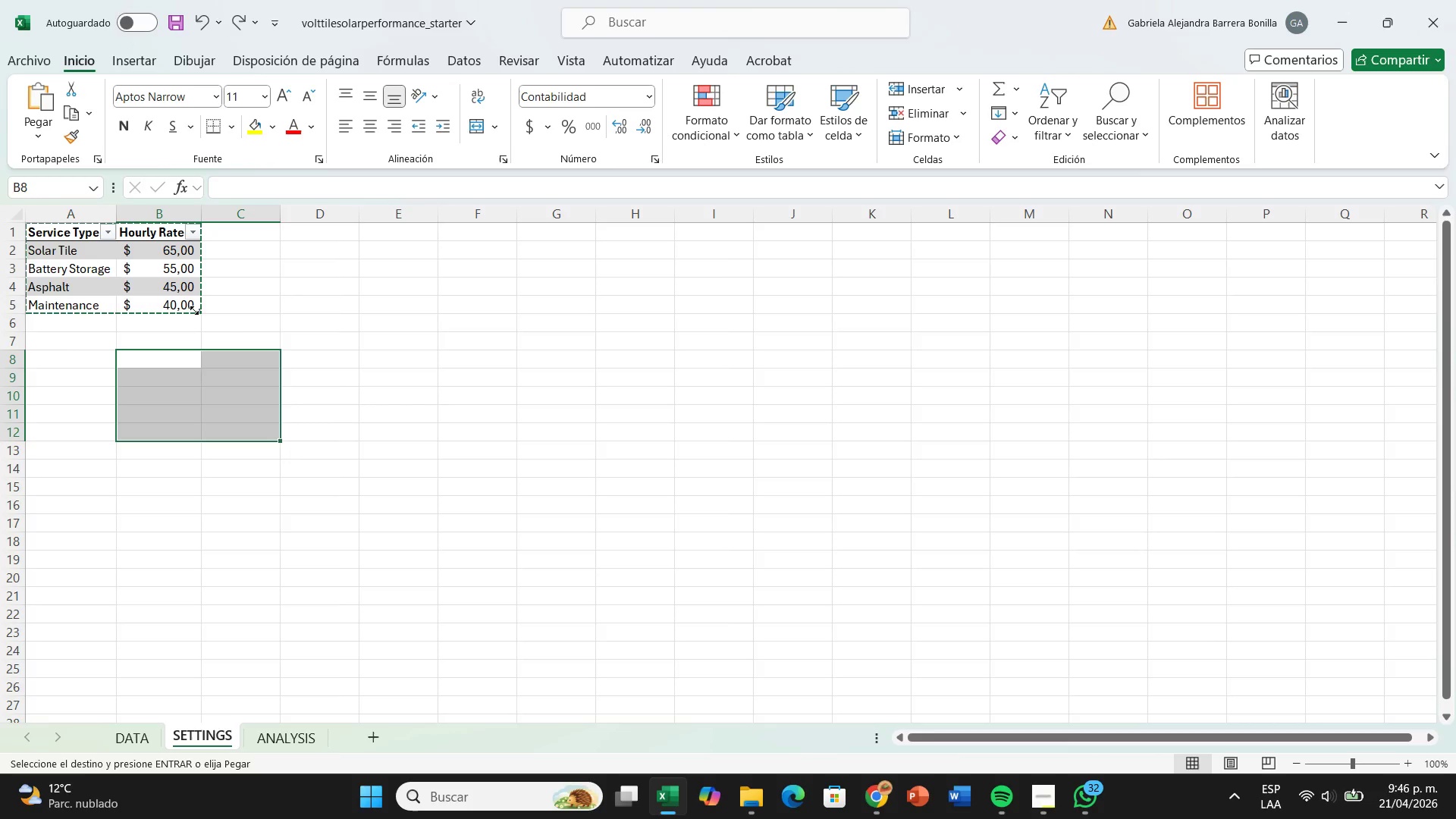 
key(Control+X)
 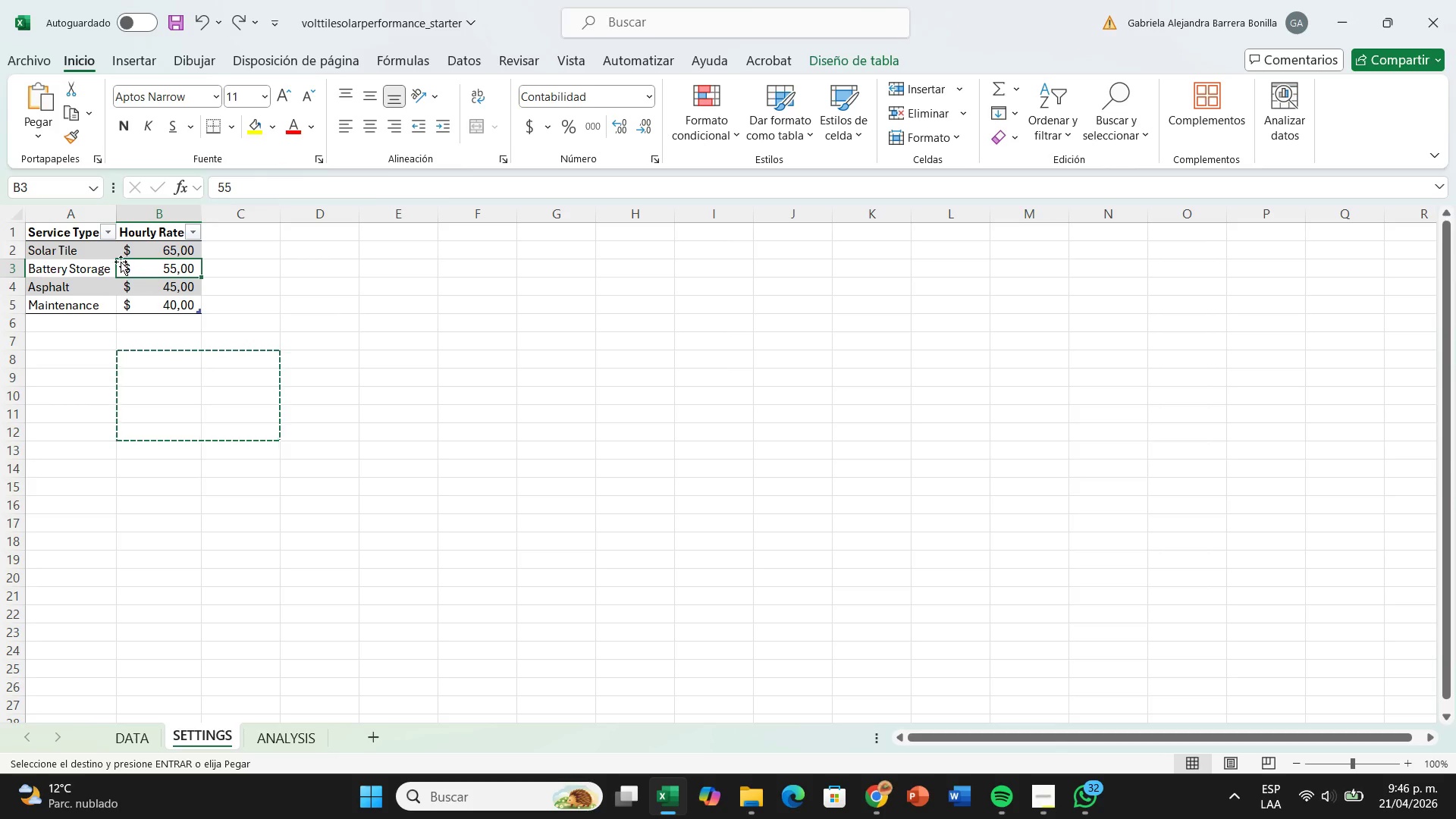 
left_click_drag(start_coordinate=[55, 230], to_coordinate=[170, 300])
 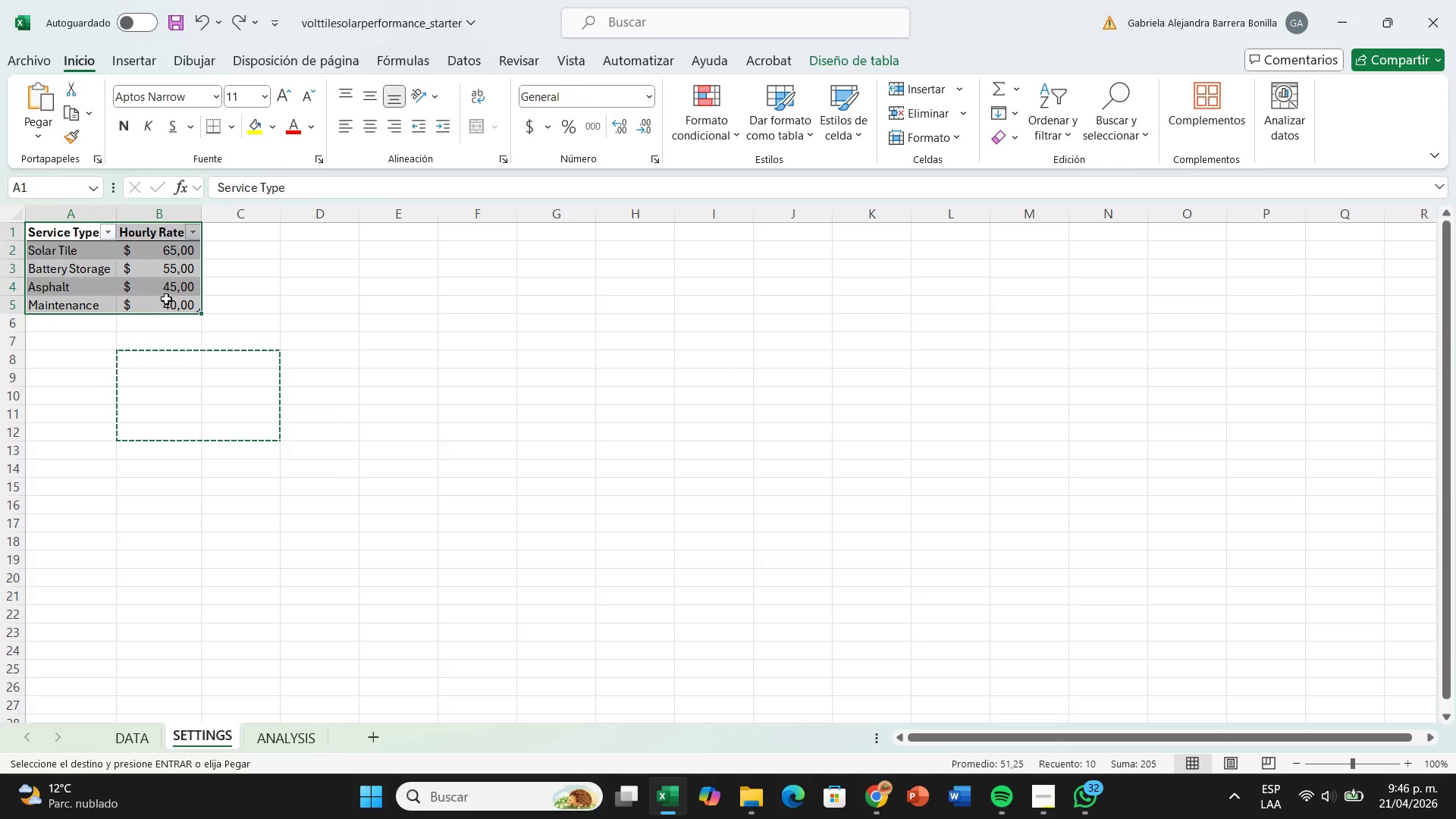 
key(Control+ControlLeft)
 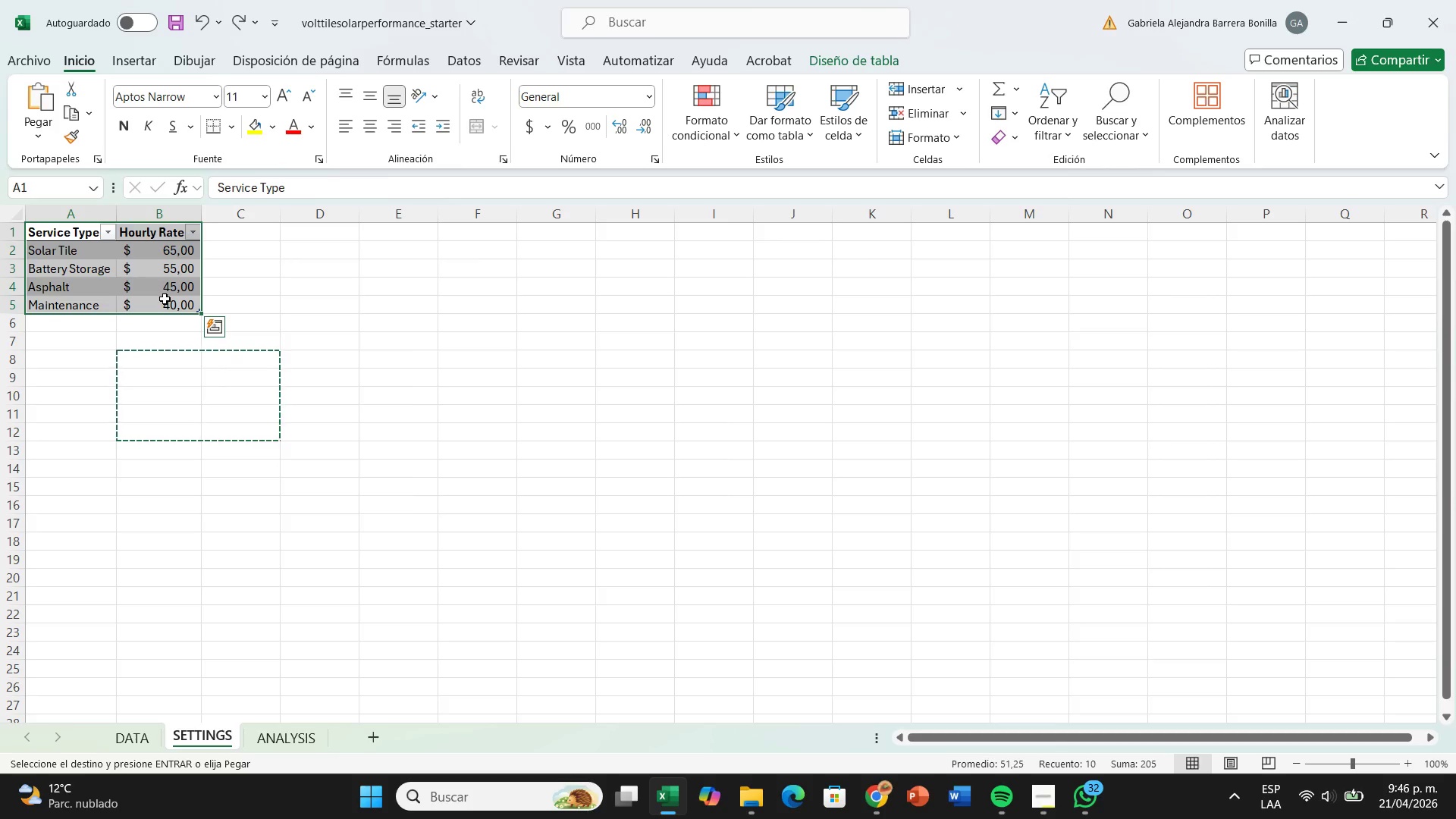 
key(X)
 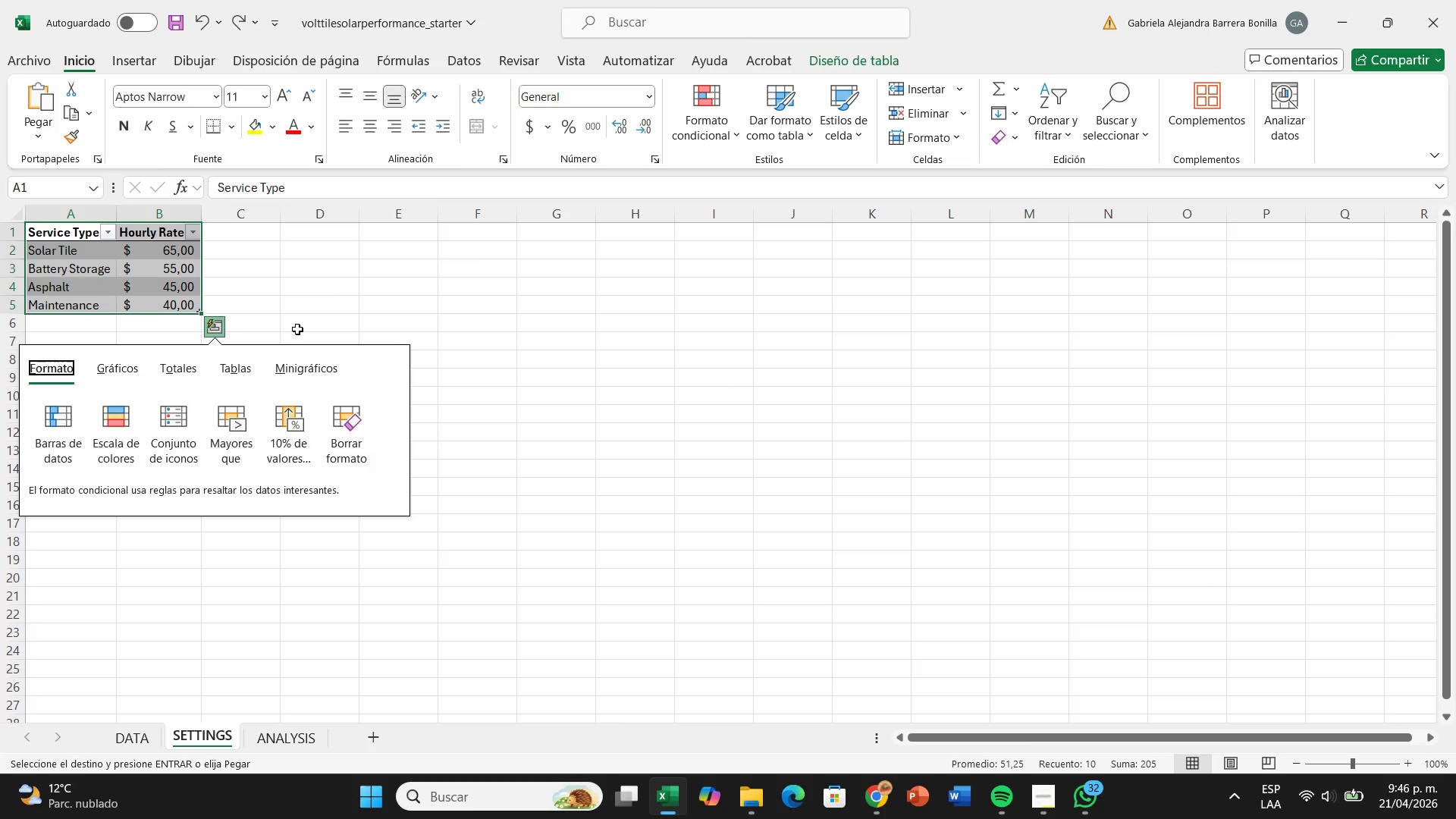 
left_click([297, 329])
 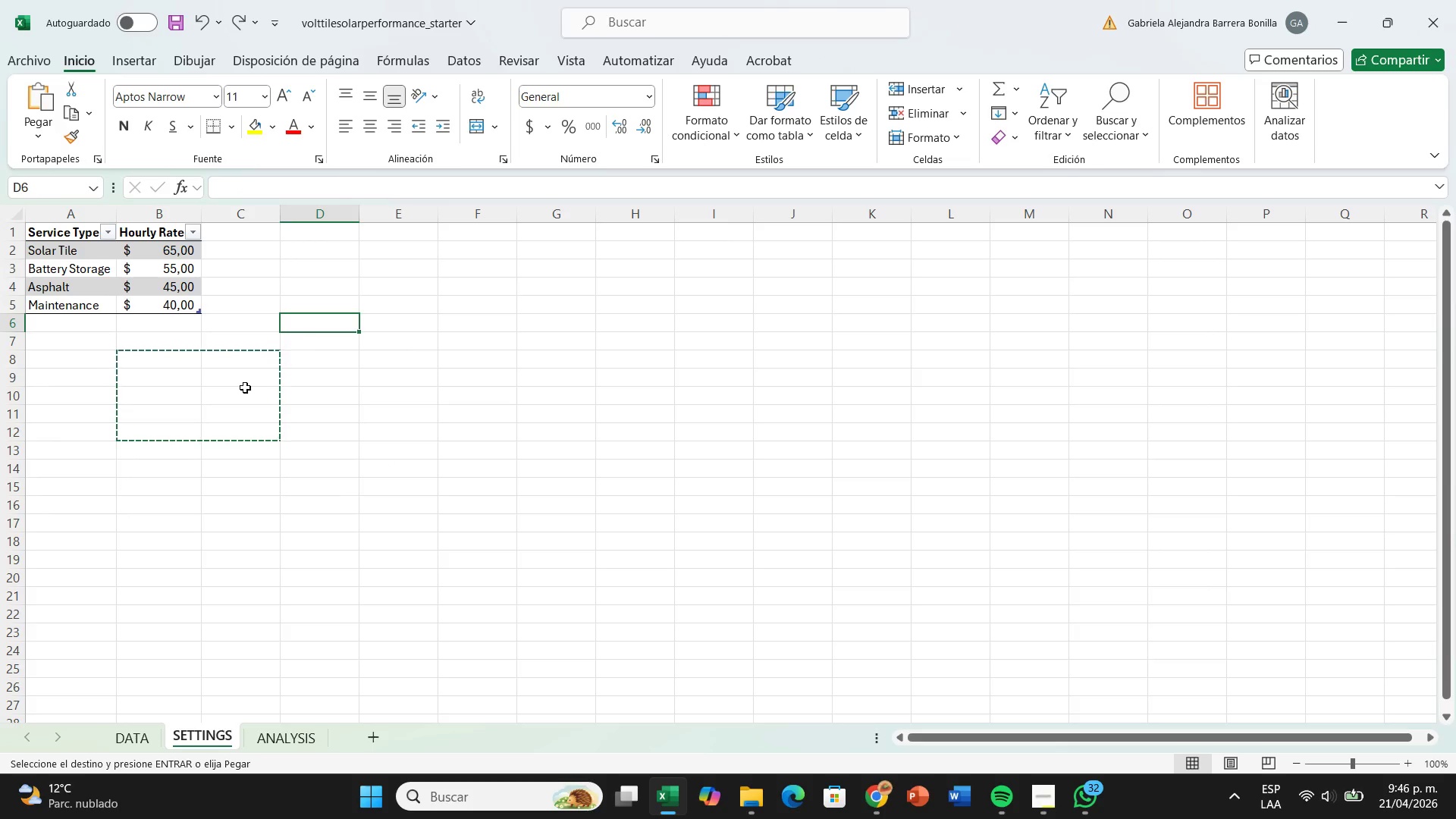 
left_click([236, 391])
 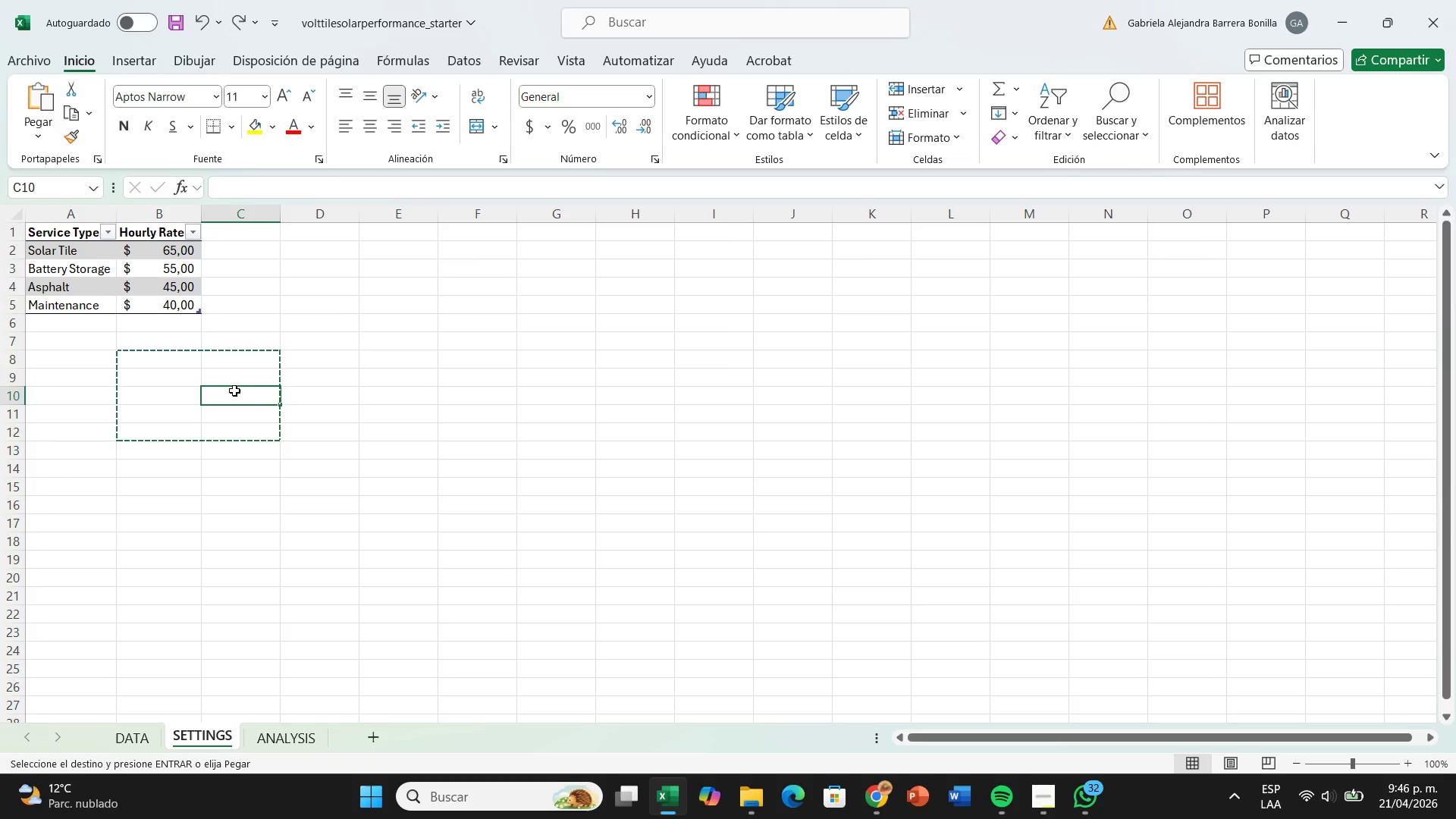 
key(Enter)
 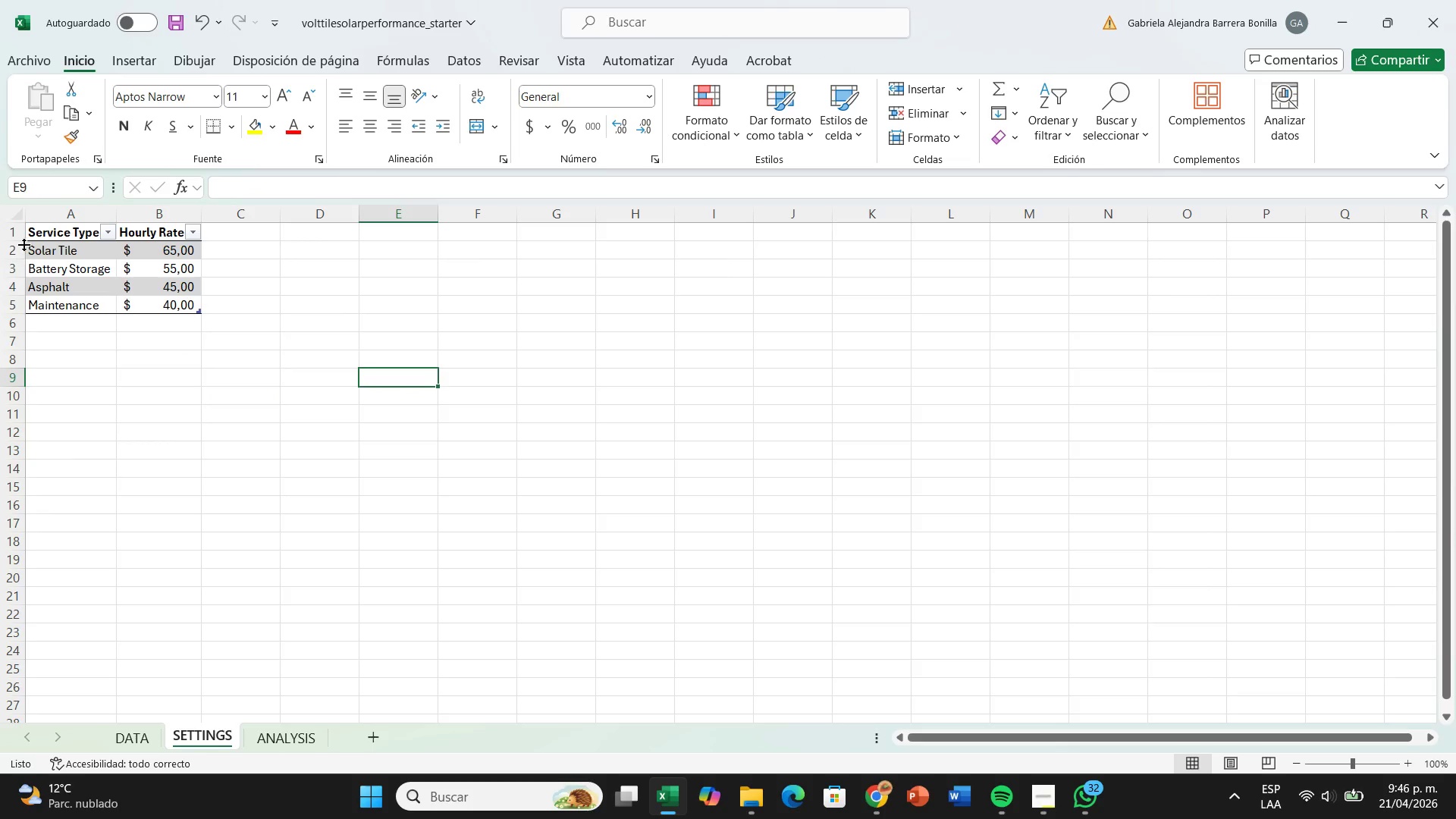 
left_click_drag(start_coordinate=[36, 237], to_coordinate=[86, 306])
 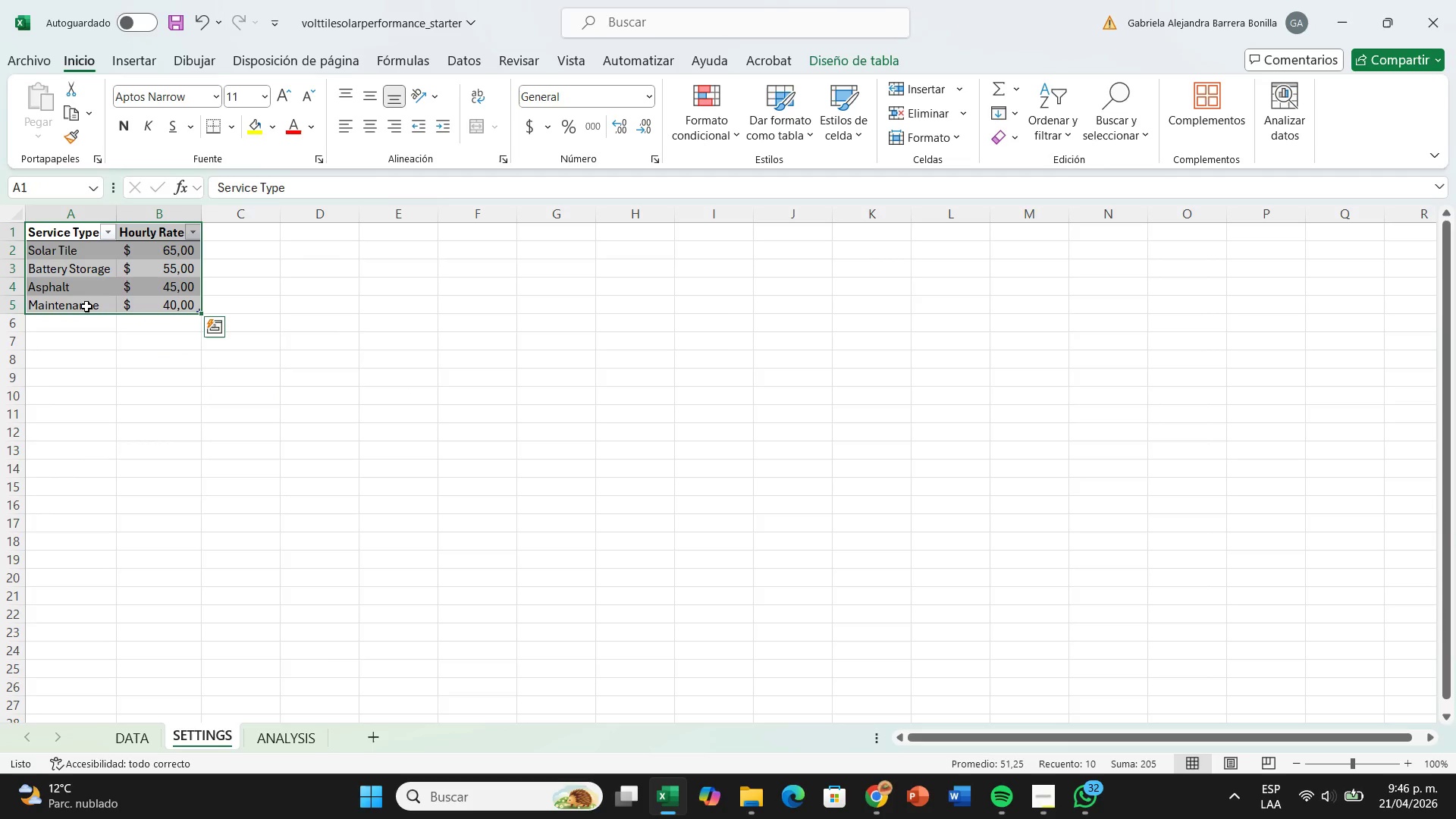 
key(Control+X)
 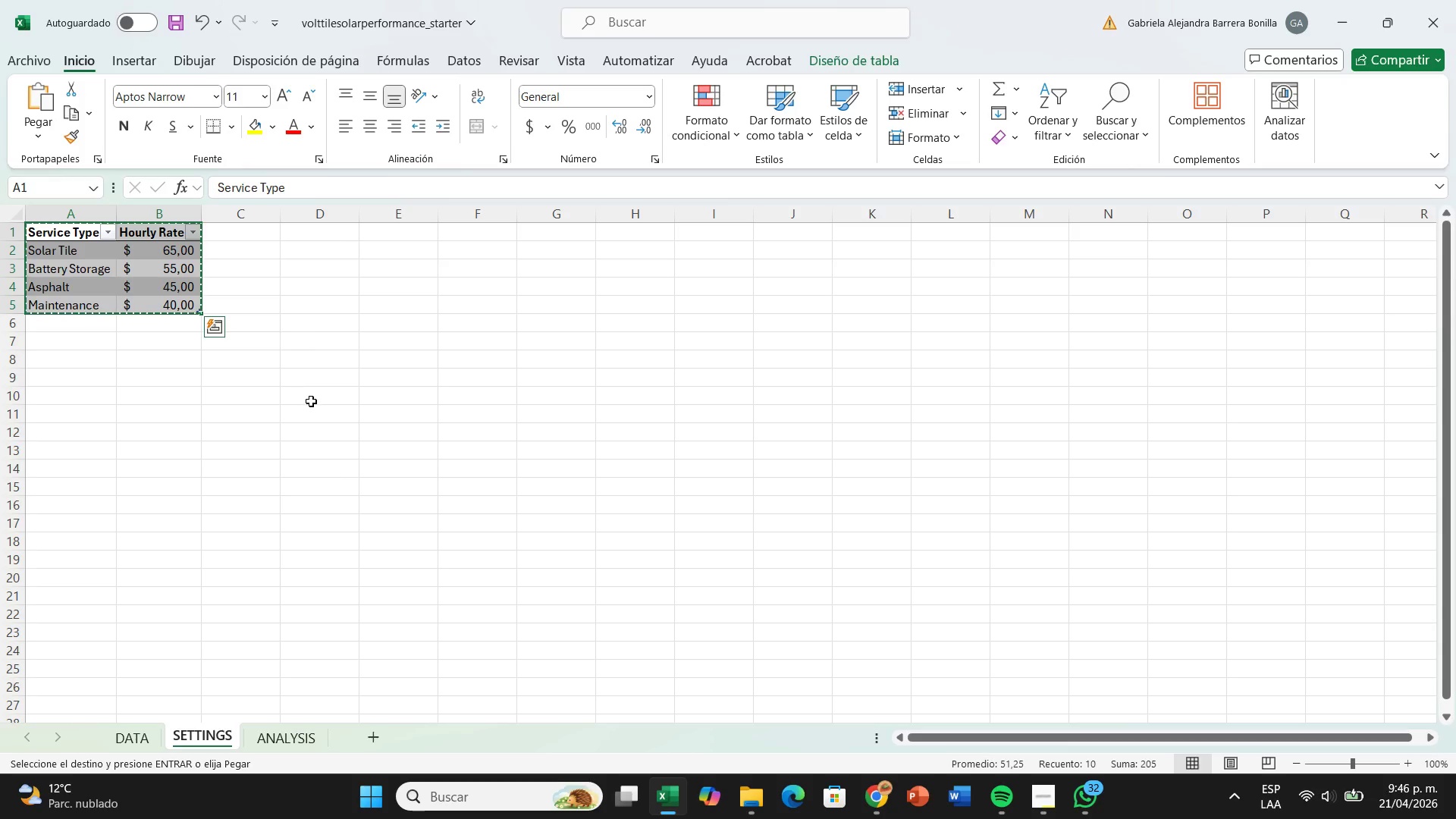 
left_click_drag(start_coordinate=[280, 402], to_coordinate=[273, 401])
 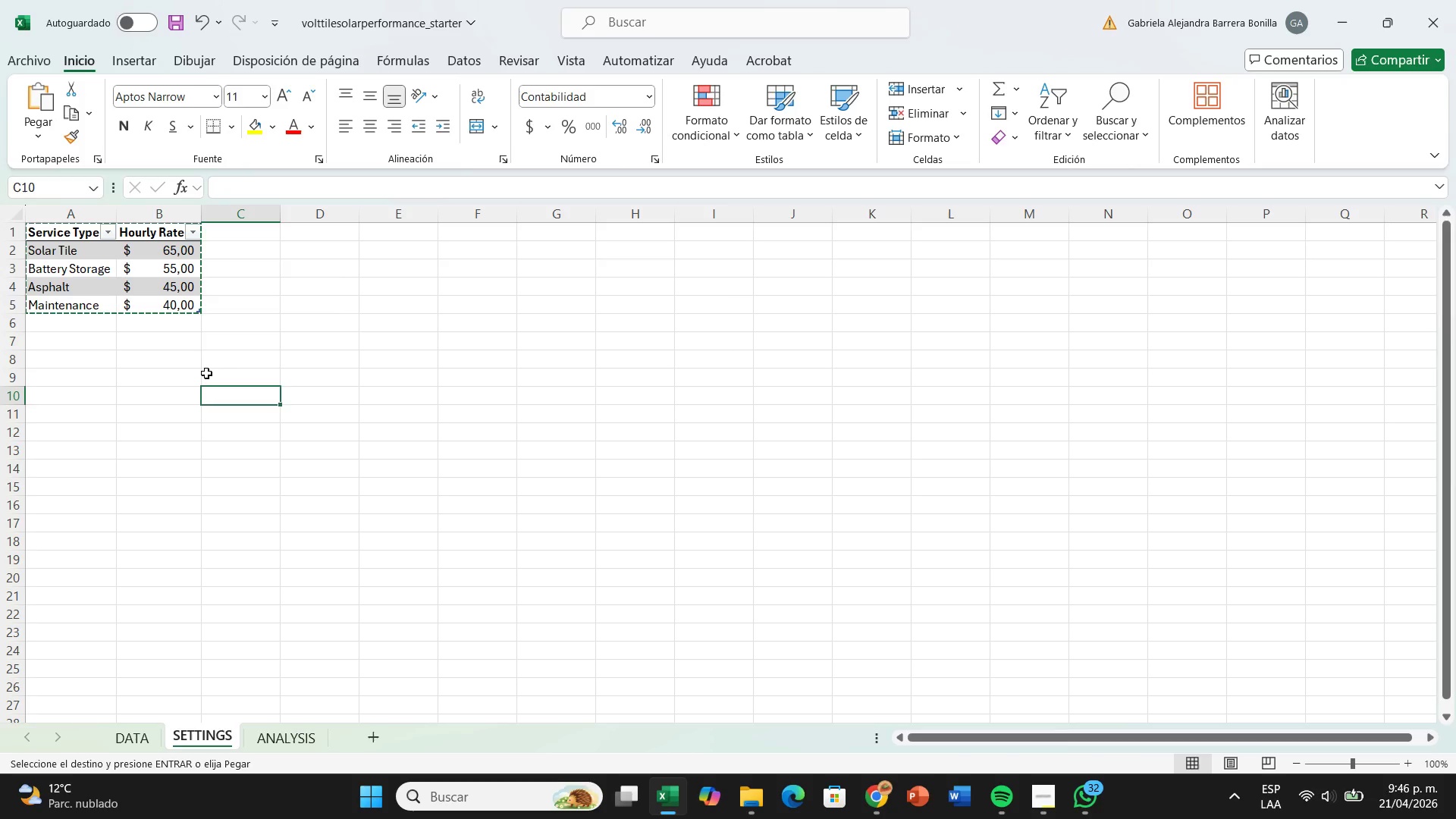 
double_click([206, 373])
 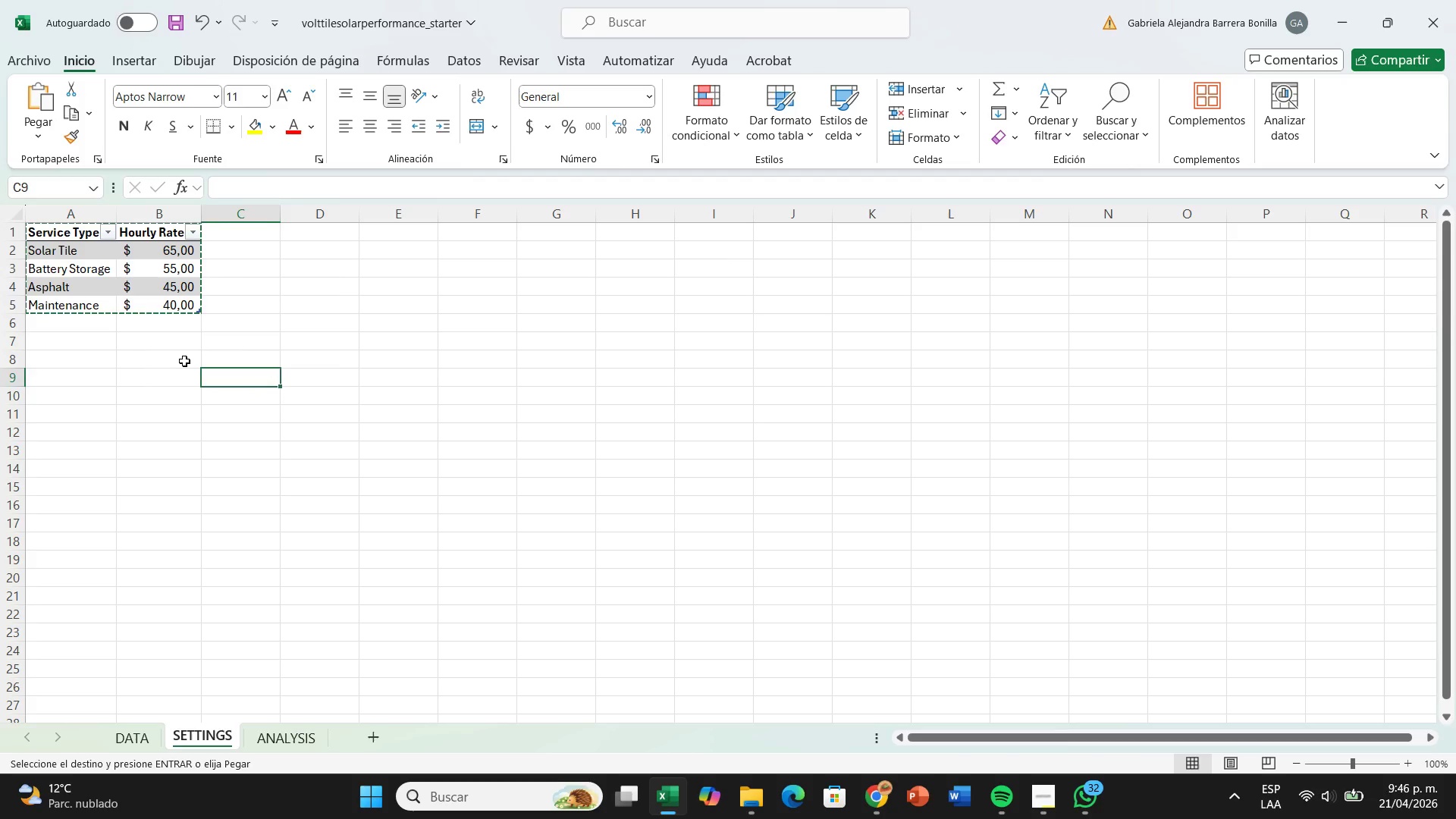 
triple_click([184, 361])
 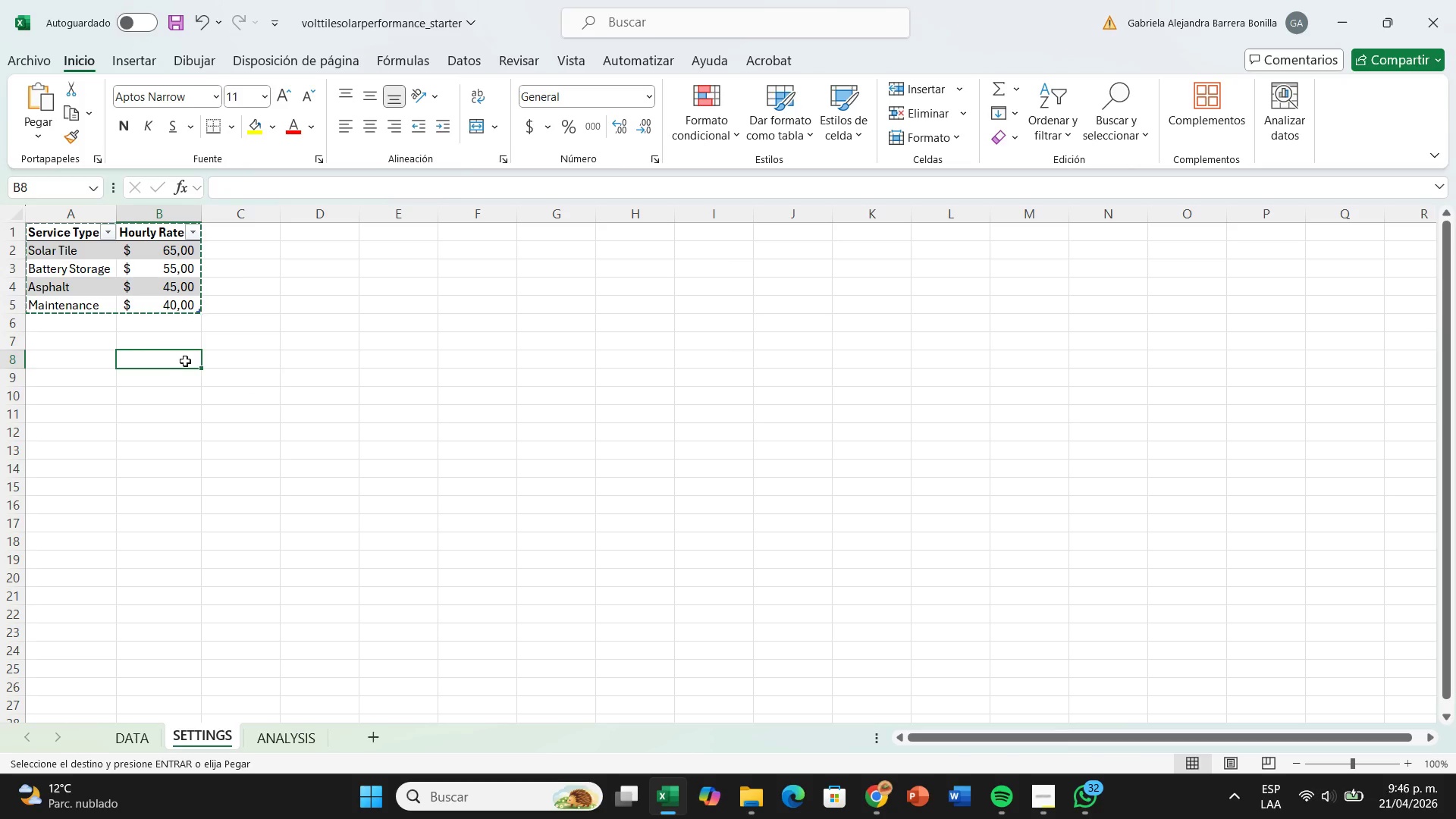 
key(Control+V)
 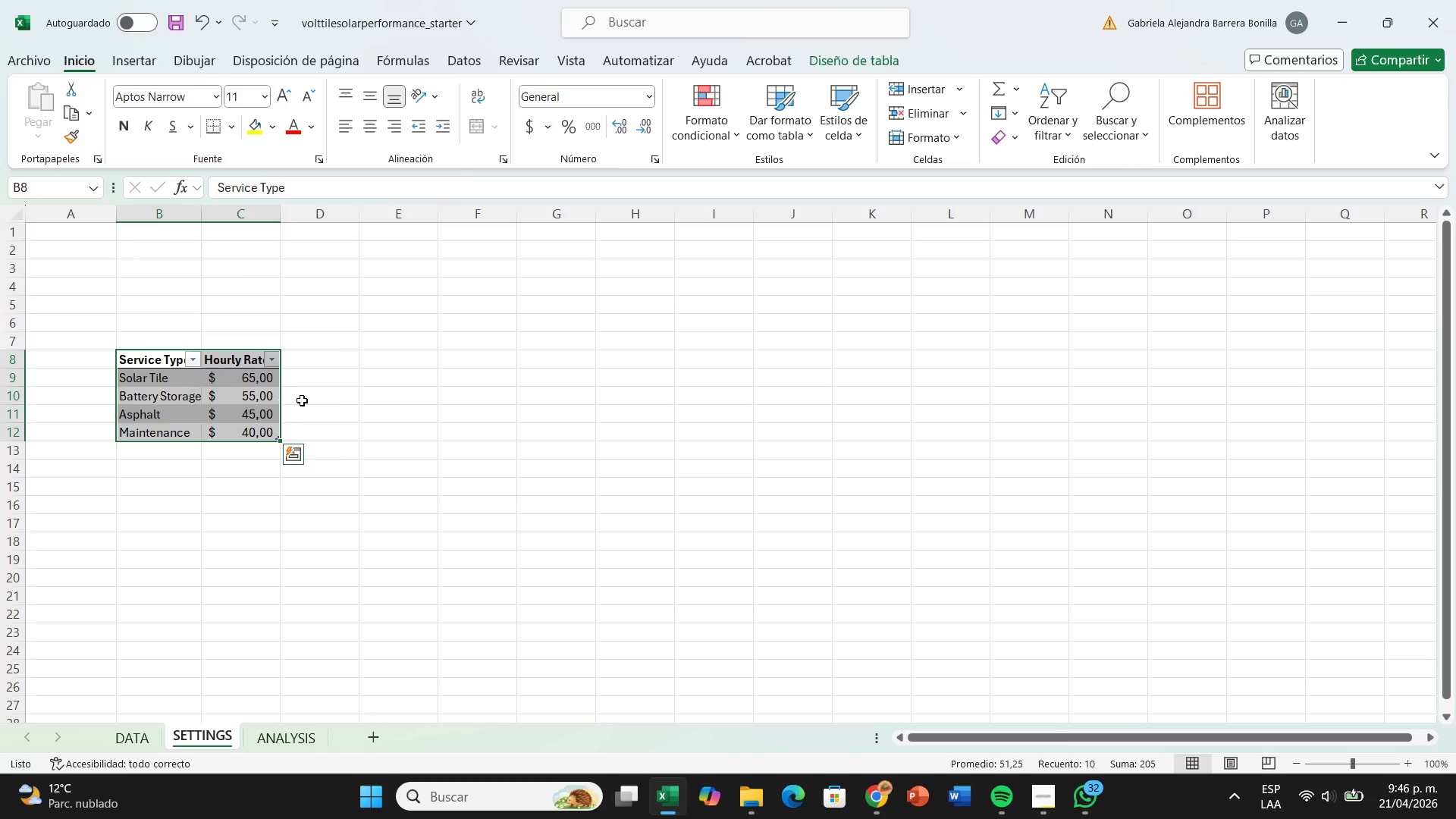 
left_click([373, 378])
 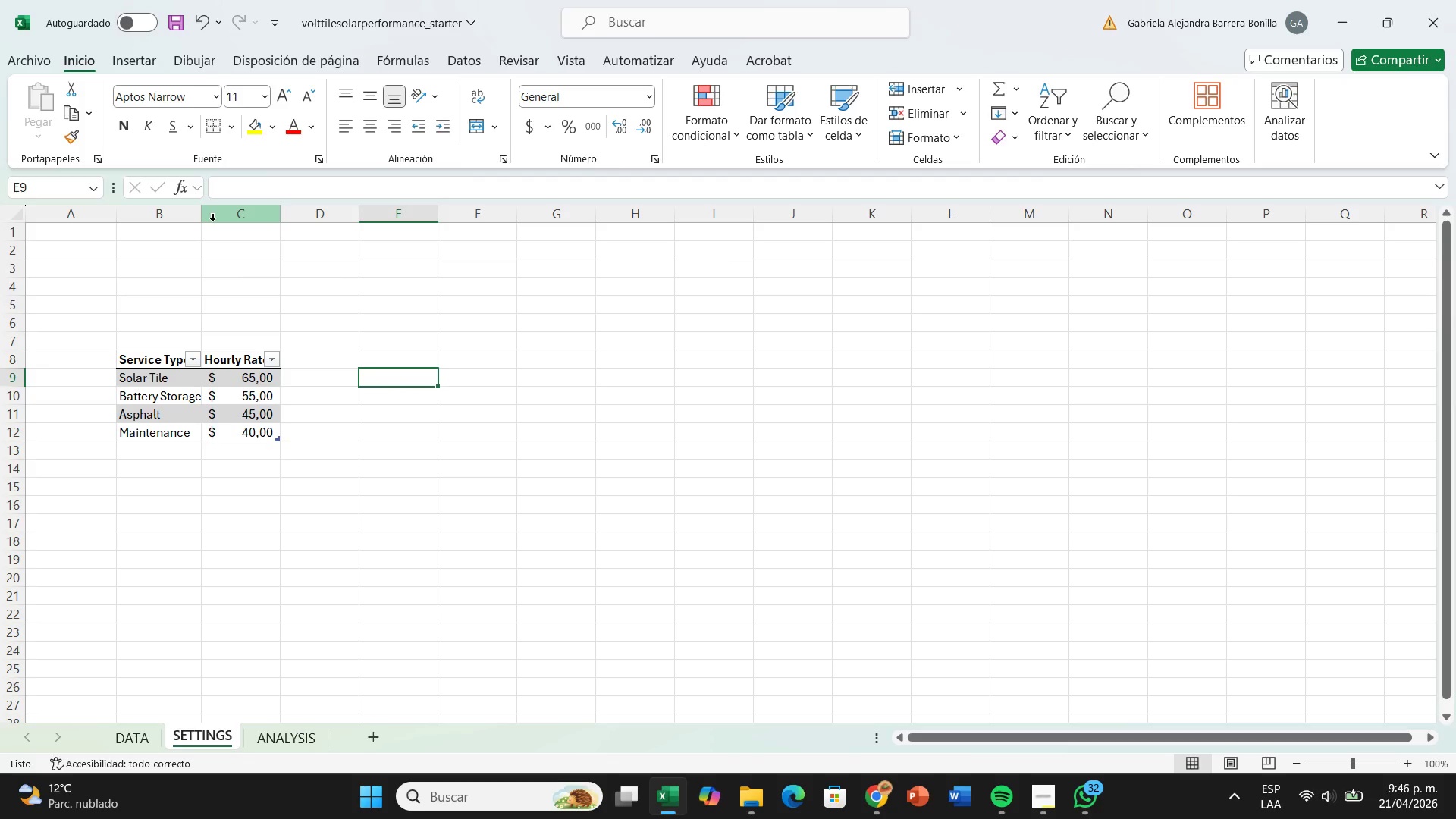 
left_click_drag(start_coordinate=[207, 219], to_coordinate=[225, 215])
 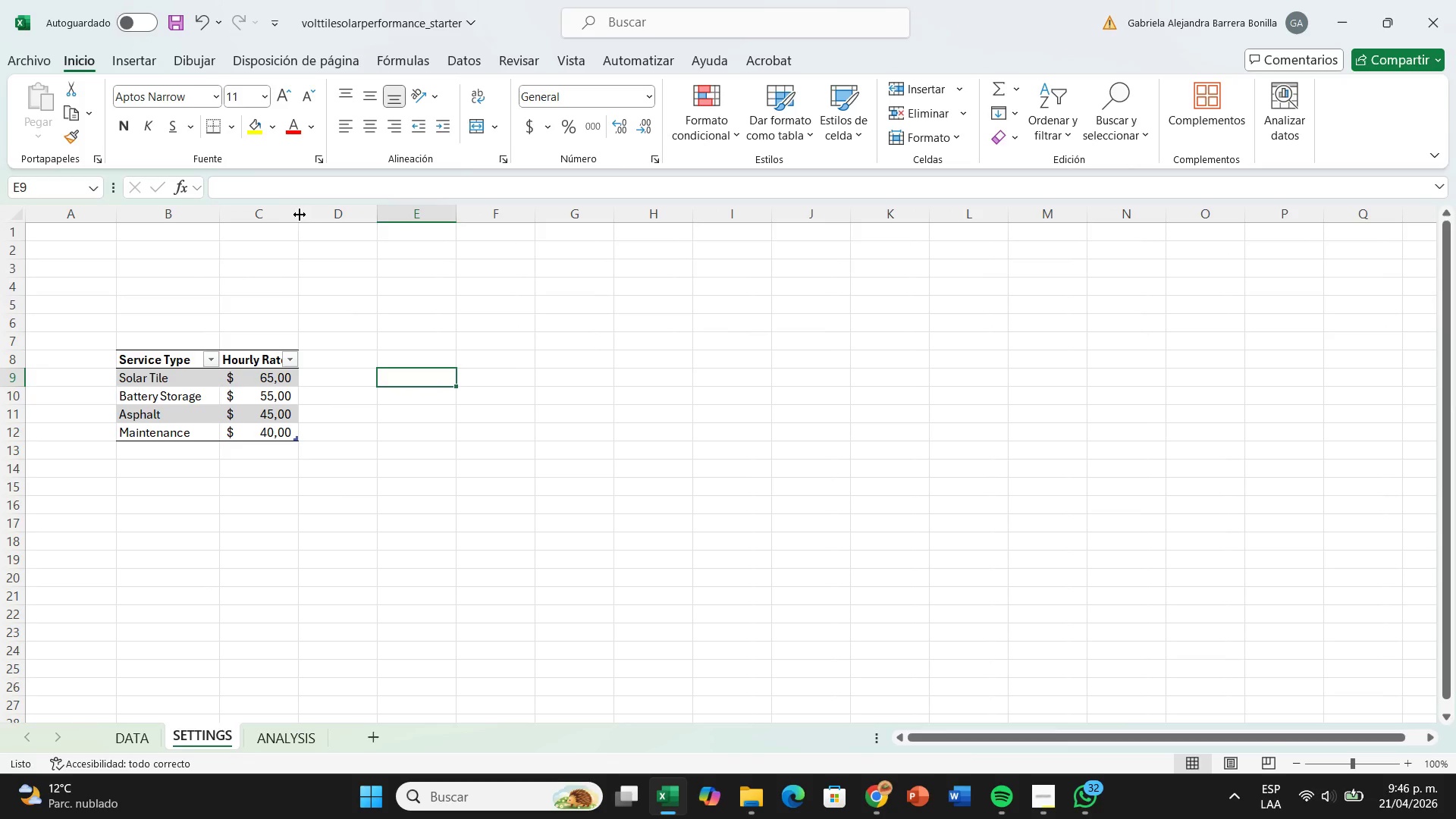 
left_click_drag(start_coordinate=[296, 215], to_coordinate=[312, 220])
 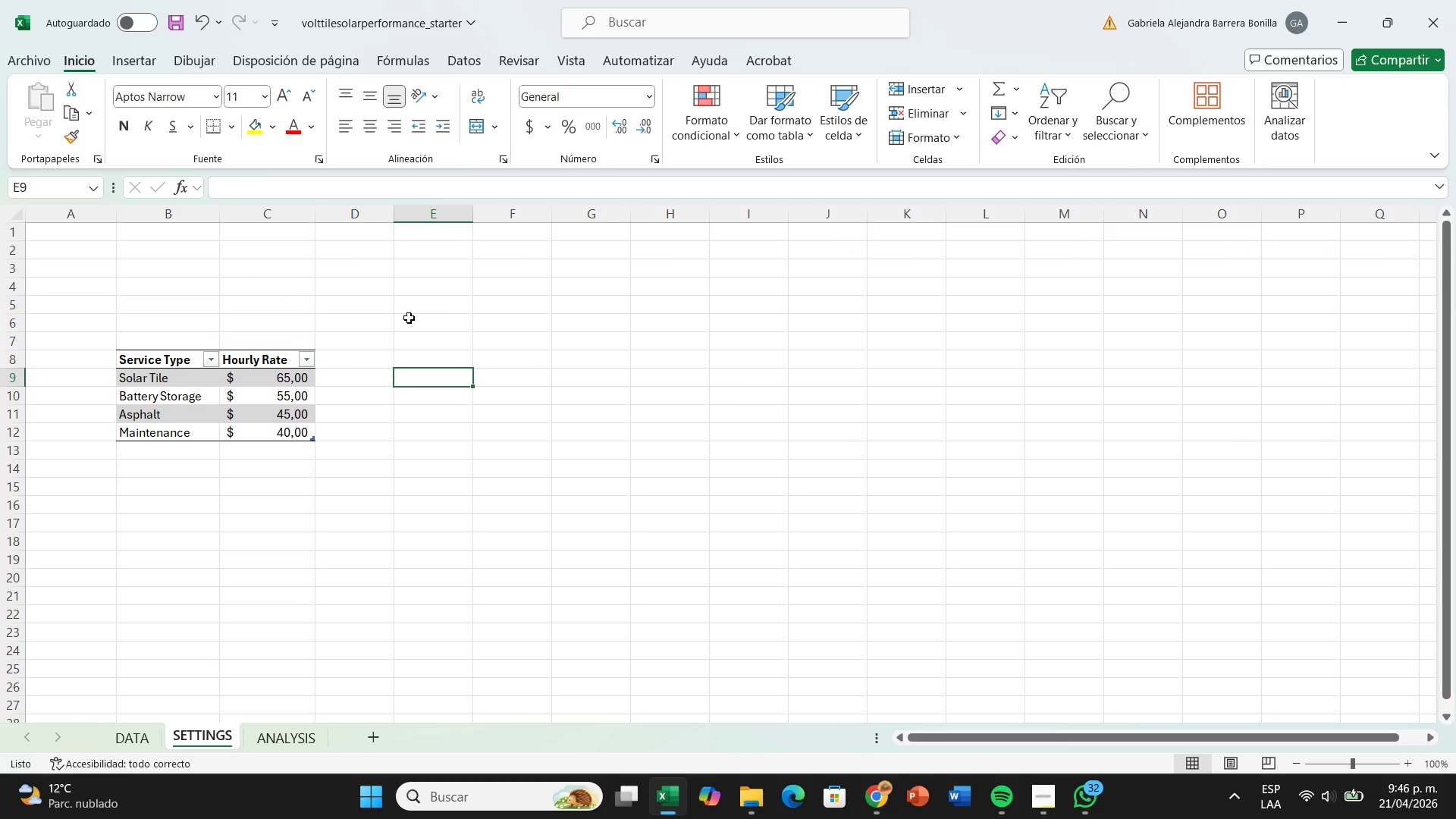 
left_click([409, 318])
 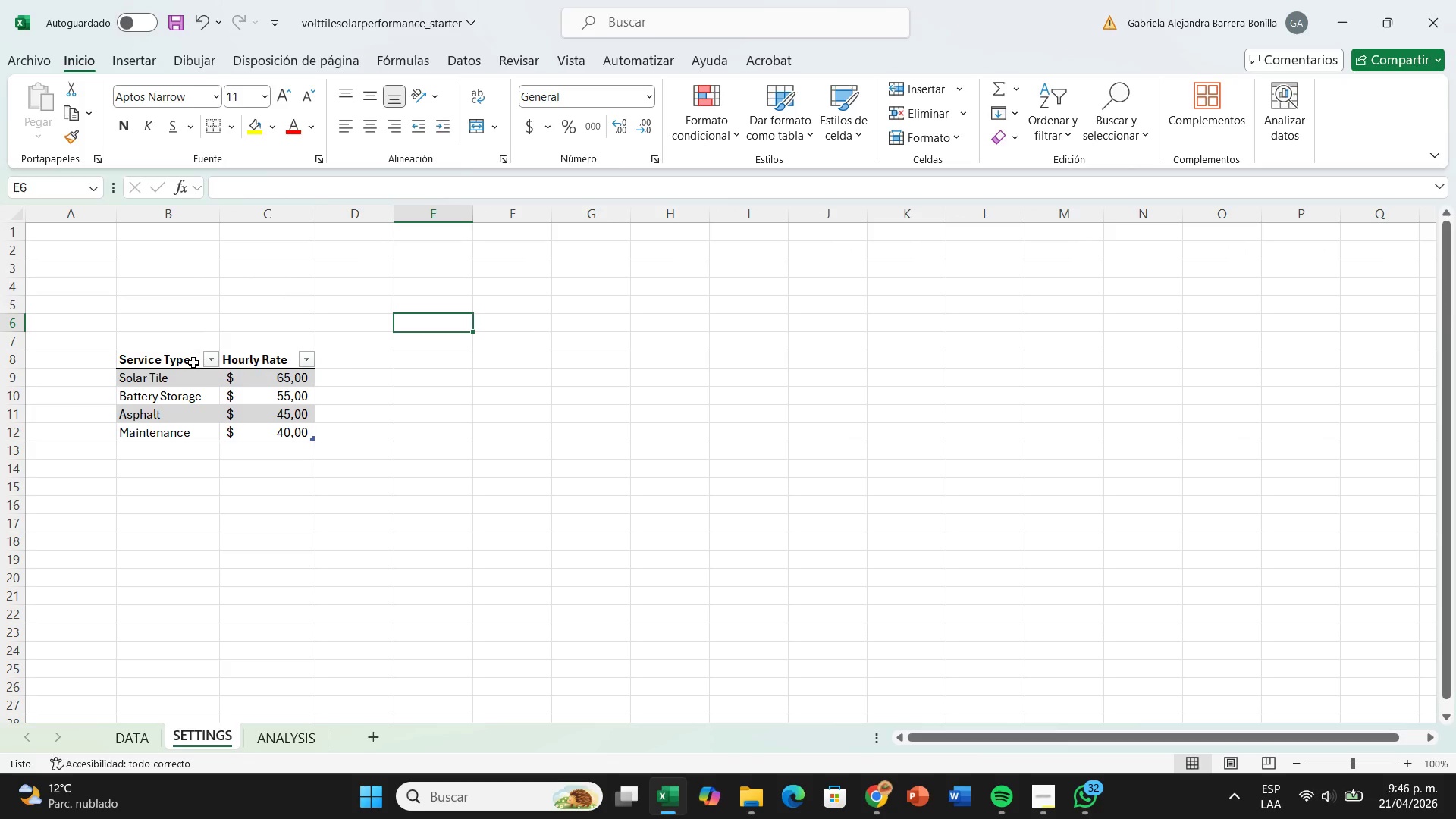 
left_click([193, 362])
 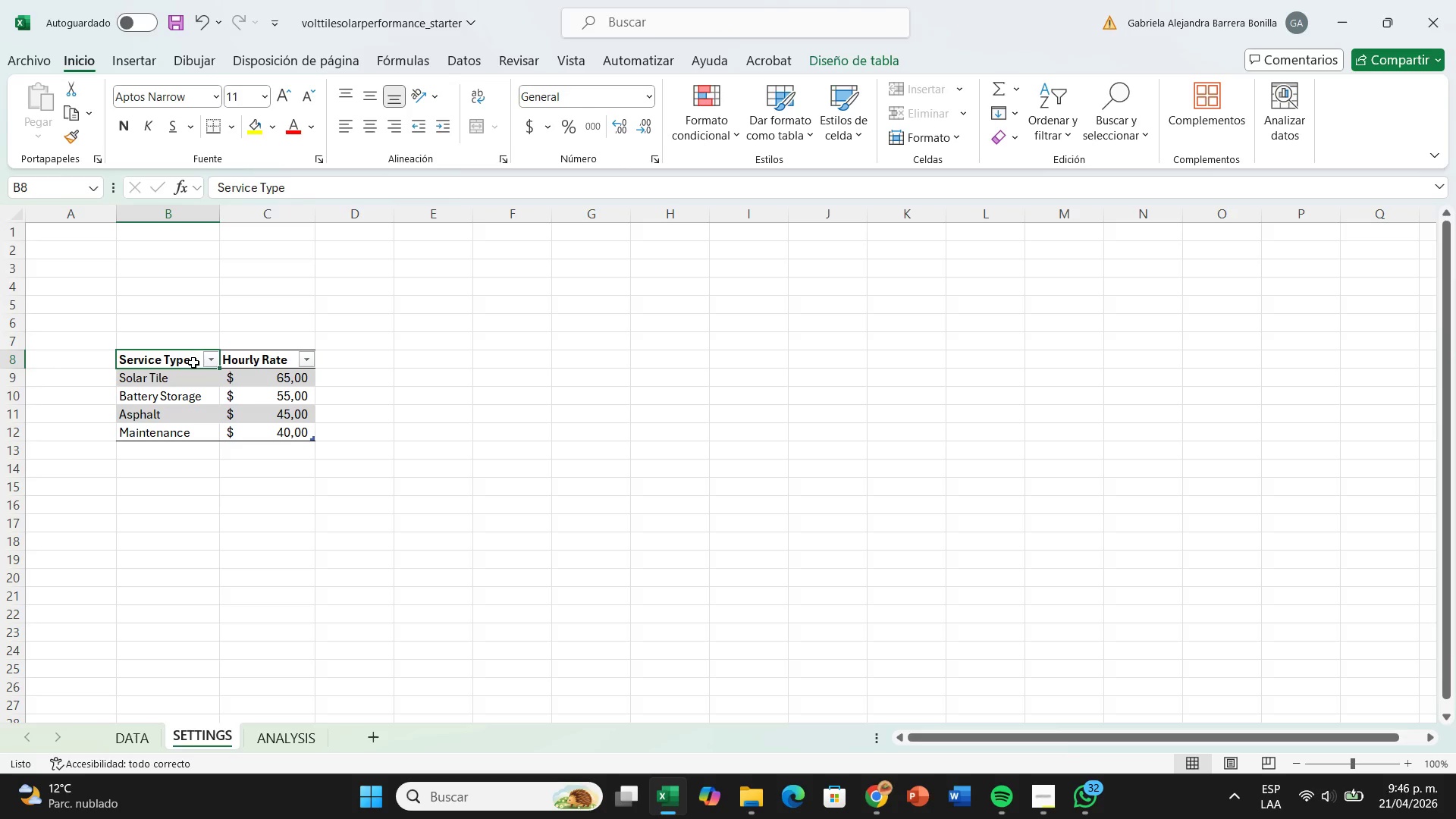 
left_click_drag(start_coordinate=[193, 362], to_coordinate=[269, 431])
 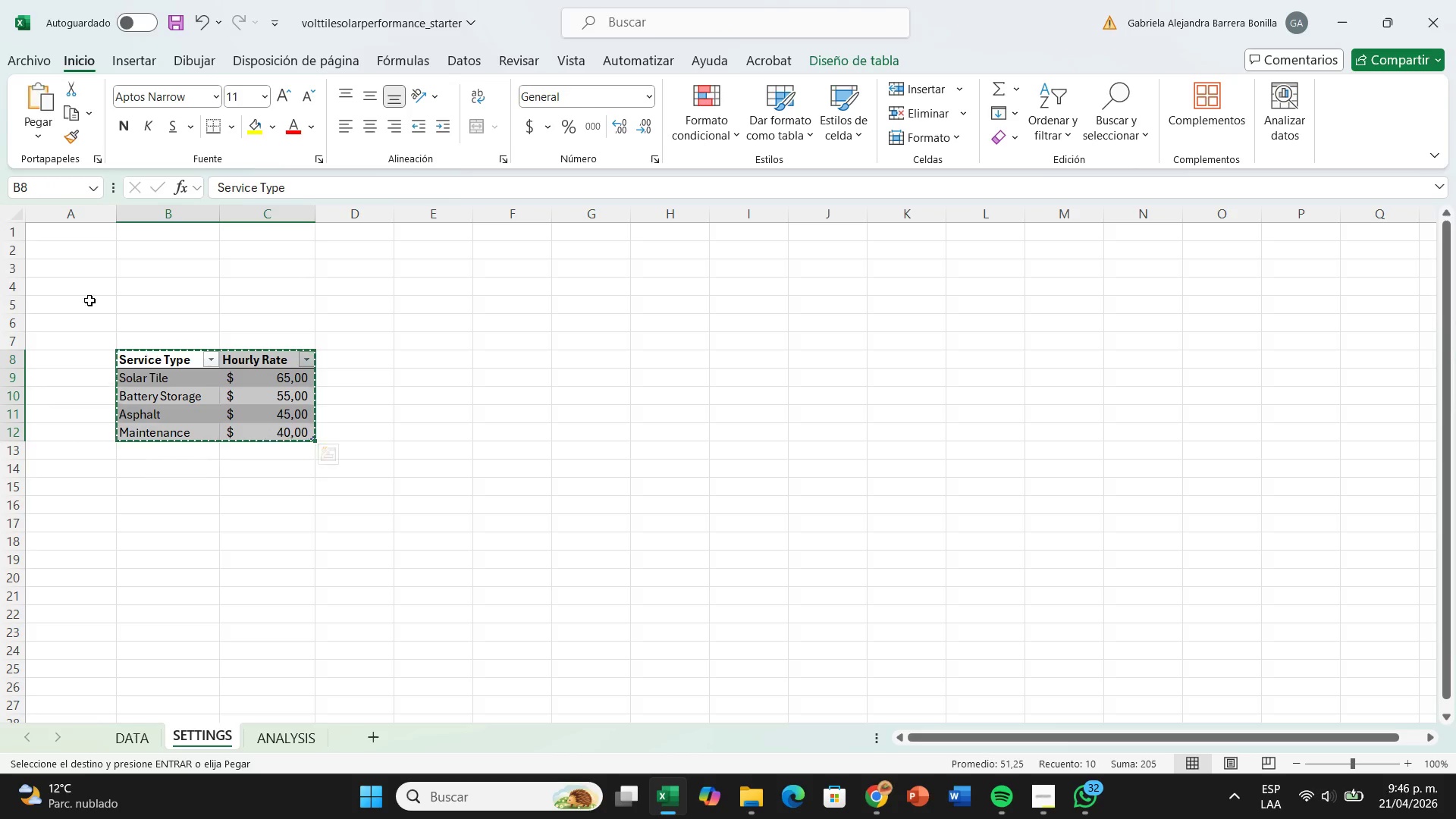 
key(Control+X)
 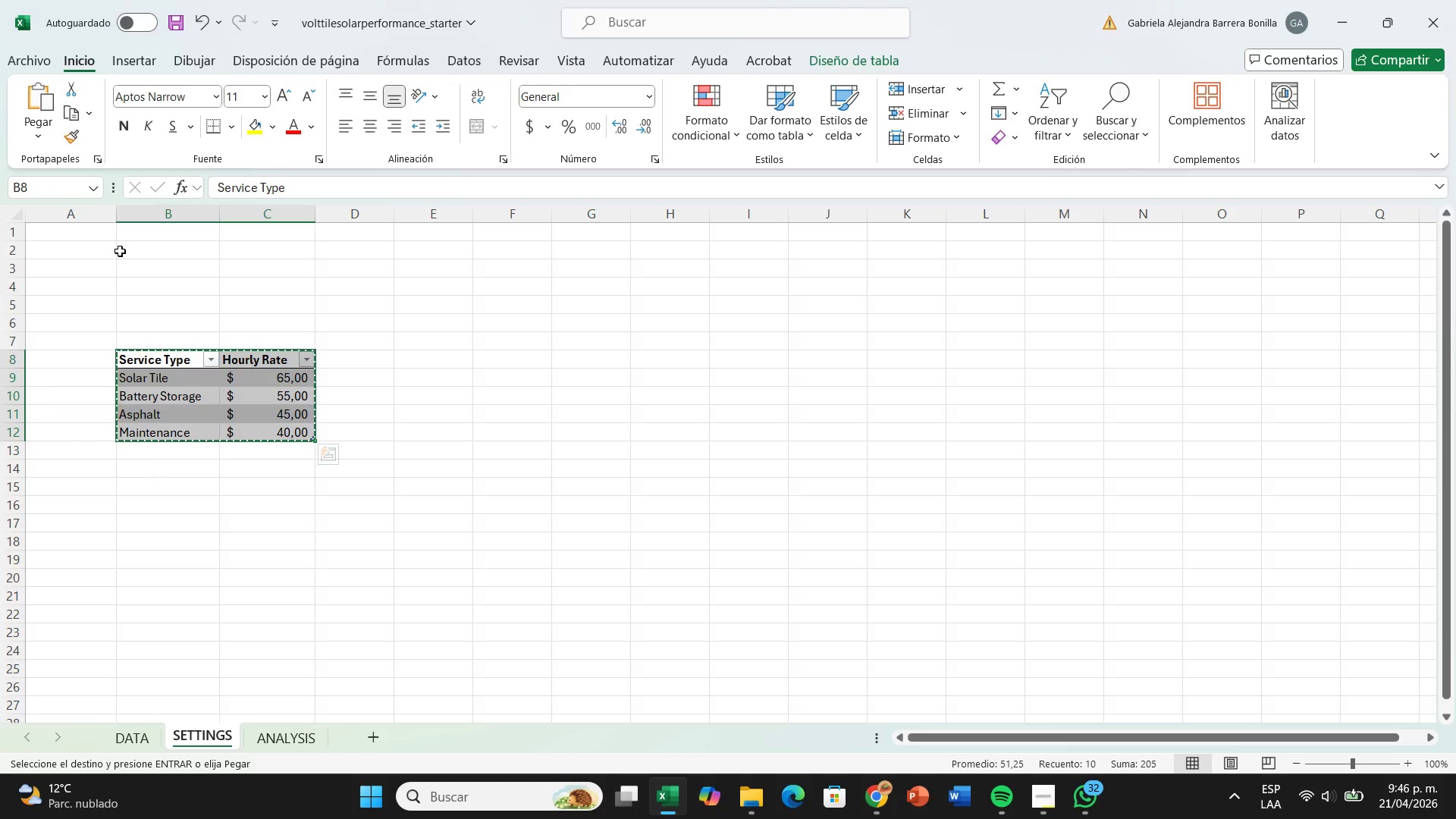 
left_click([130, 252])
 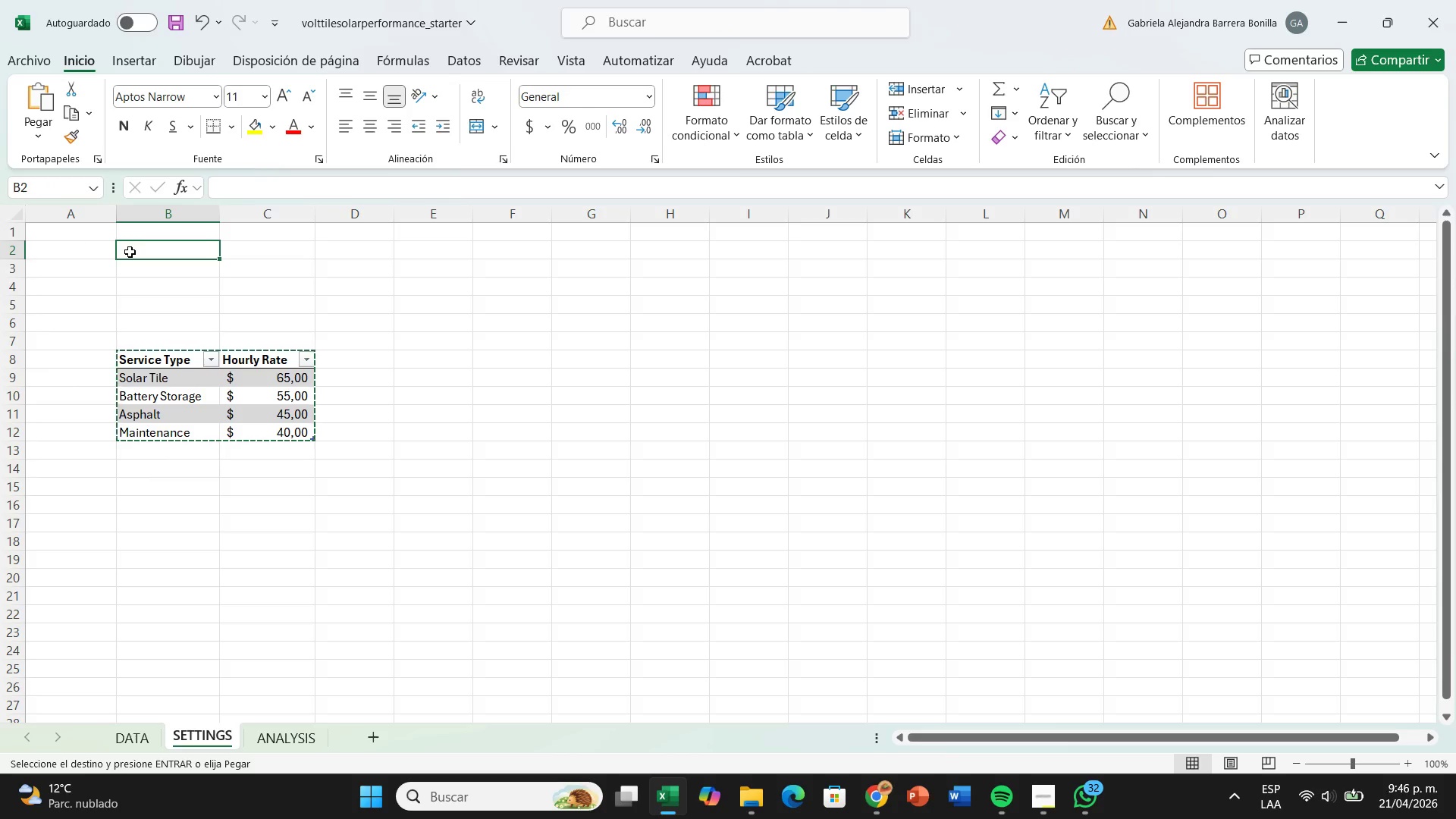 
key(Control+C)
 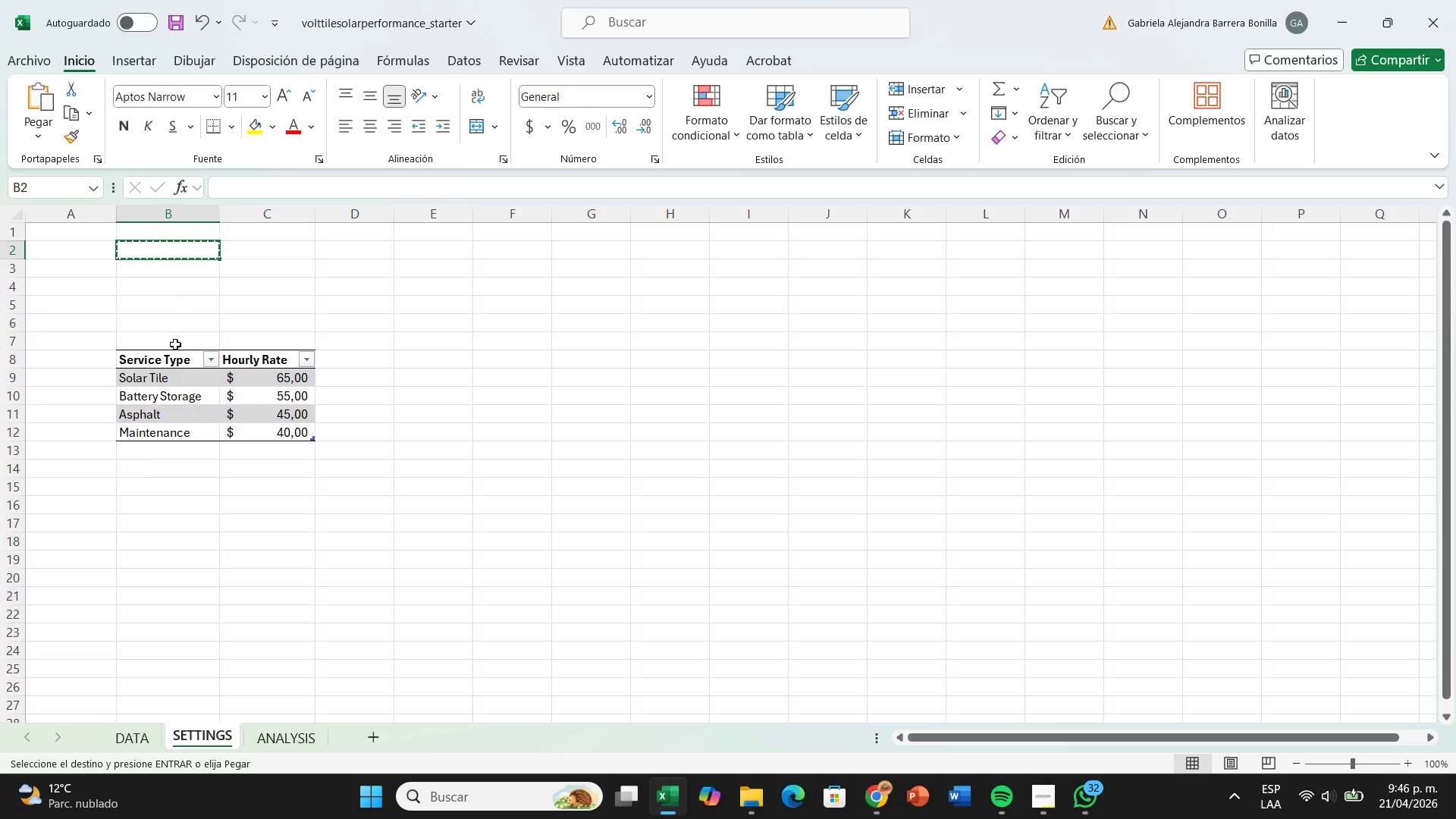 
left_click_drag(start_coordinate=[177, 358], to_coordinate=[259, 429])
 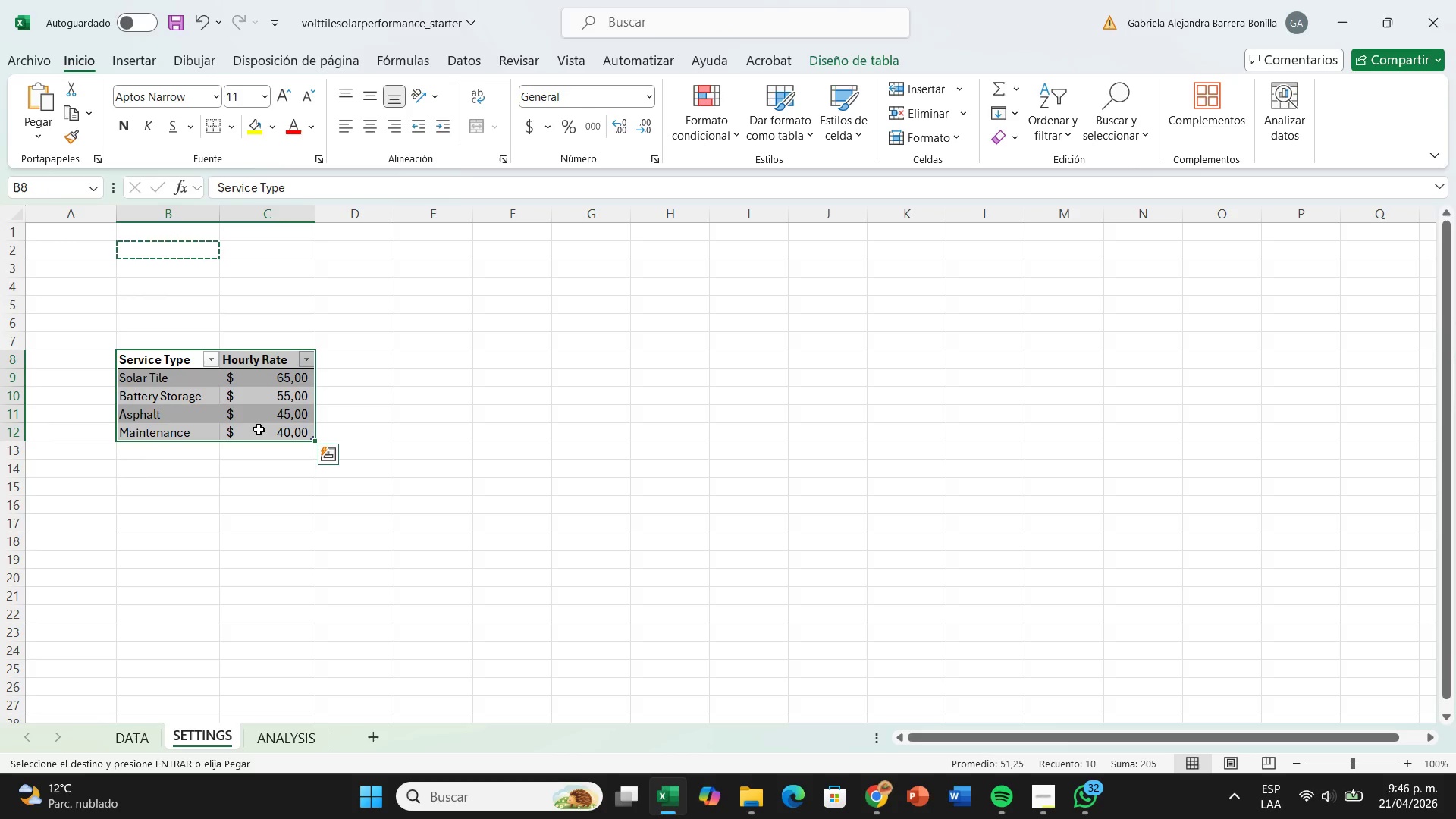 
key(Control+X)
 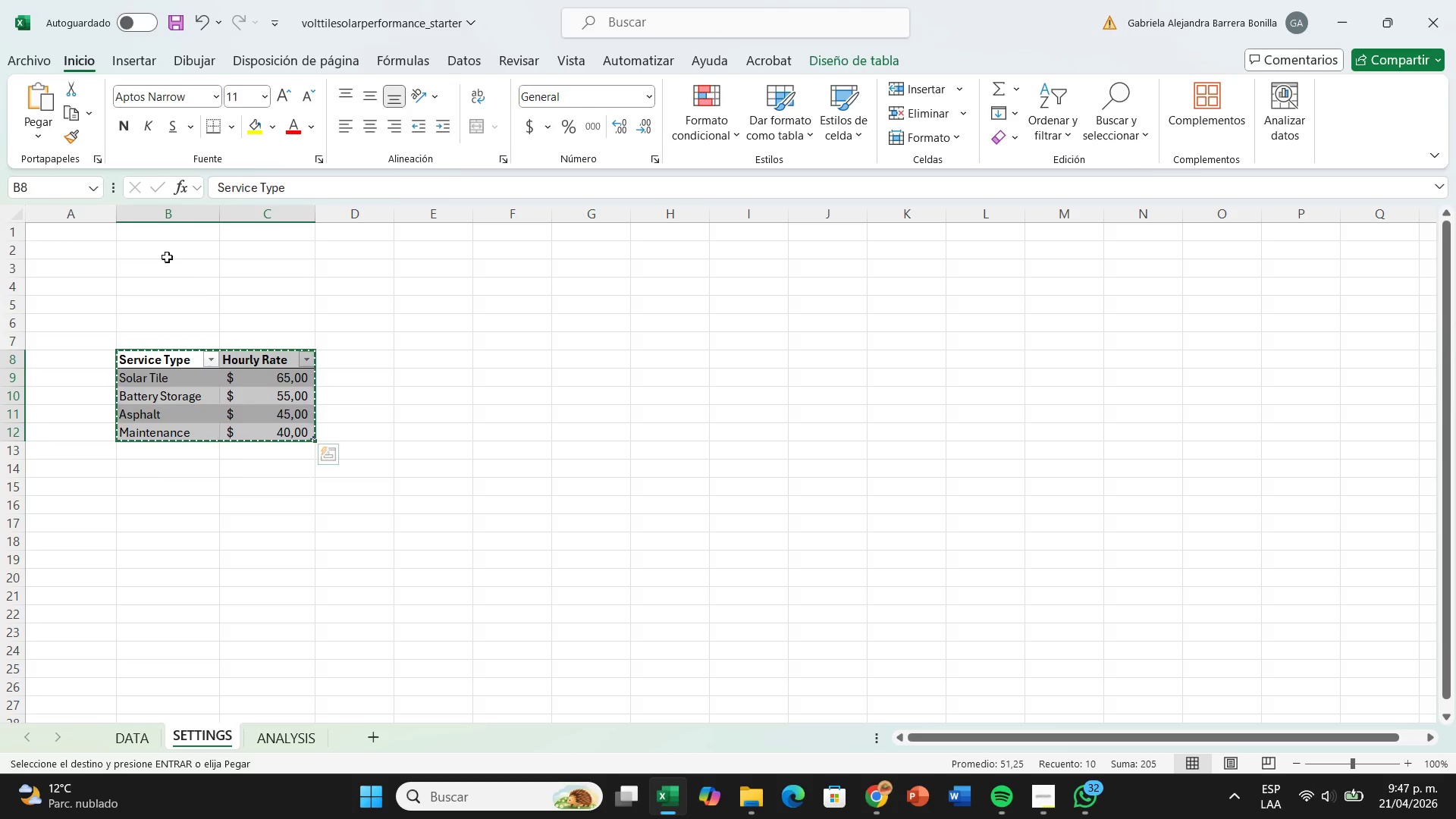 
left_click([164, 252])
 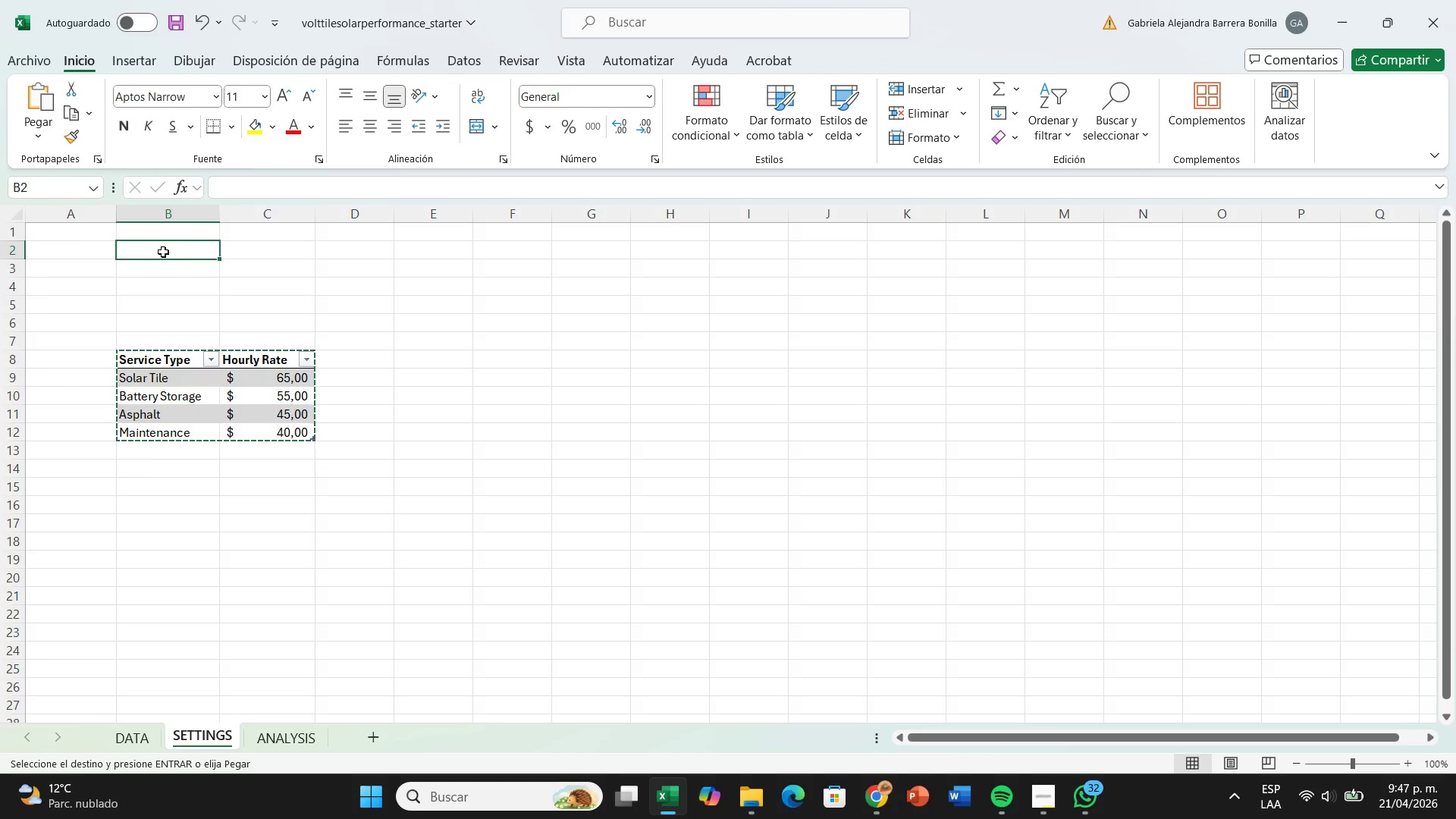 
key(Control+V)
 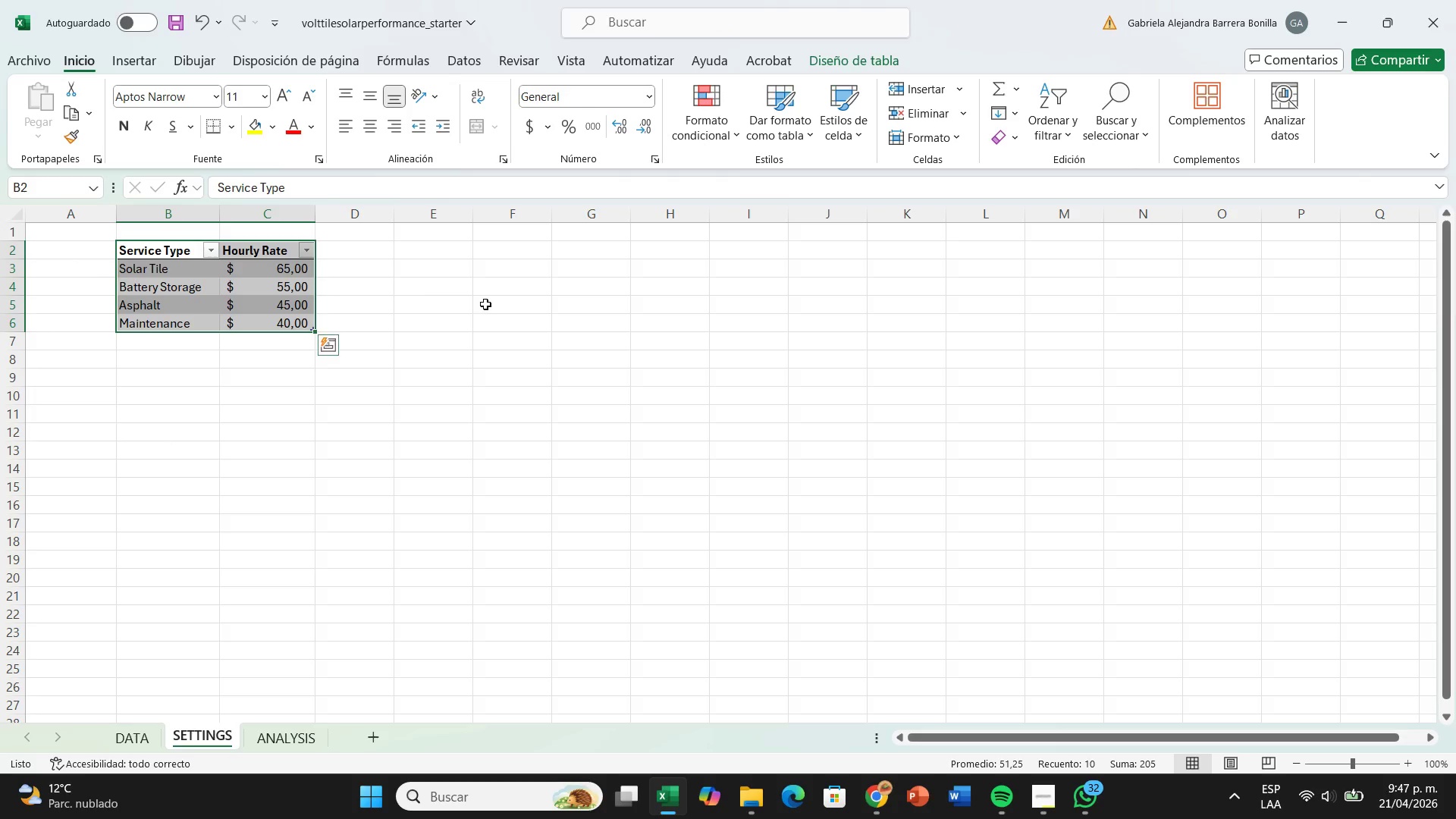 
left_click([488, 304])
 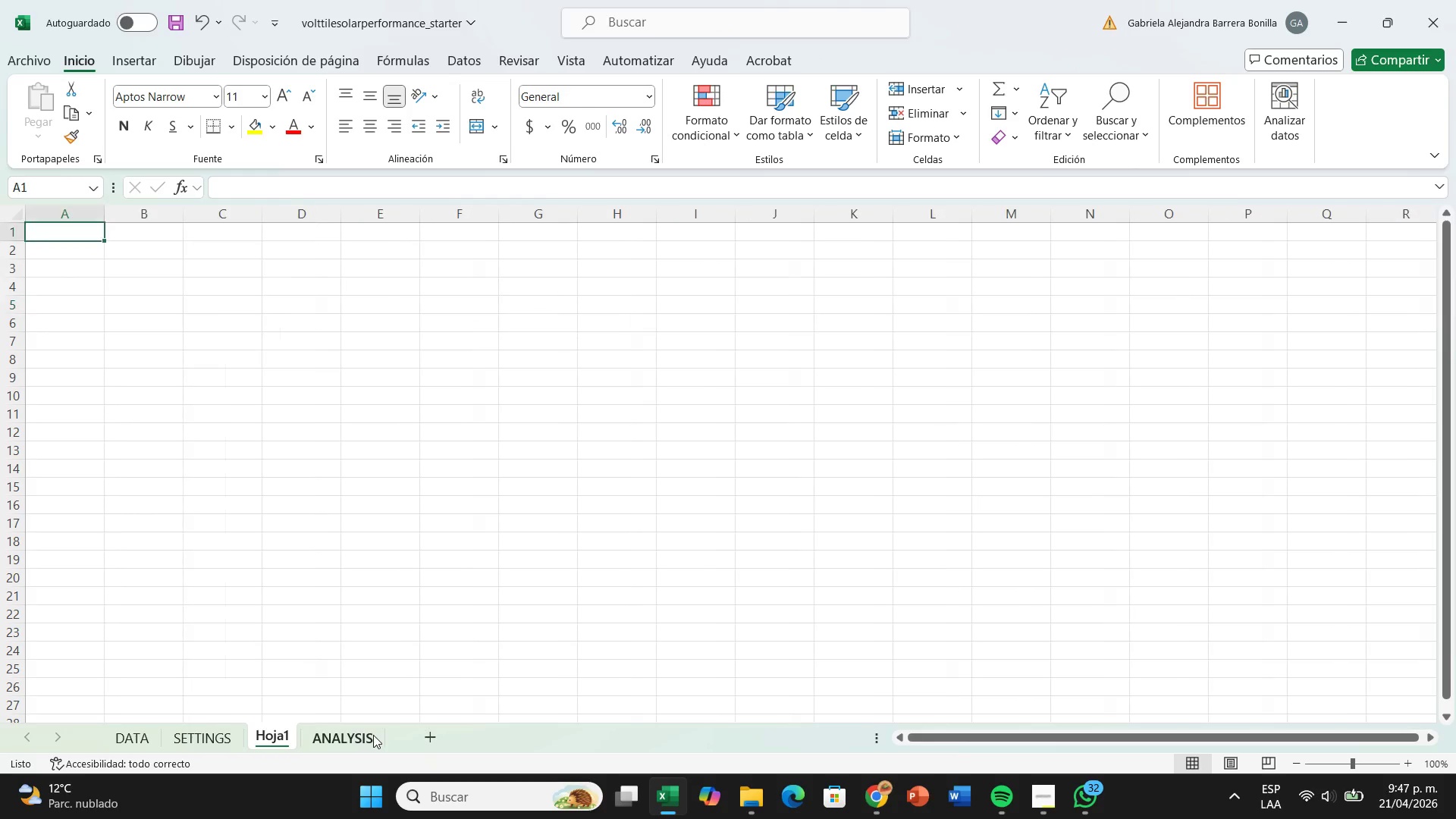 
left_click_drag(start_coordinate=[285, 730], to_coordinate=[395, 743])
 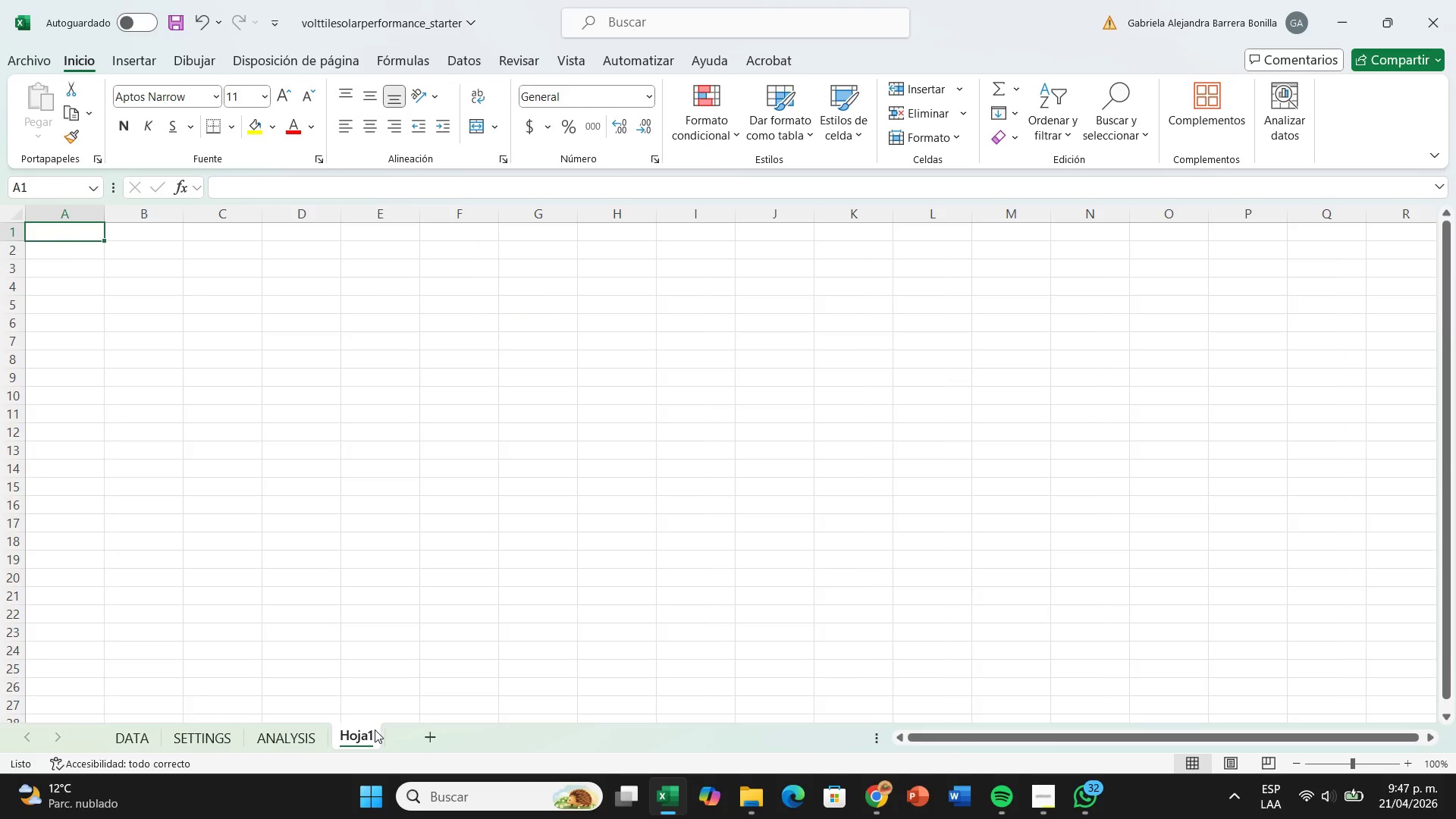 
double_click([368, 736])
 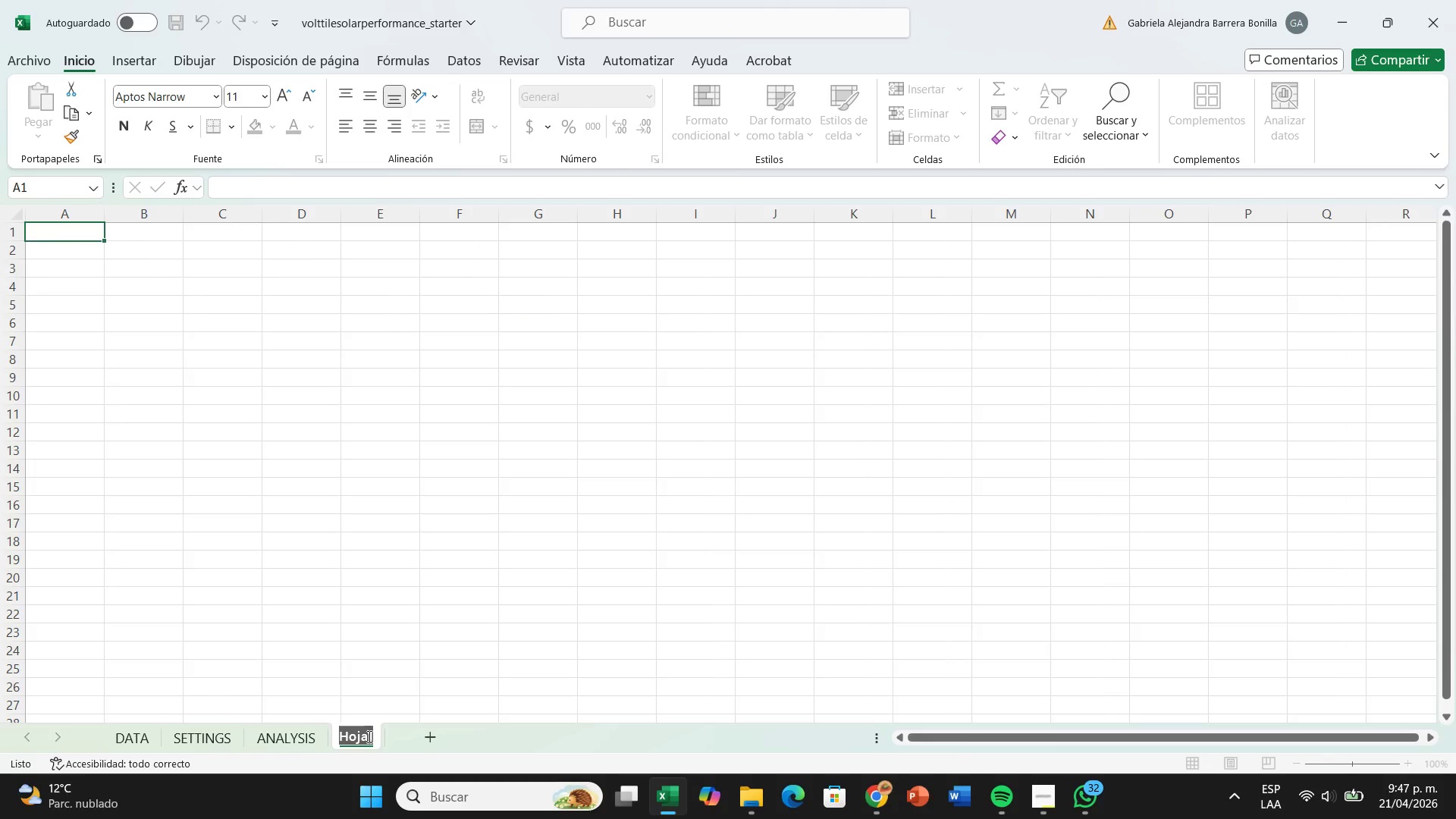 
key(Backspace)
type(s)
key(Backspace)
type(dashboard)
 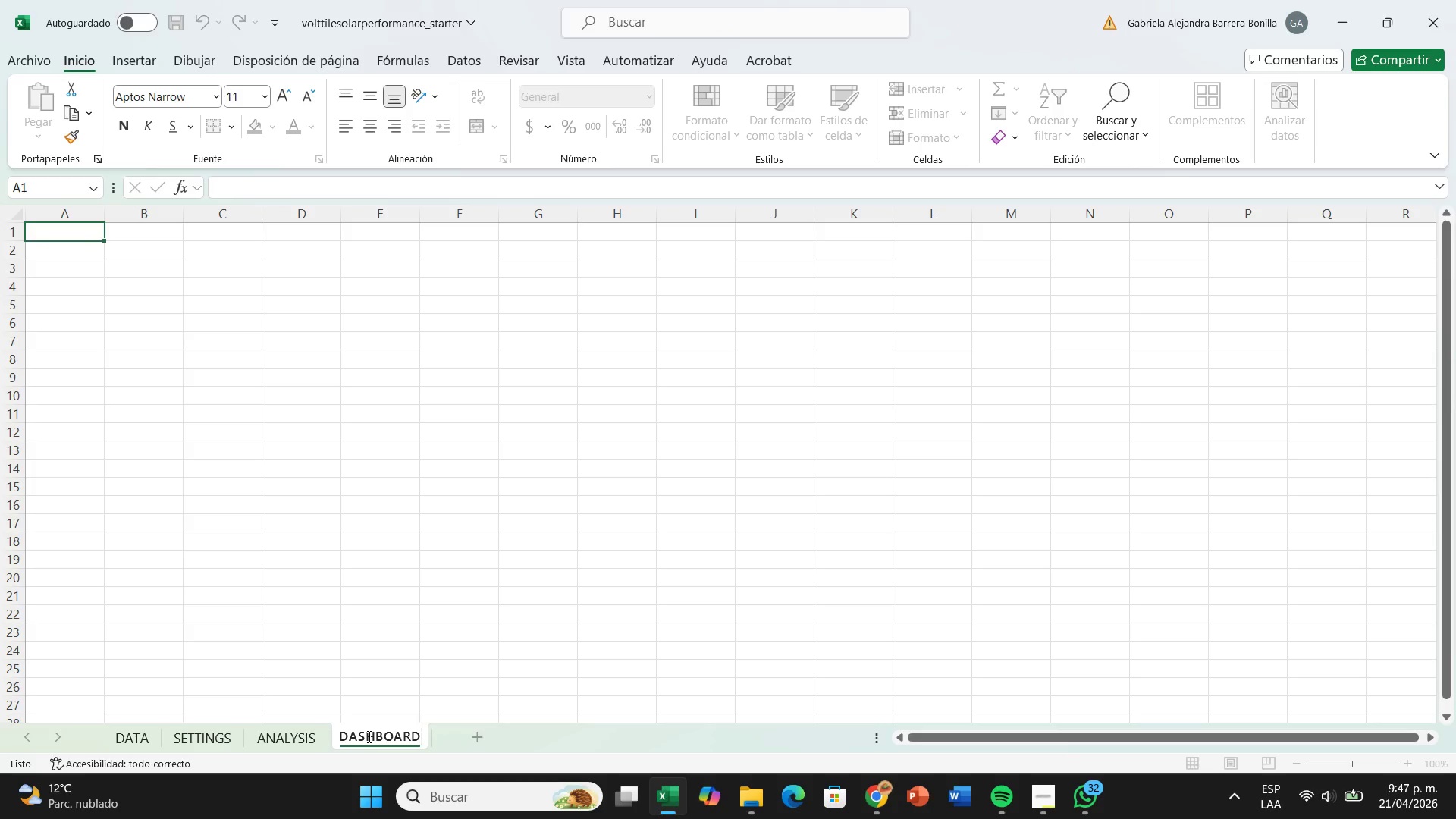 
key(Enter)
 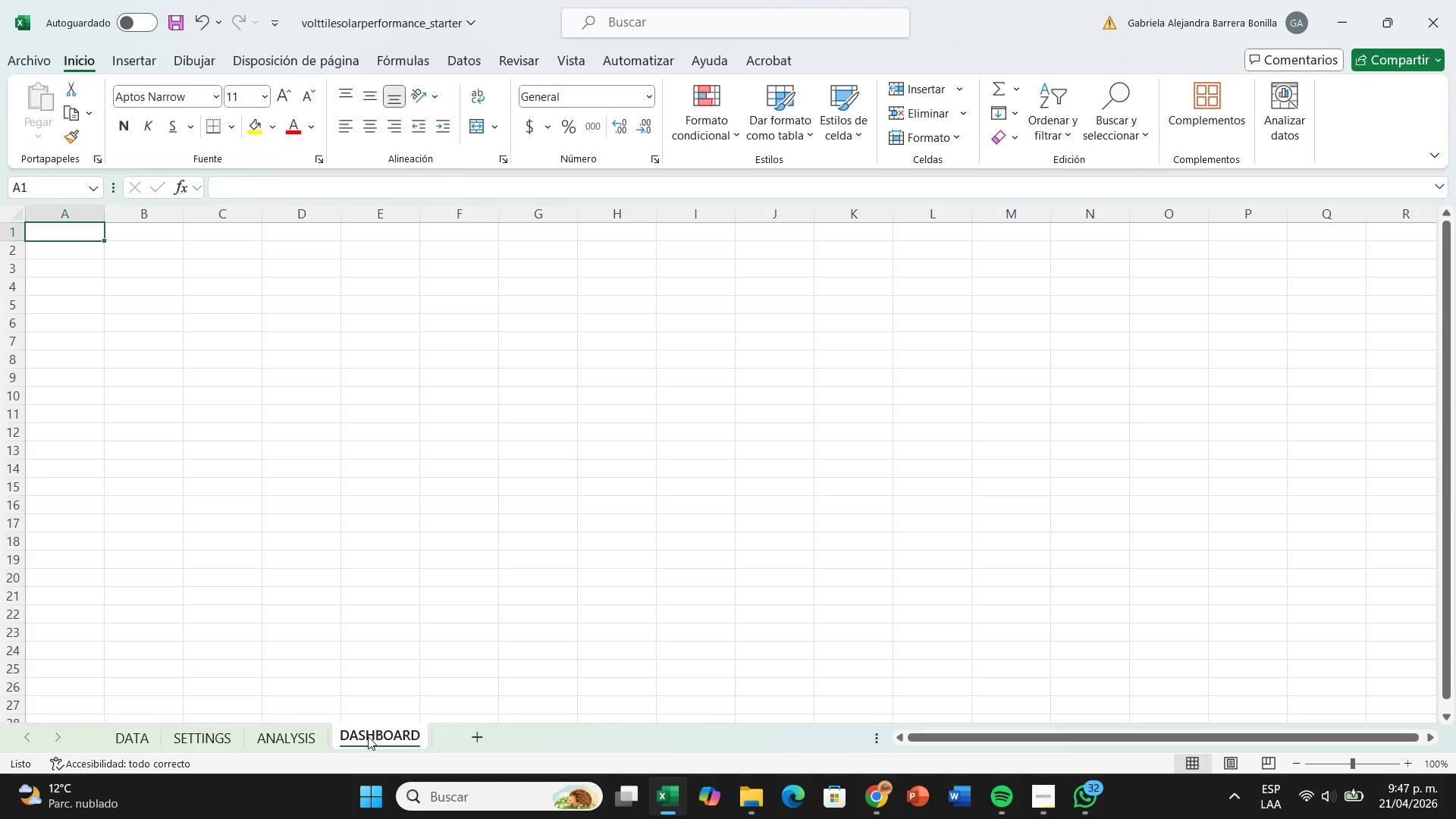 
wait(7.44)
 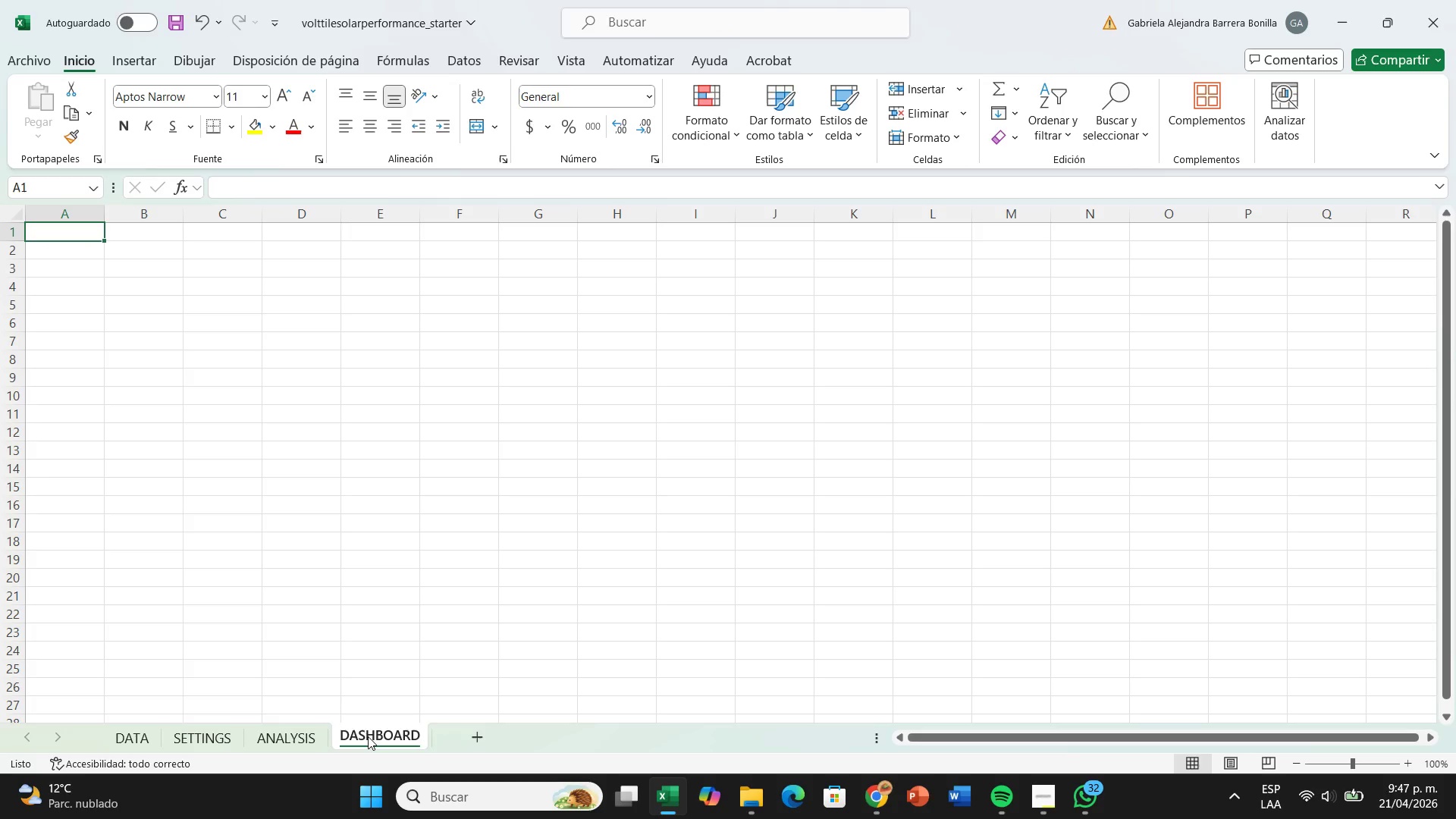 
left_click([295, 740])
 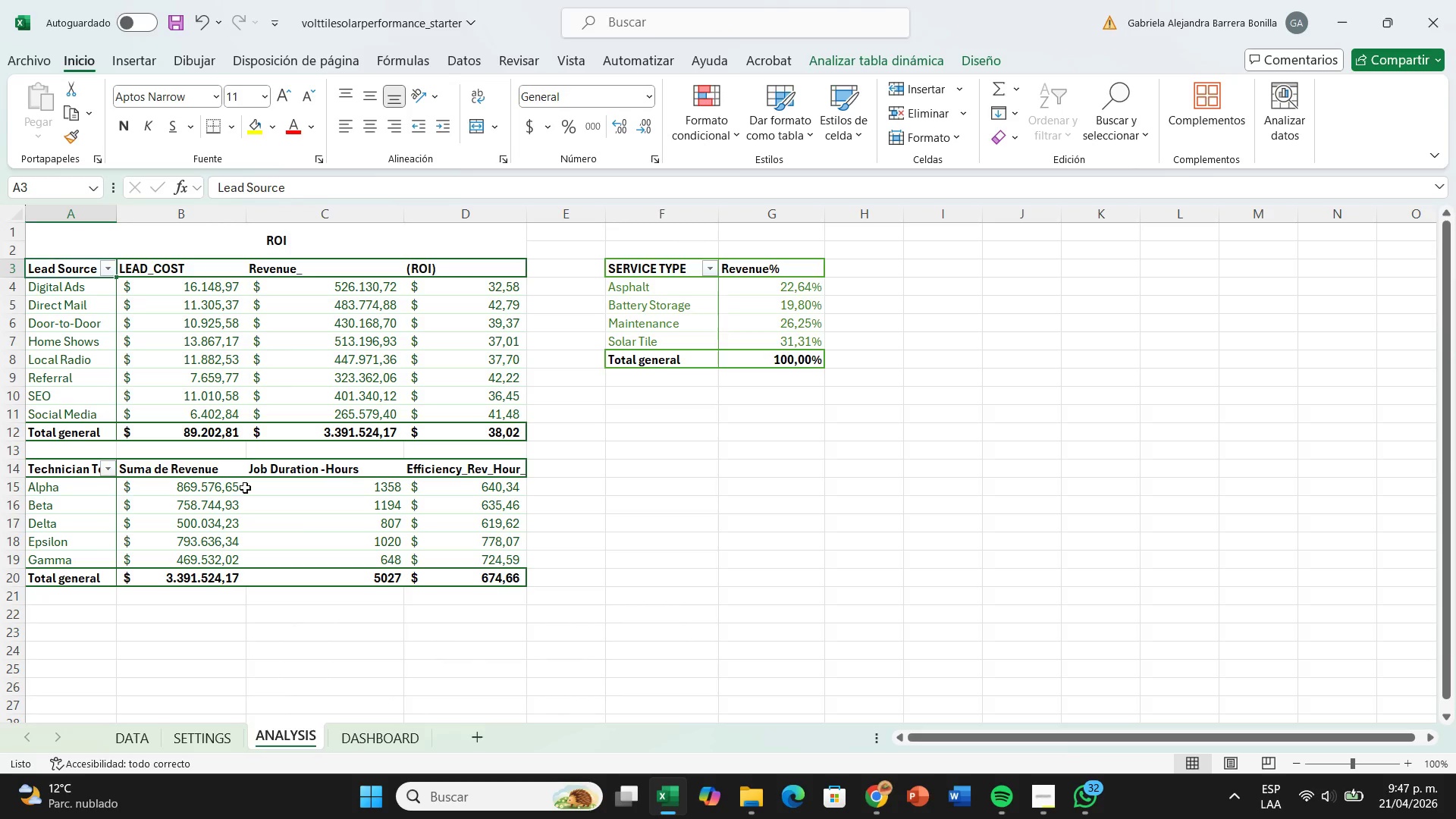 
double_click([12, 451])
 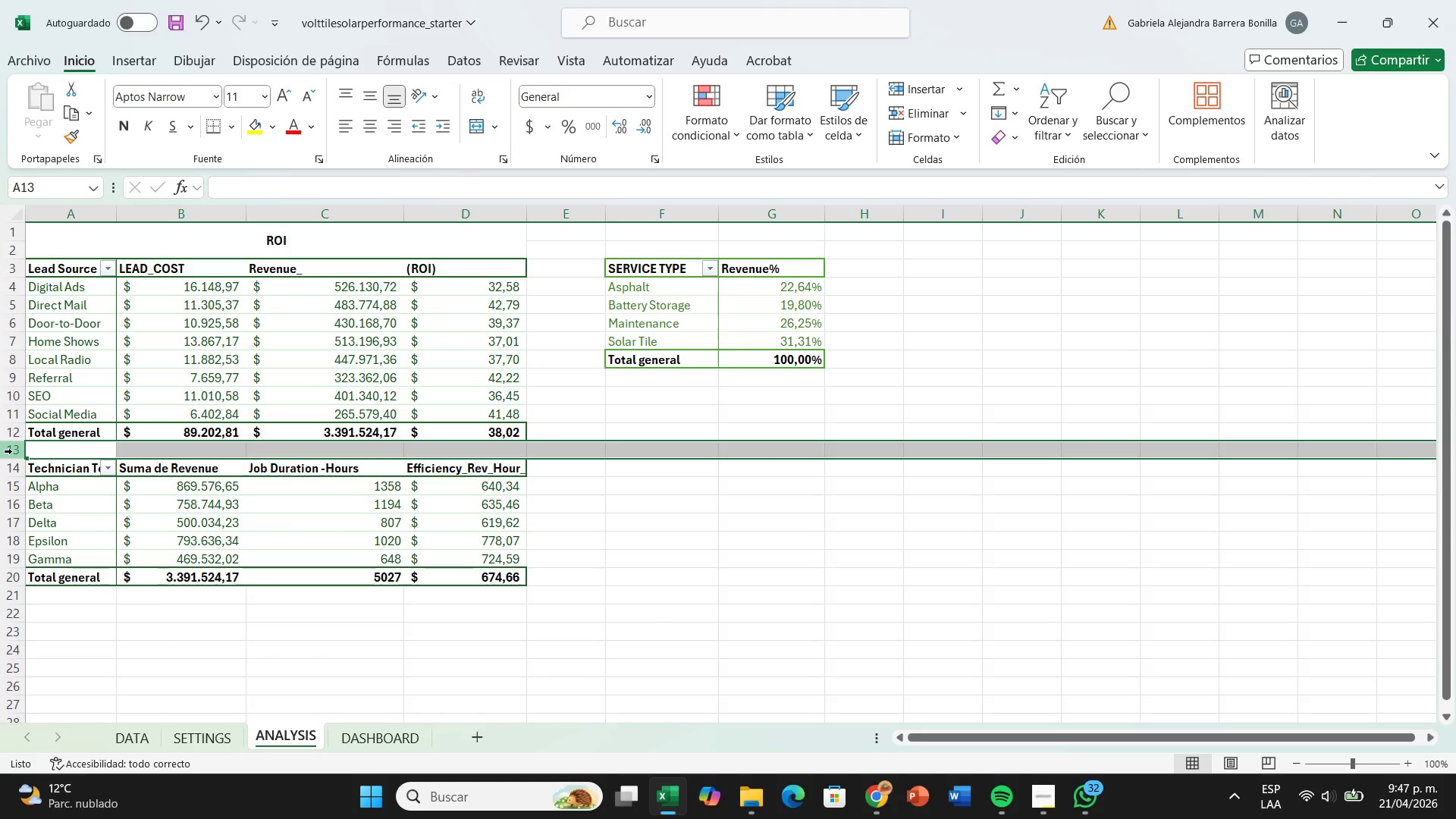 
key(Control+Equal)
 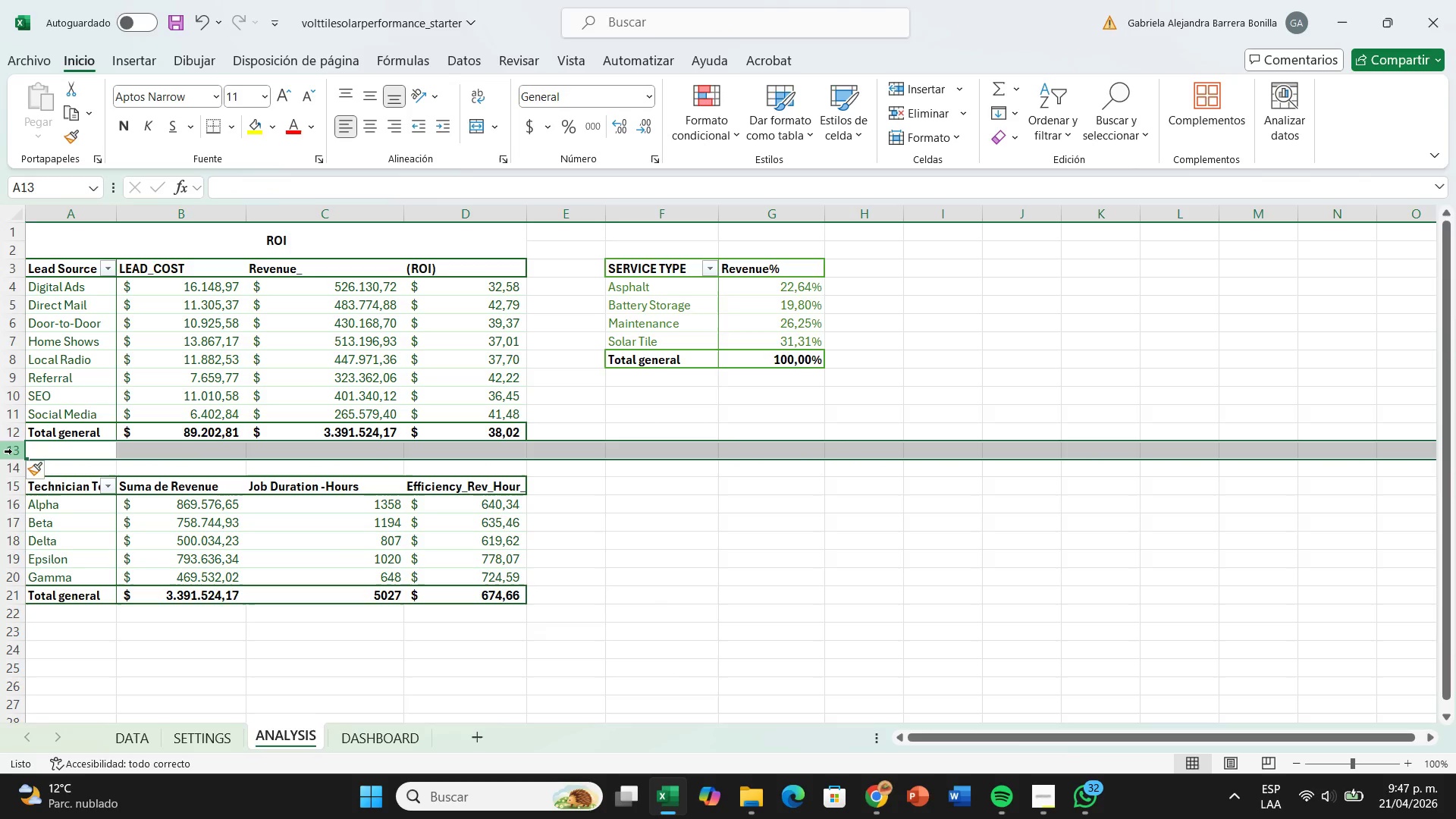 
key(Control+Equal)
 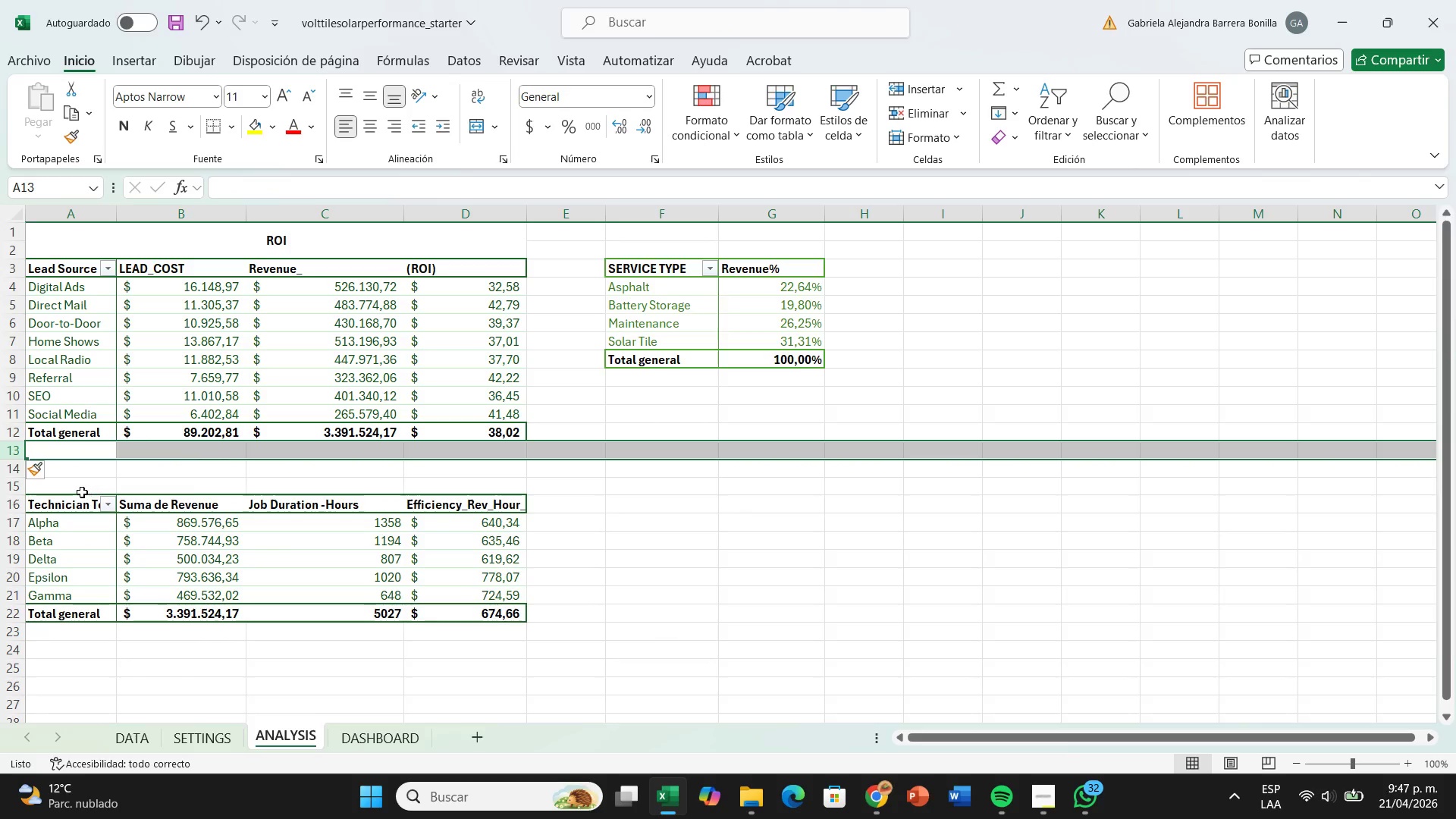 
left_click_drag(start_coordinate=[74, 474], to_coordinate=[444, 485])
 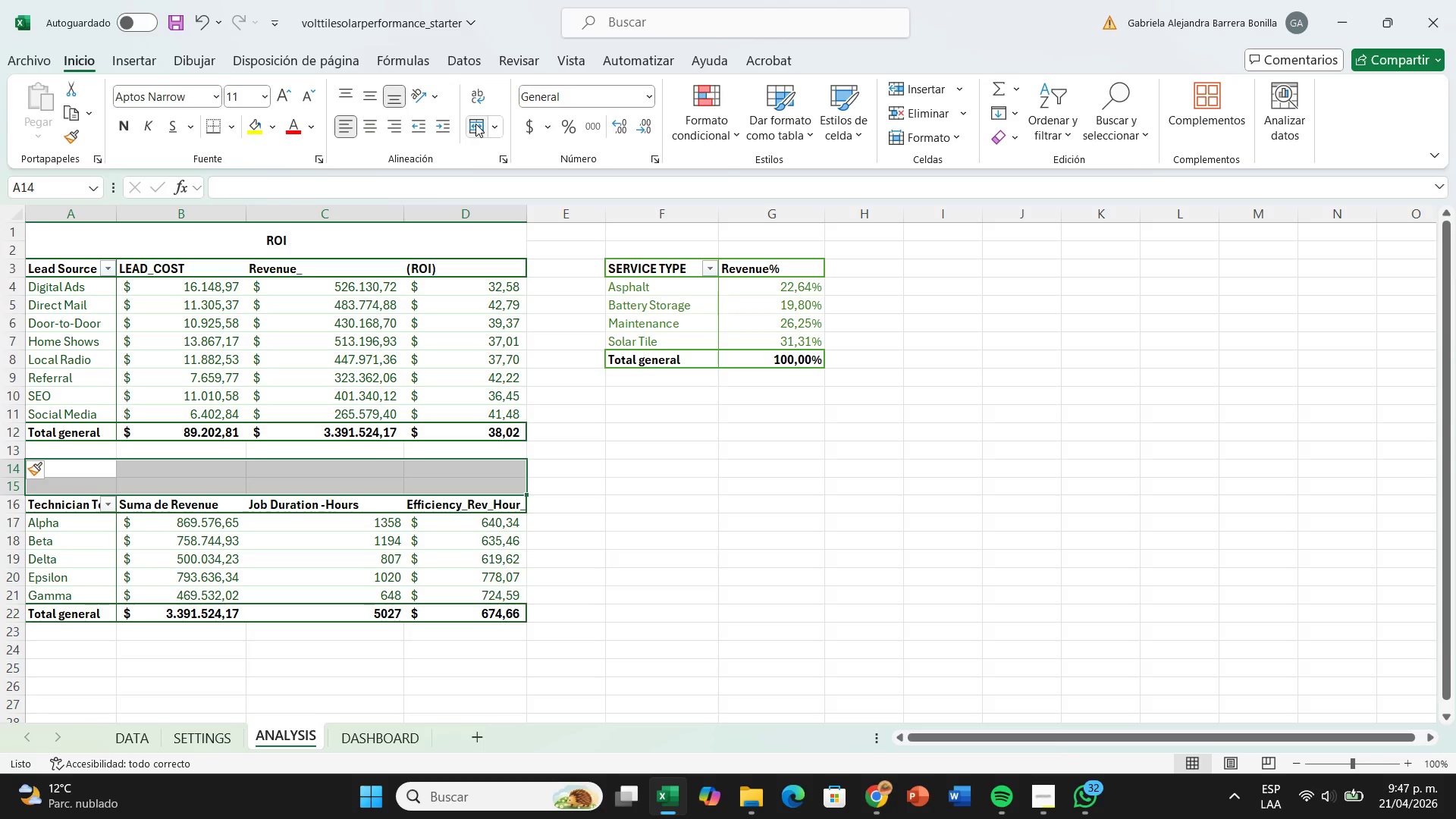 
left_click([475, 124])
 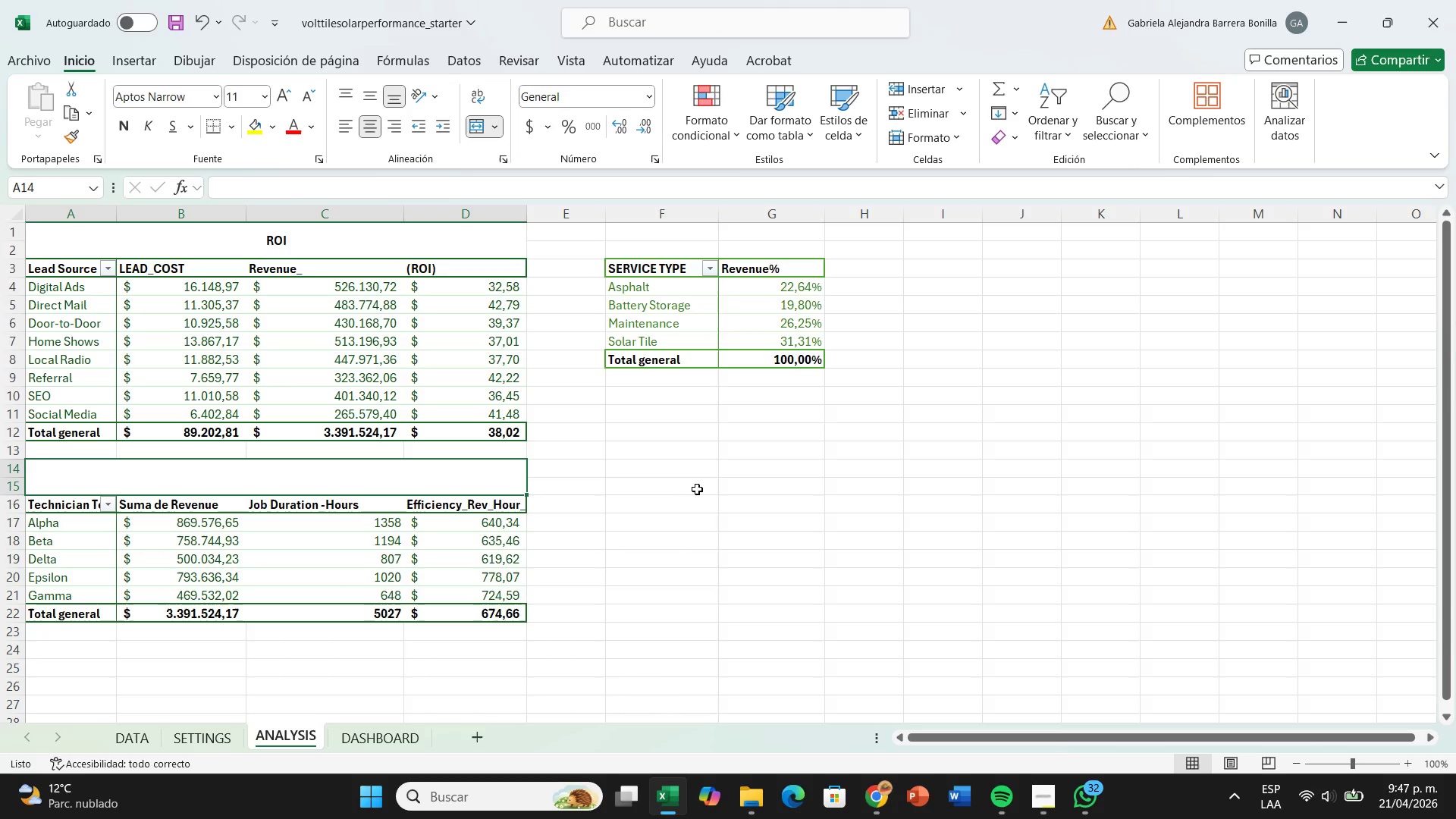 
left_click_drag(start_coordinate=[635, 234], to_coordinate=[734, 248])
 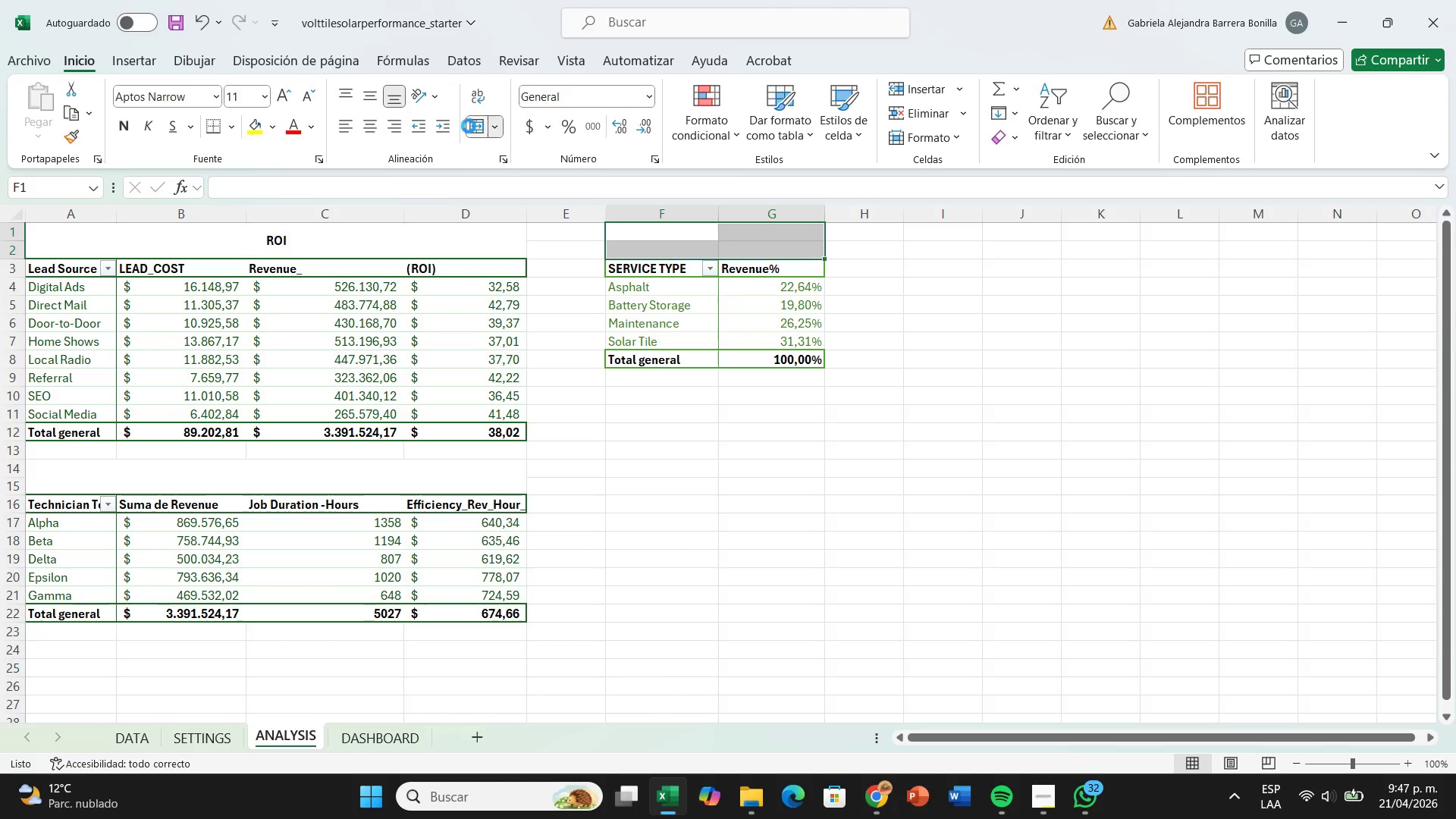 
left_click([368, 463])
 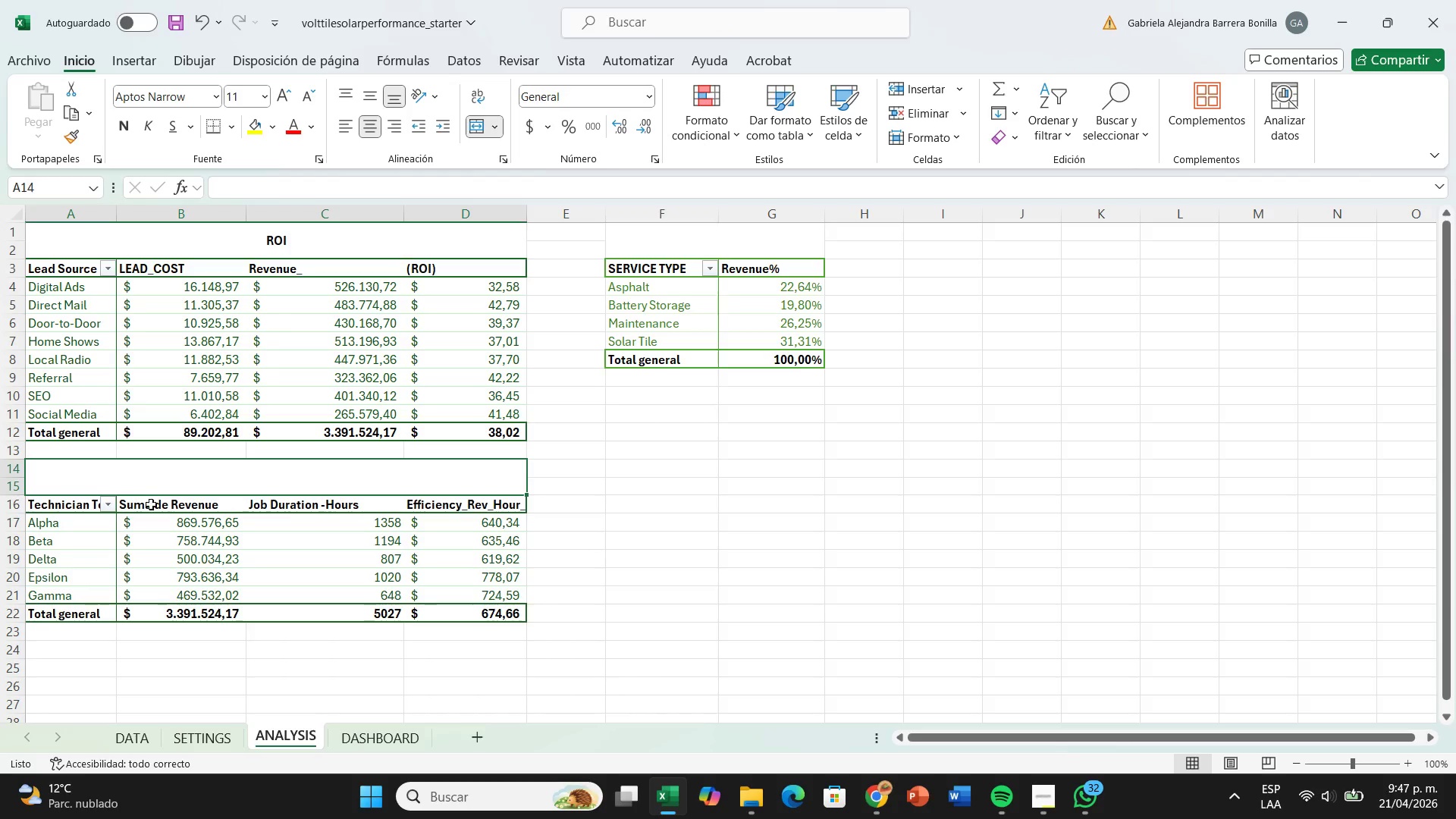 
double_click([155, 508])
 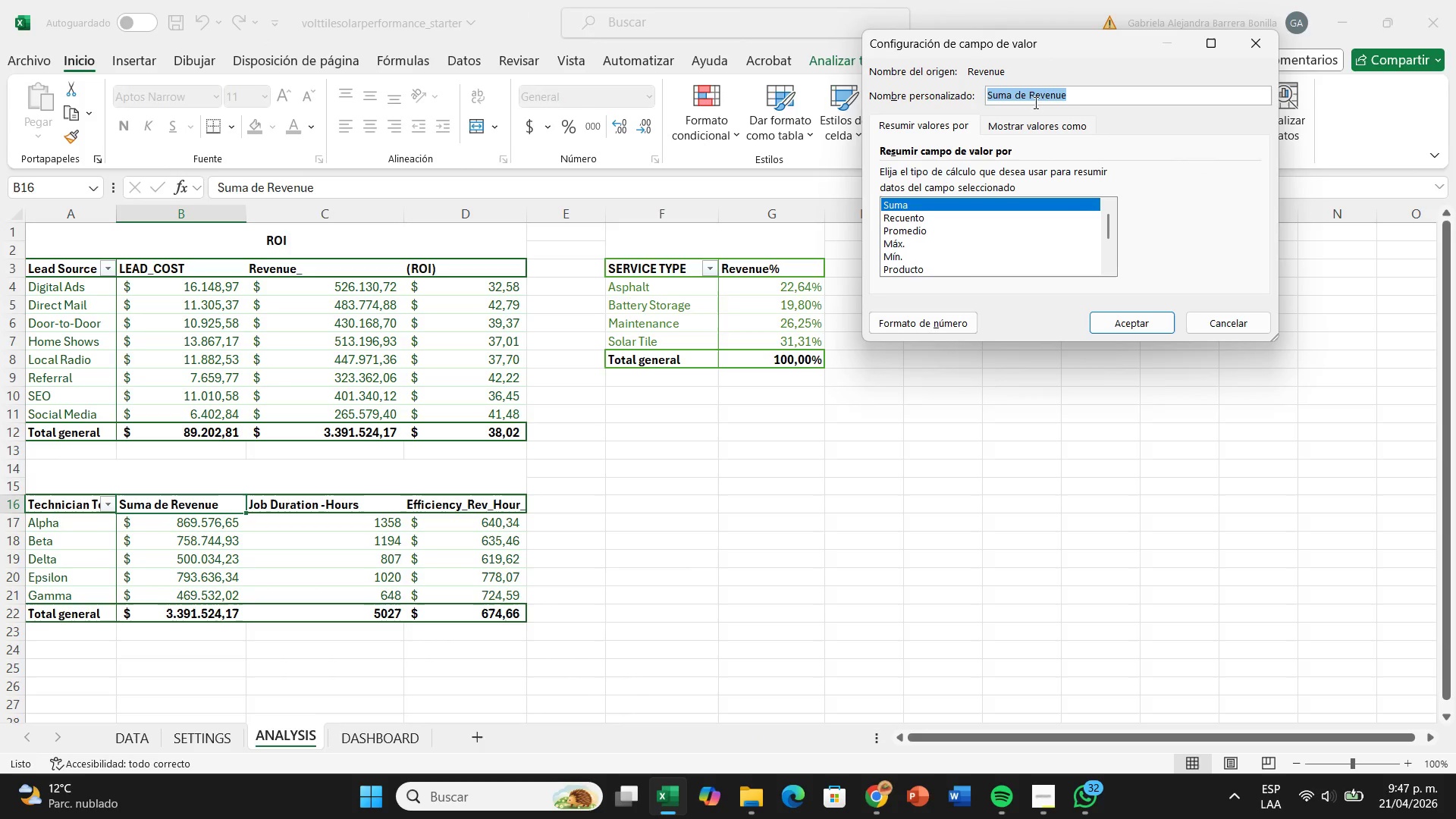 
left_click([1021, 97])
 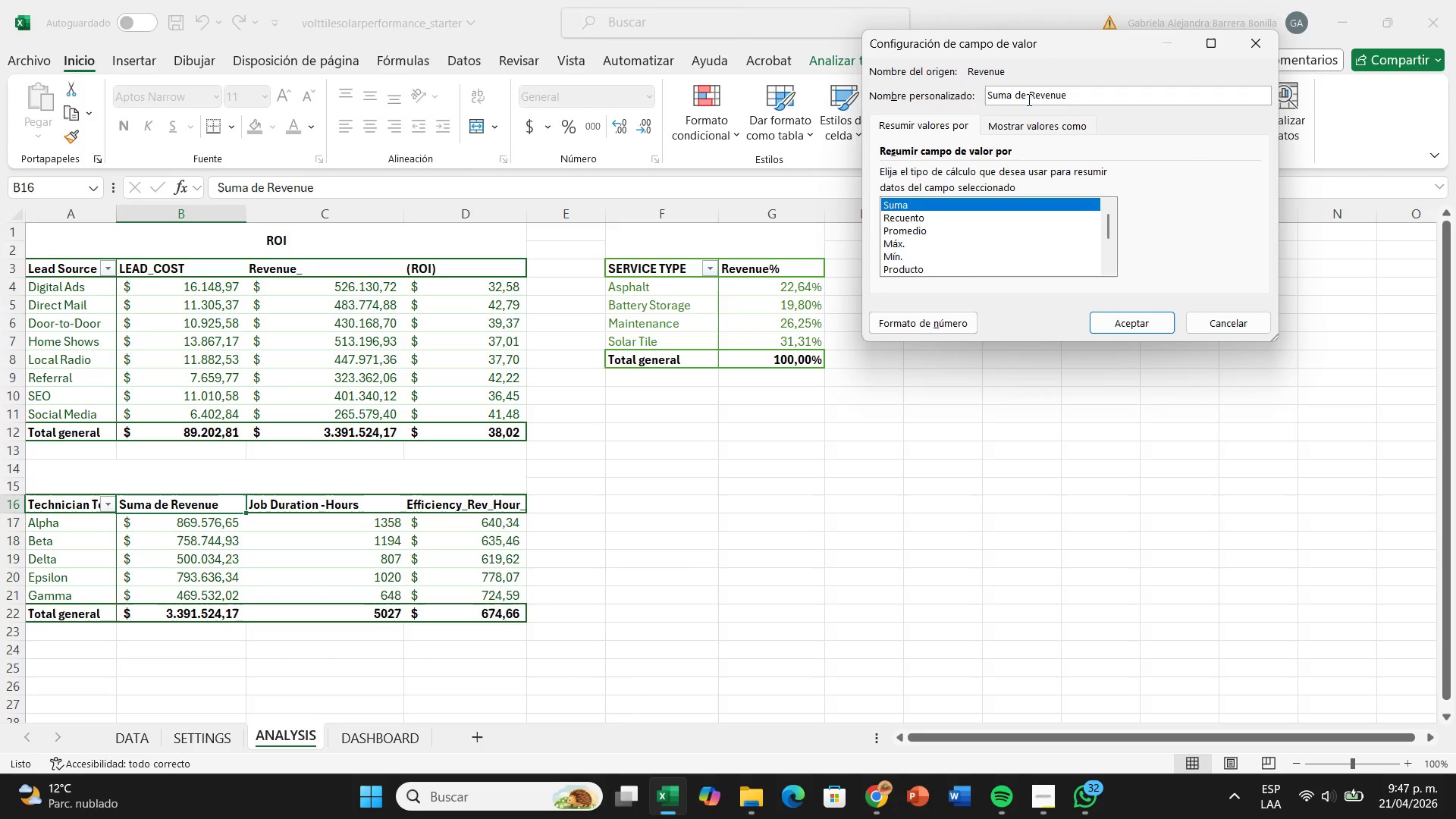 
left_click([1028, 99])
 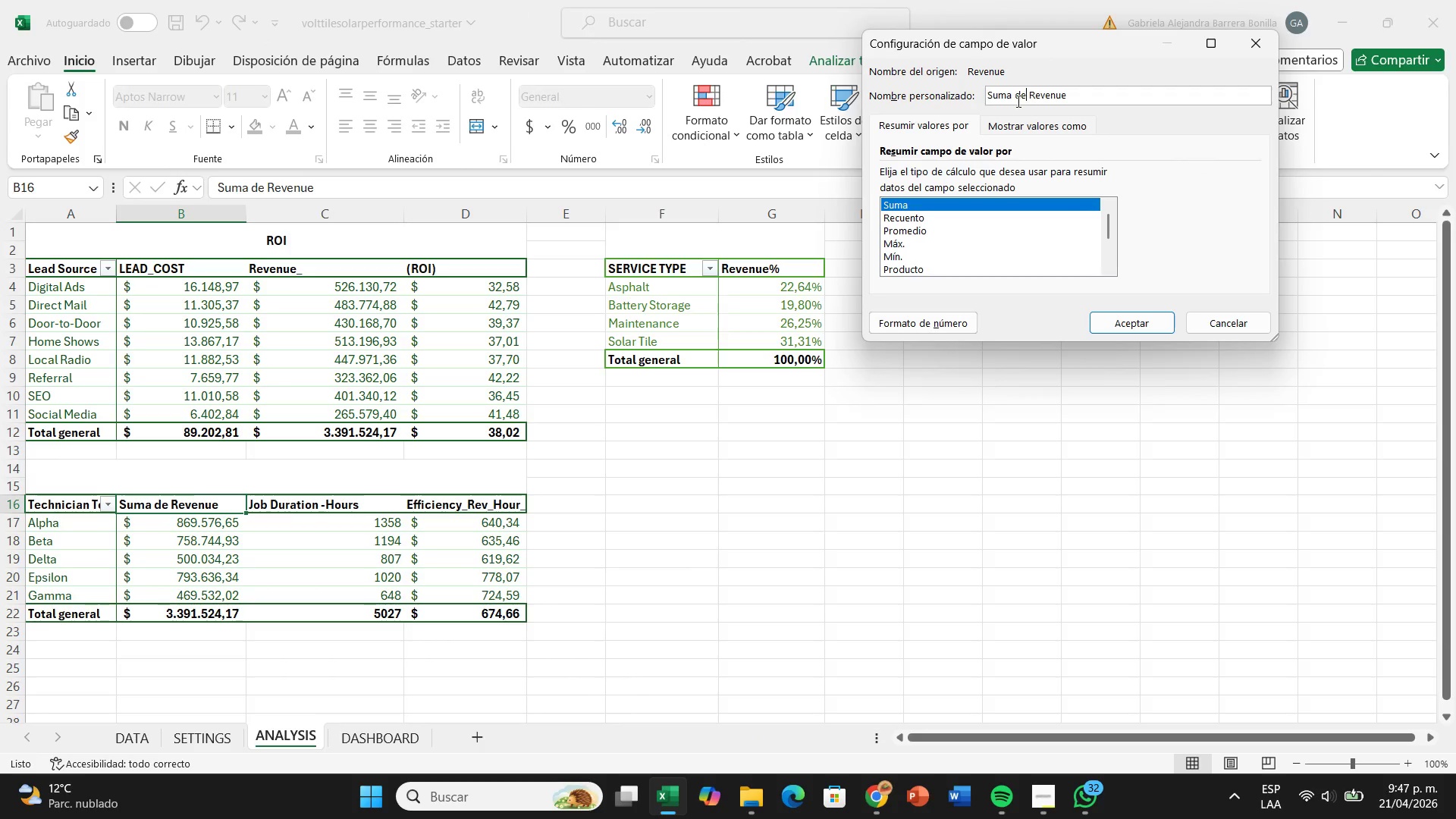 
key(Backspace)
 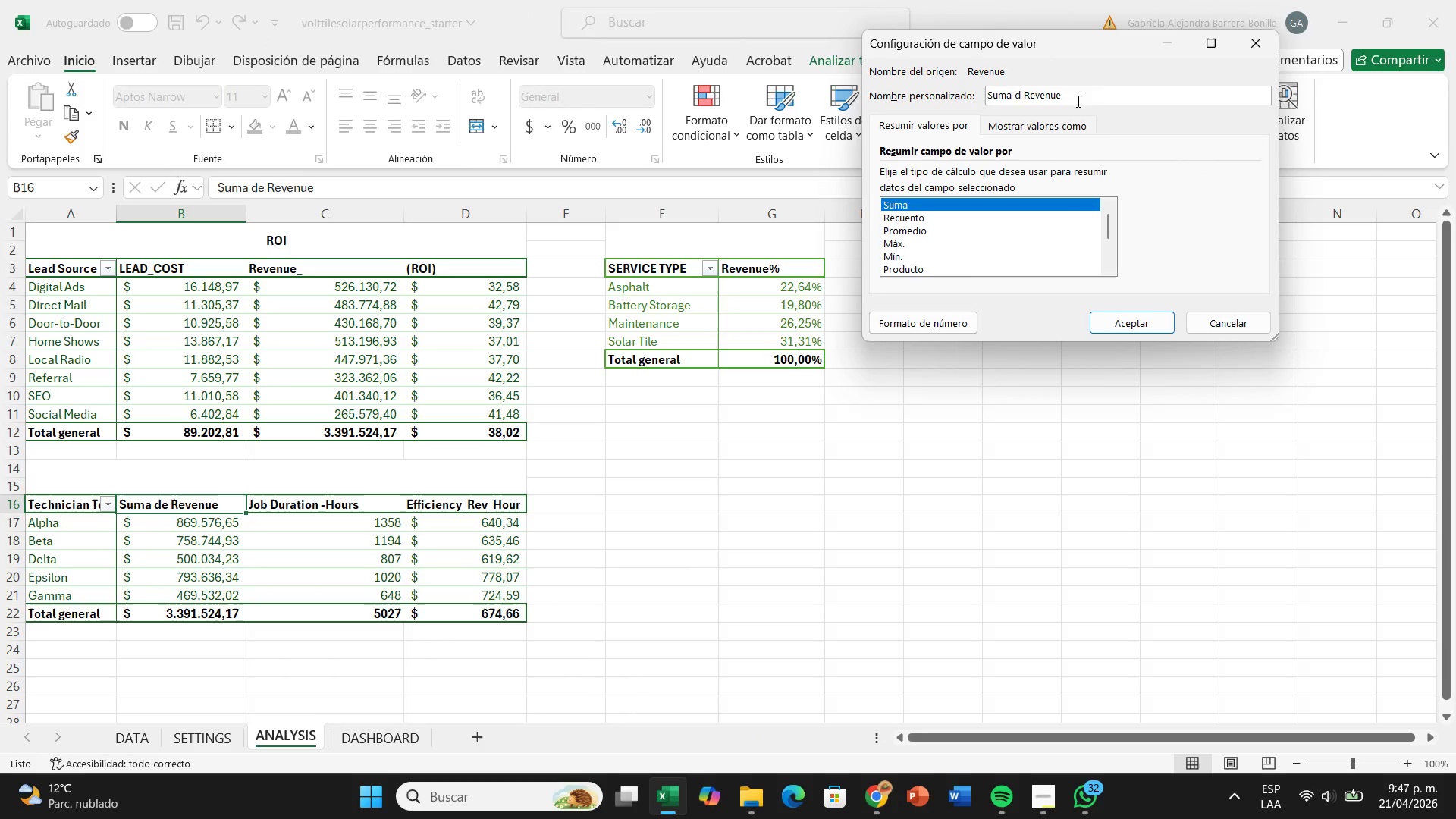 
key(Backspace)
 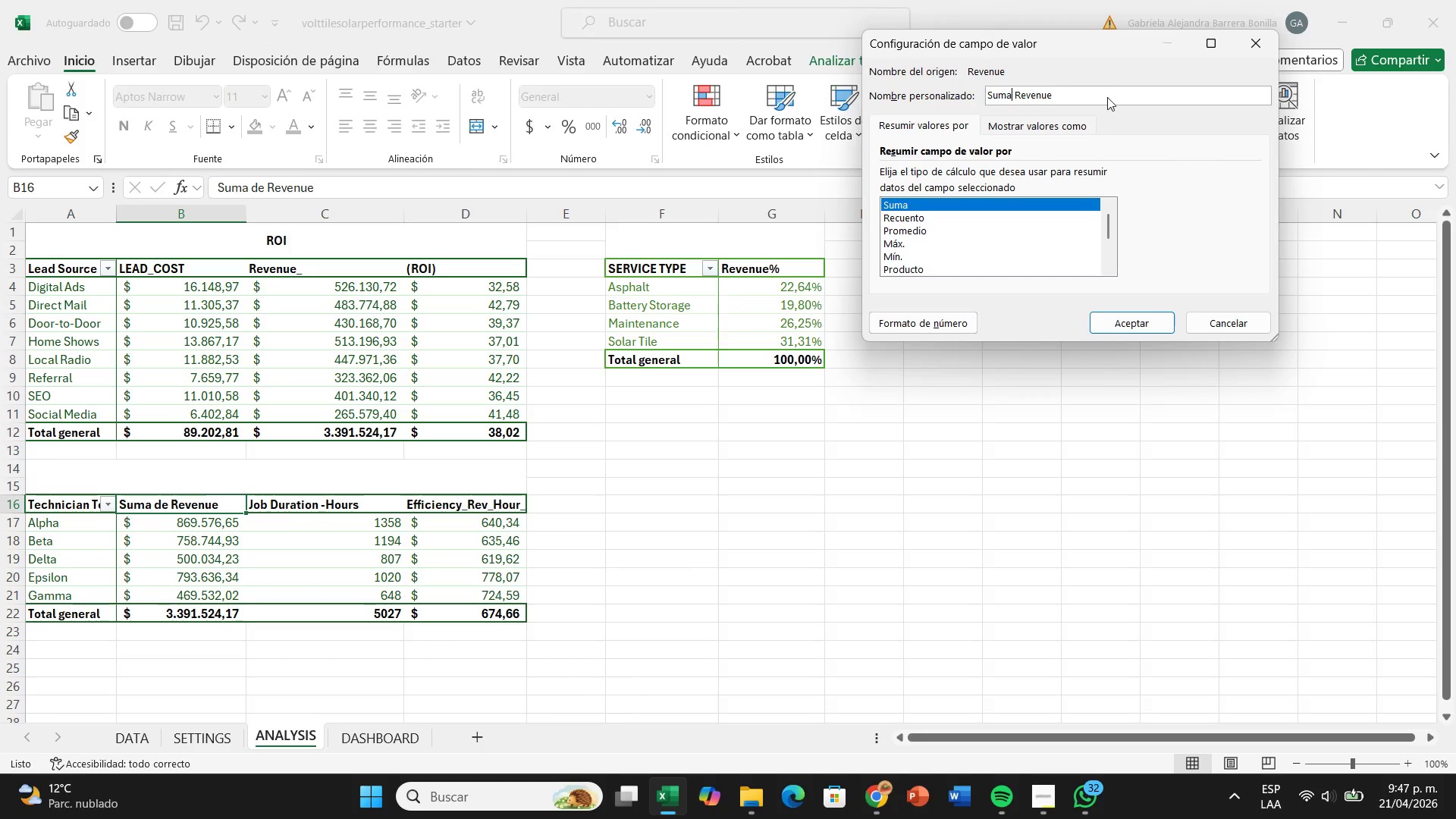 
key(Backspace)
 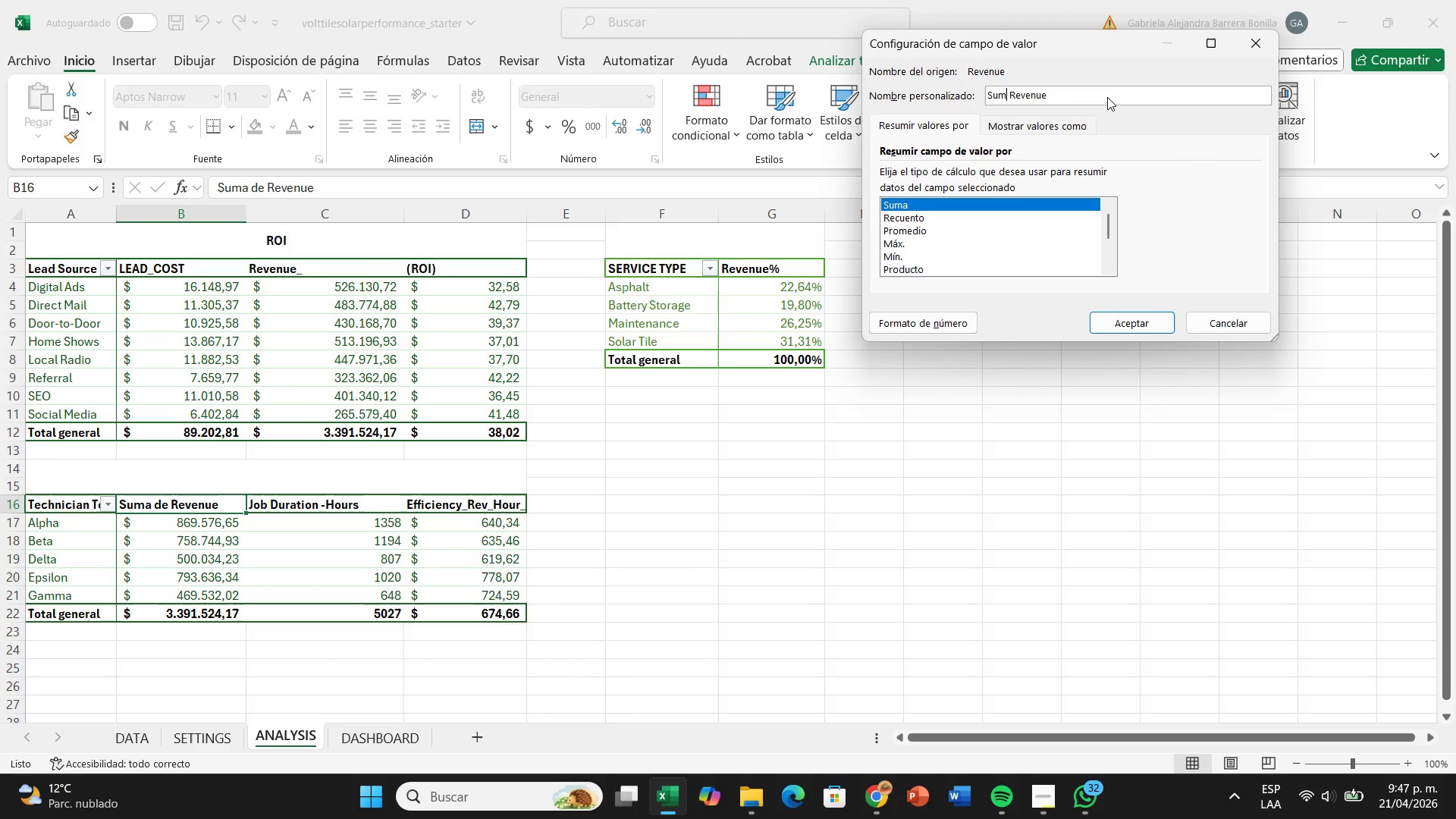 
key(Backspace)
 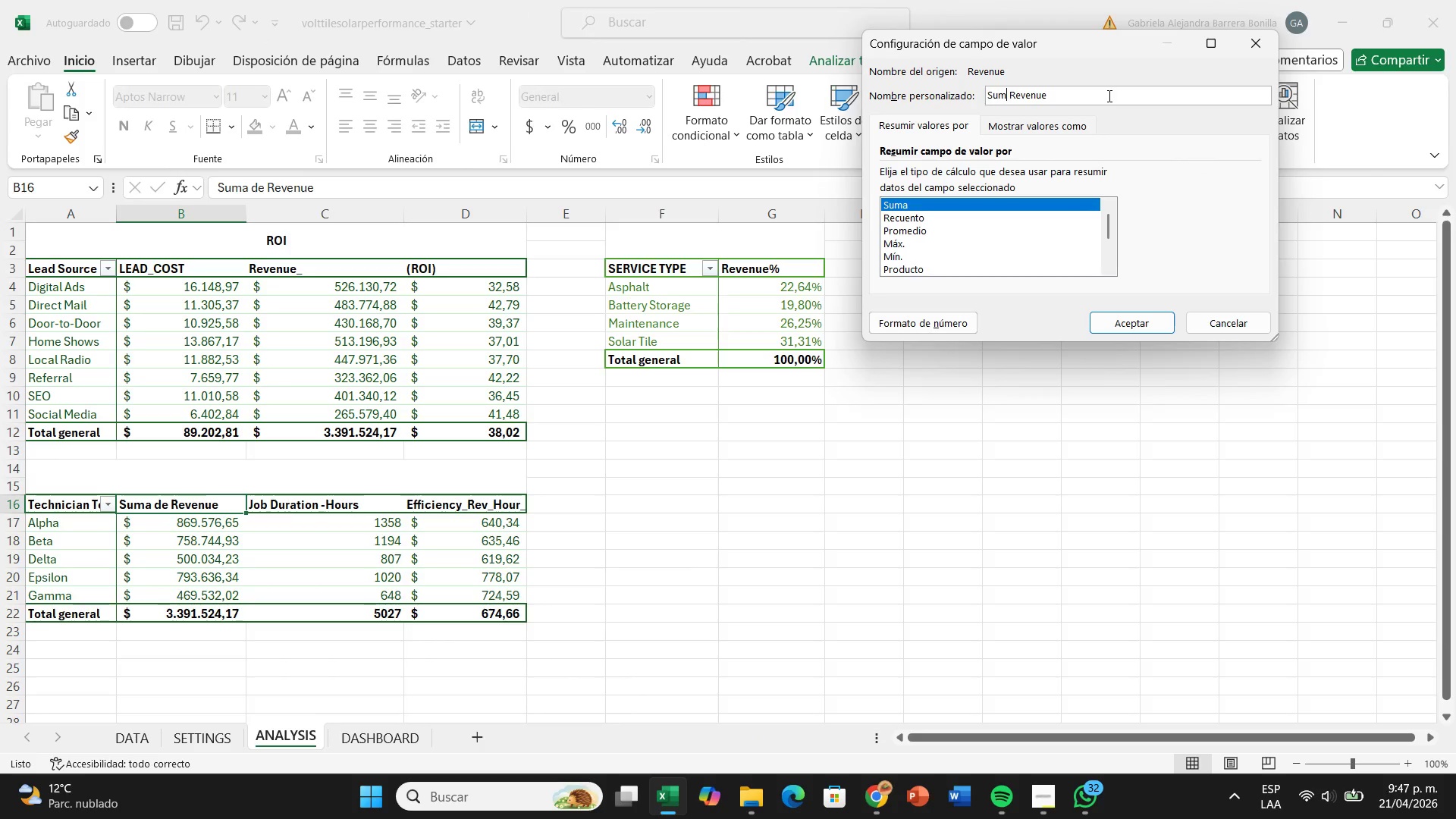 
key(Backspace)
 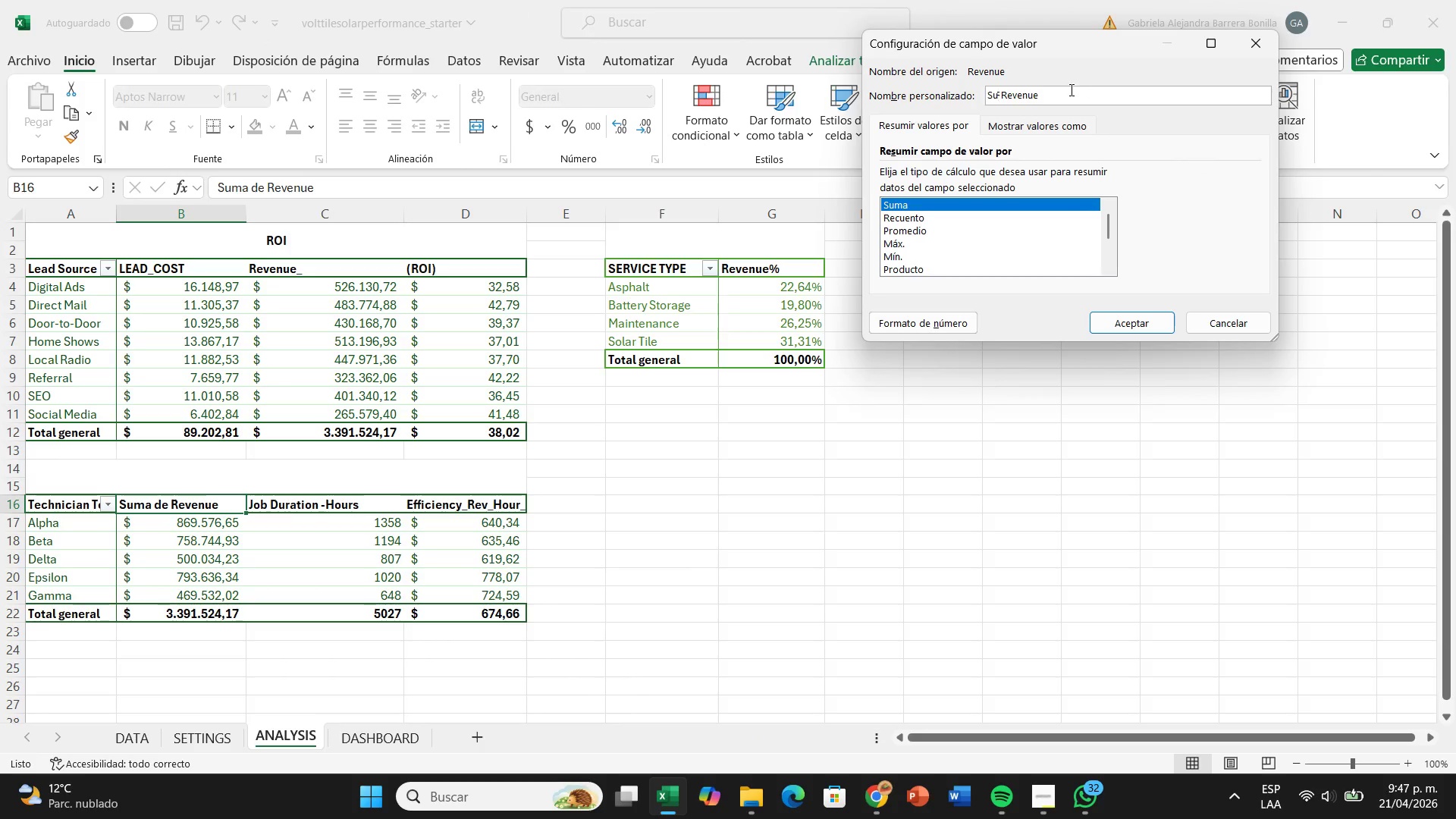 
key(Backspace)
 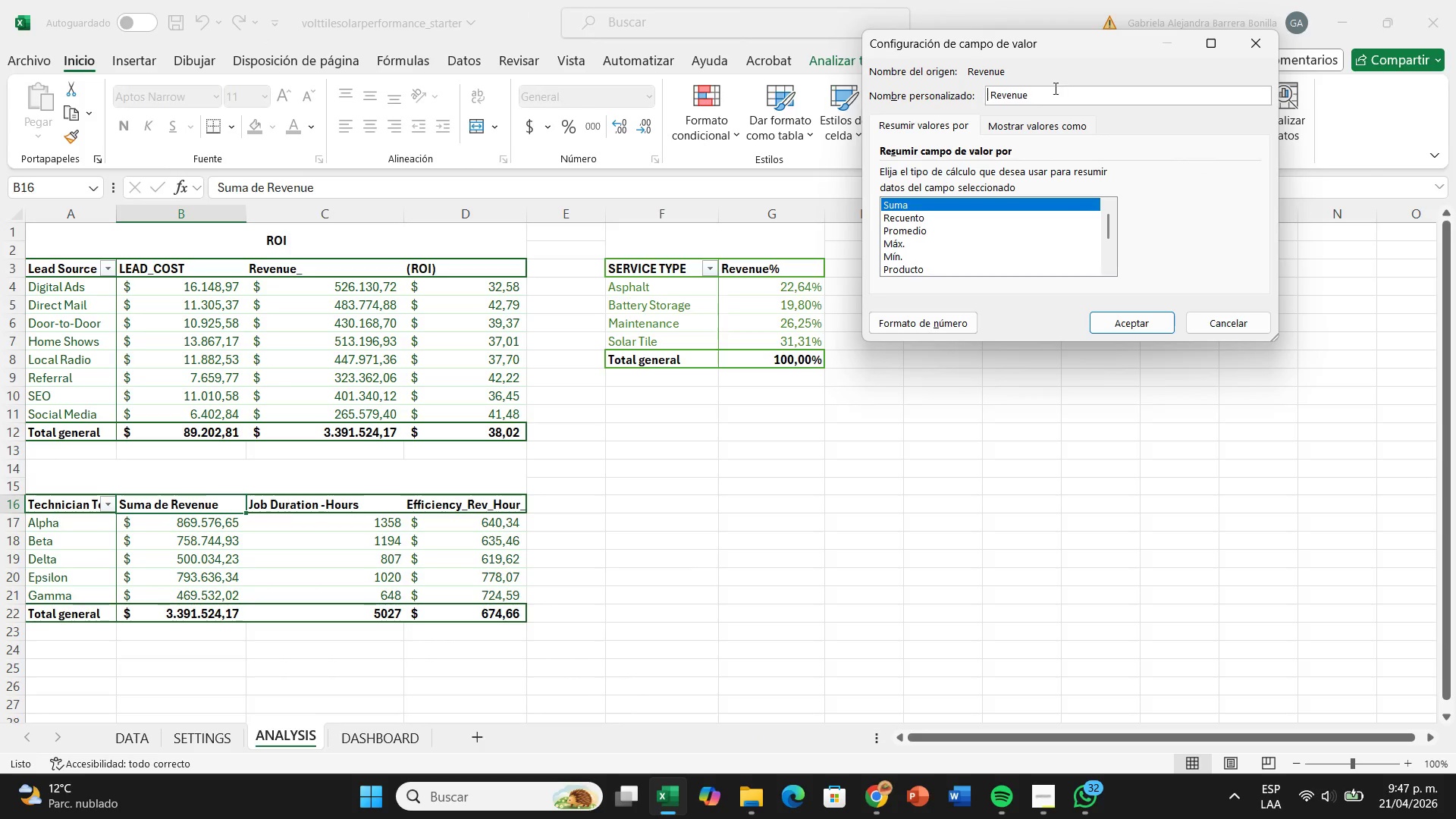 
key(Backspace)
 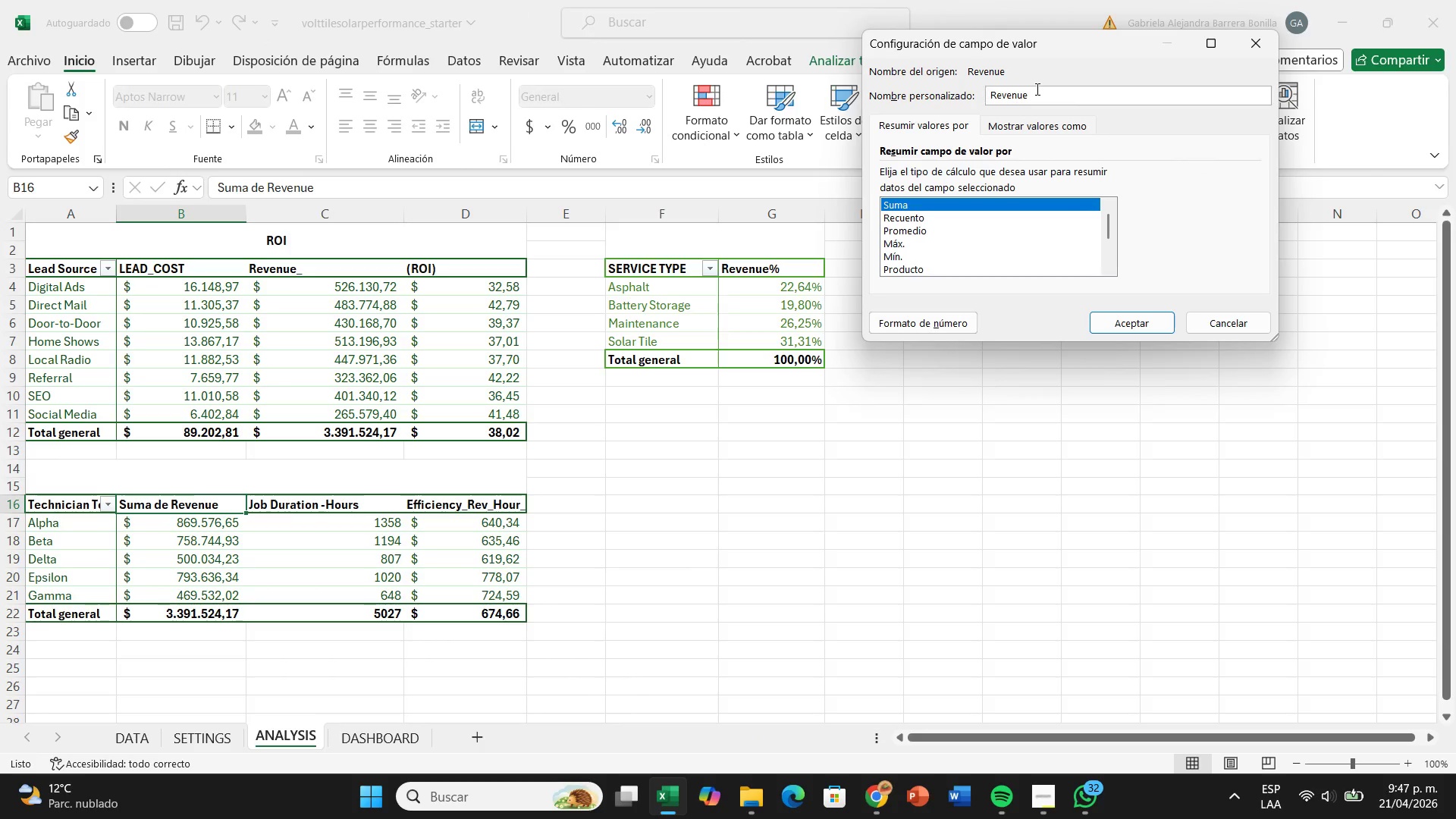 
left_click([1036, 89])
 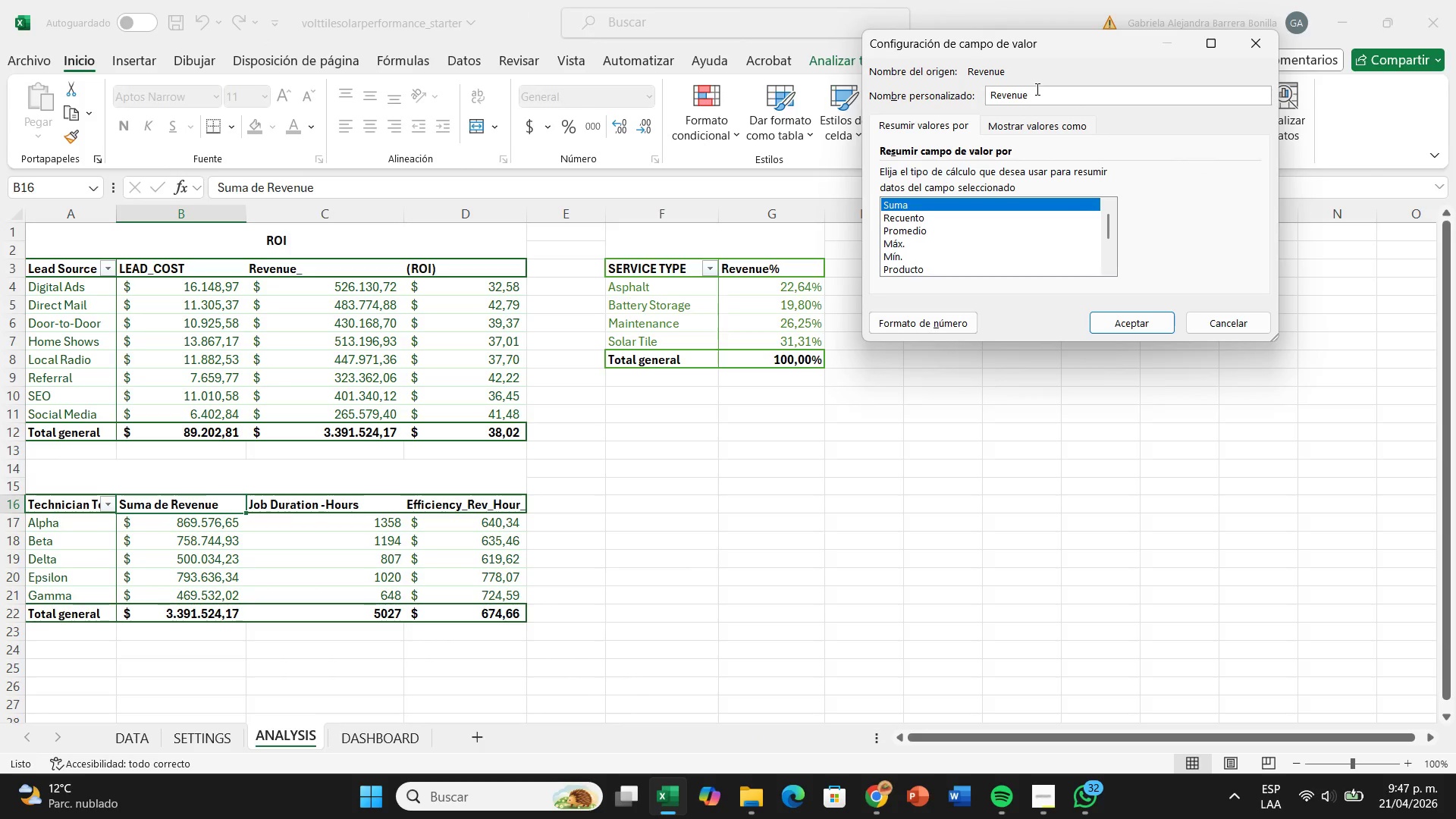 
type((*)
 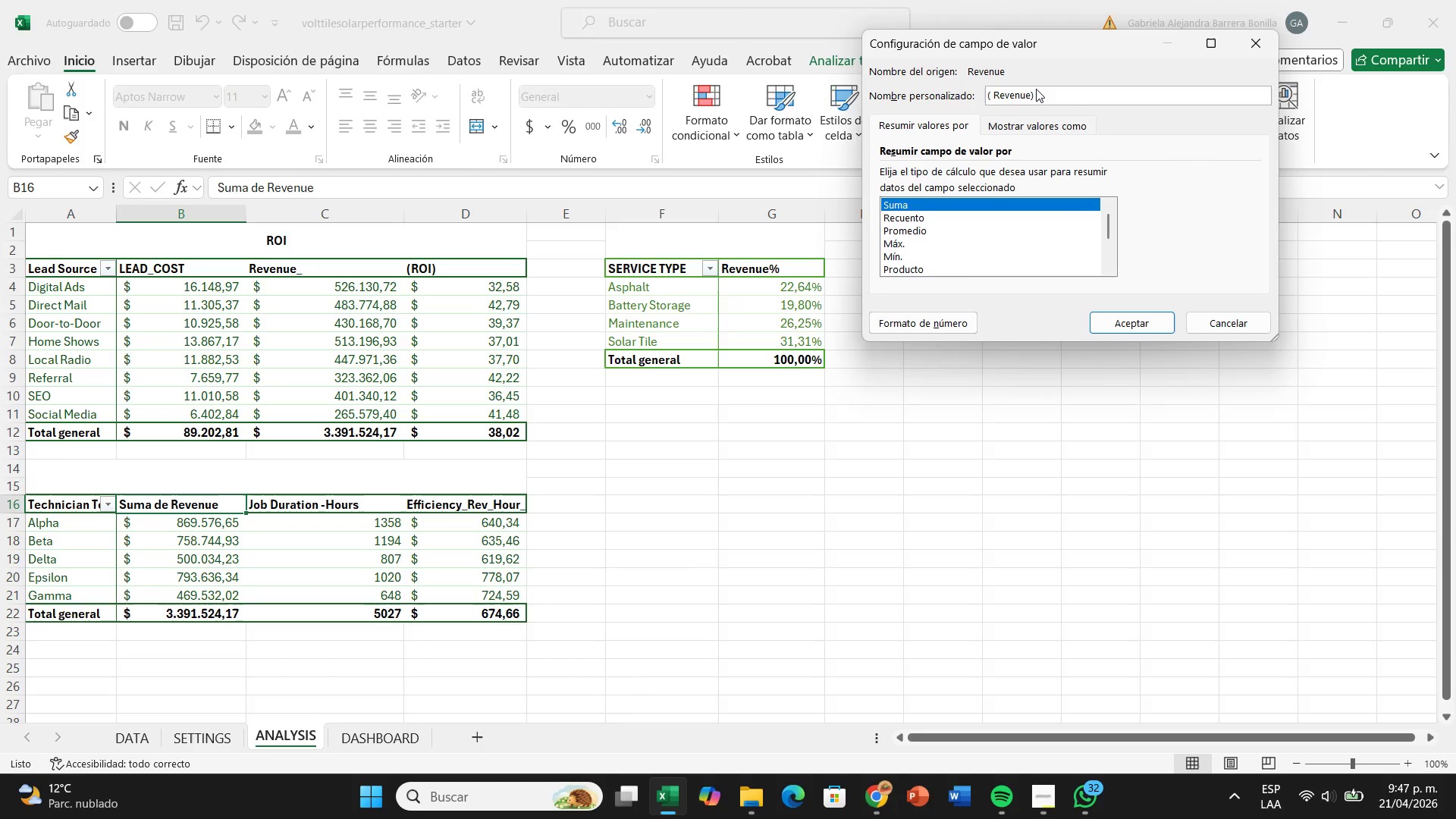 
hold_key(key=ArrowLeft, duration=0.8)
 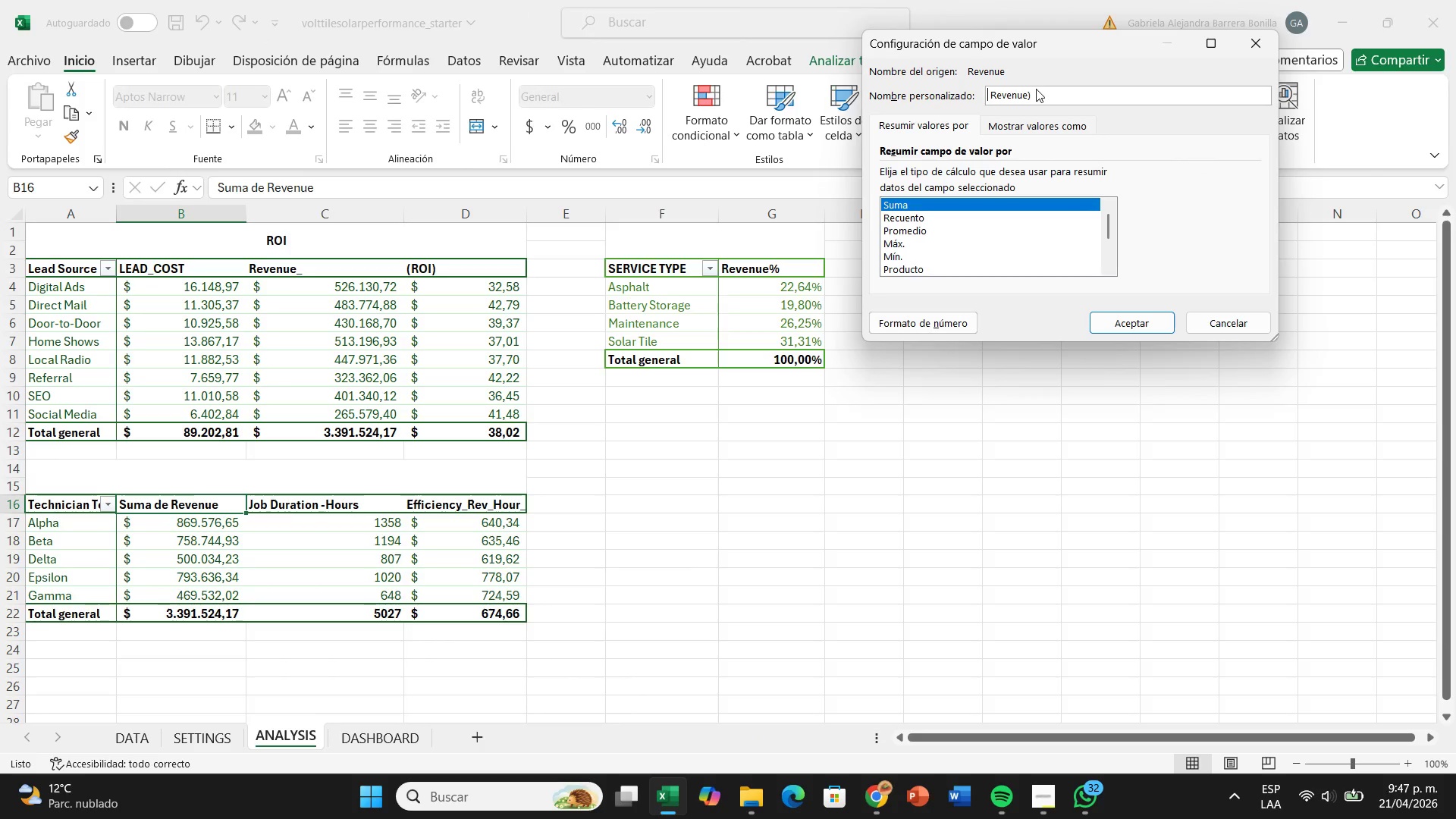 
key(ArrowRight)
 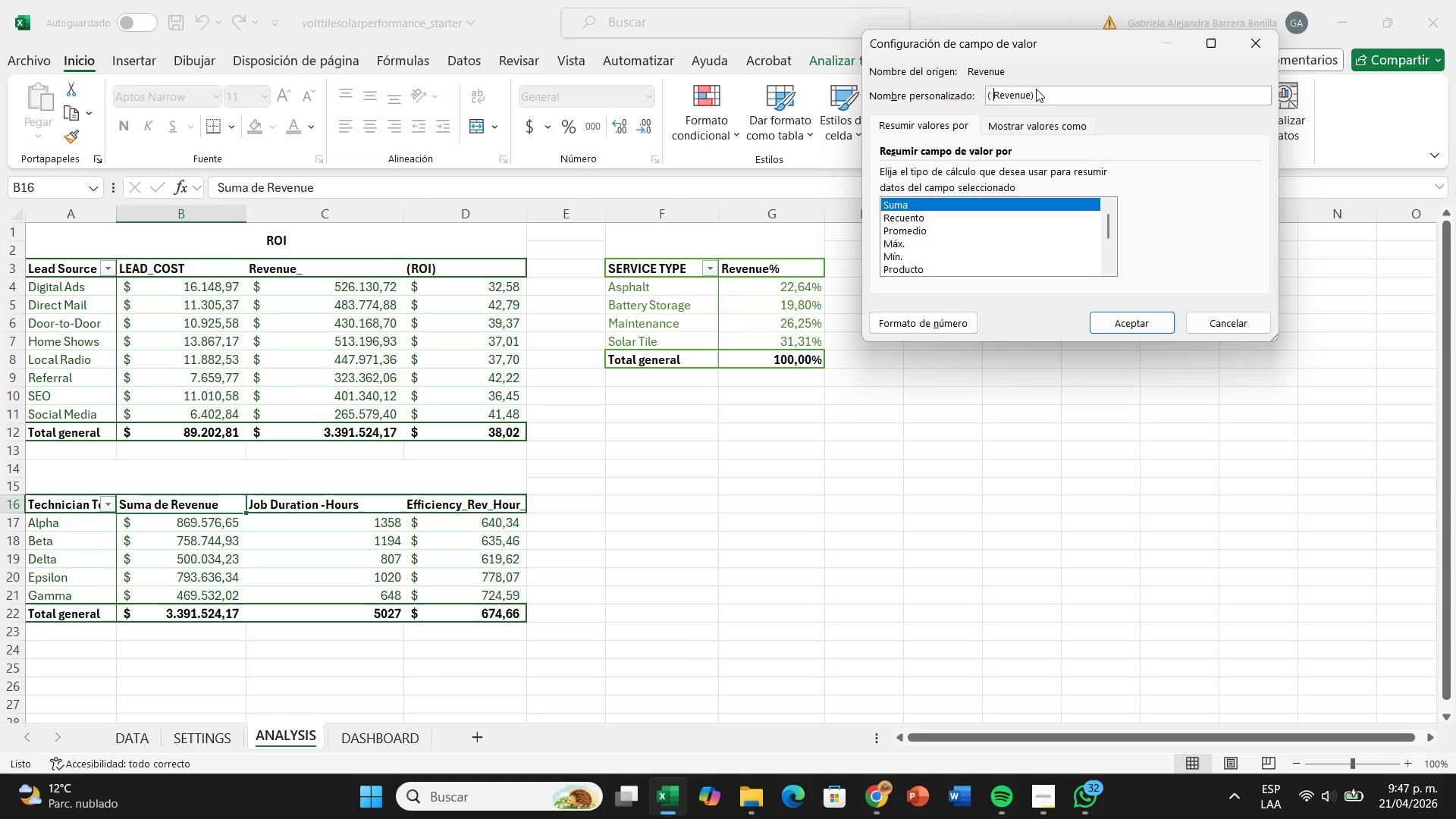 
key(Backspace)
 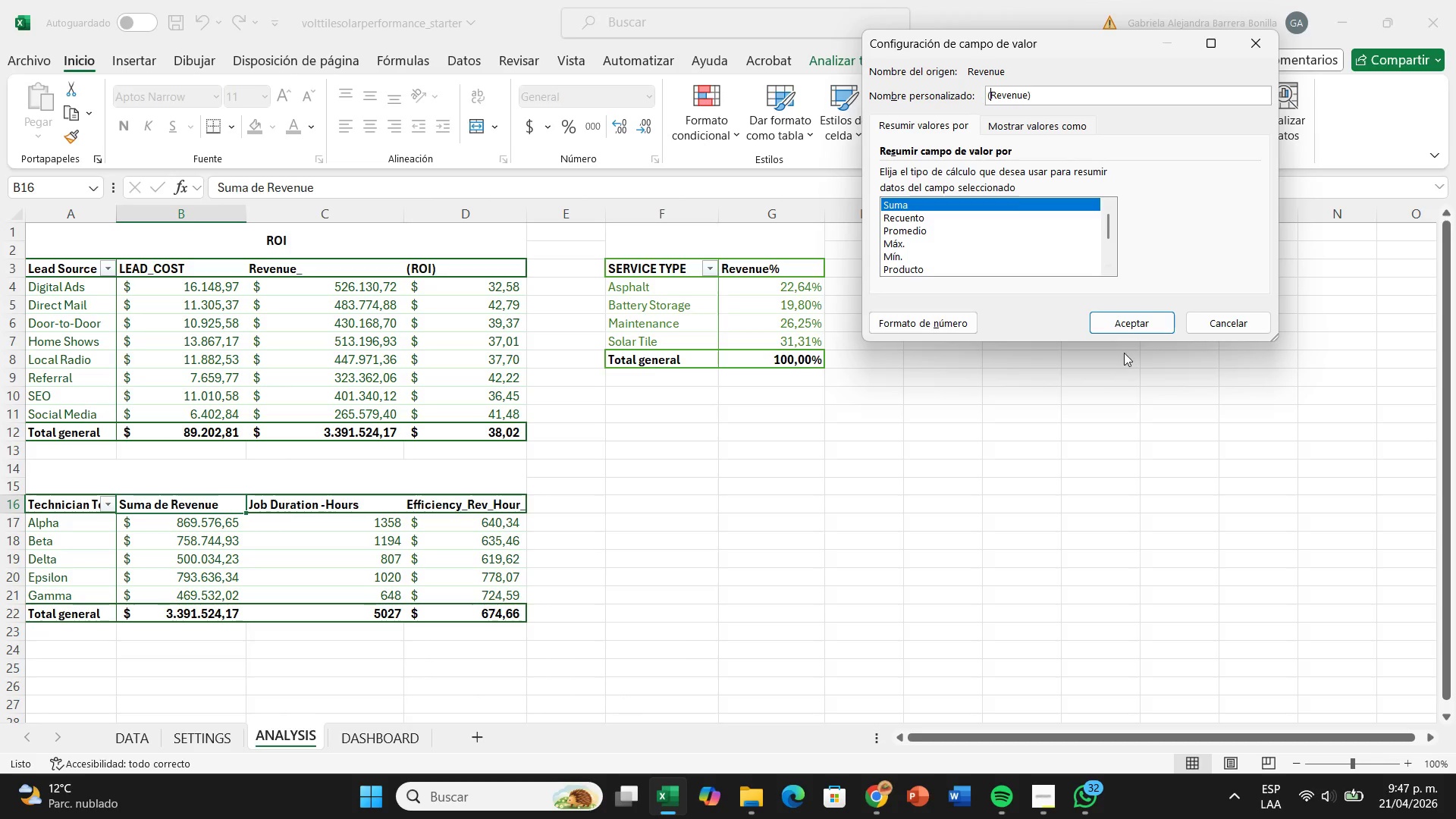 
left_click([1127, 313])
 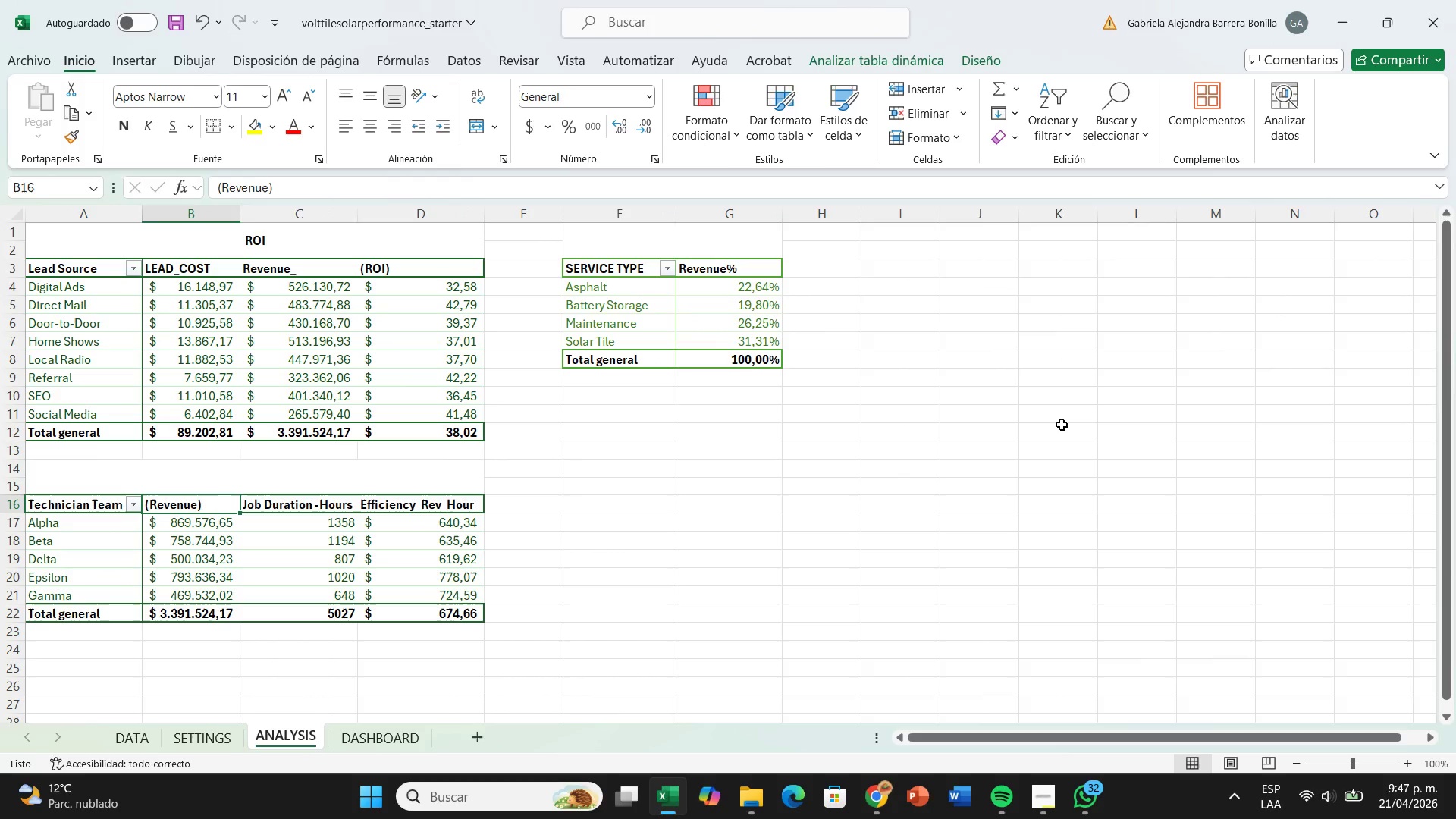 
left_click([1013, 486])
 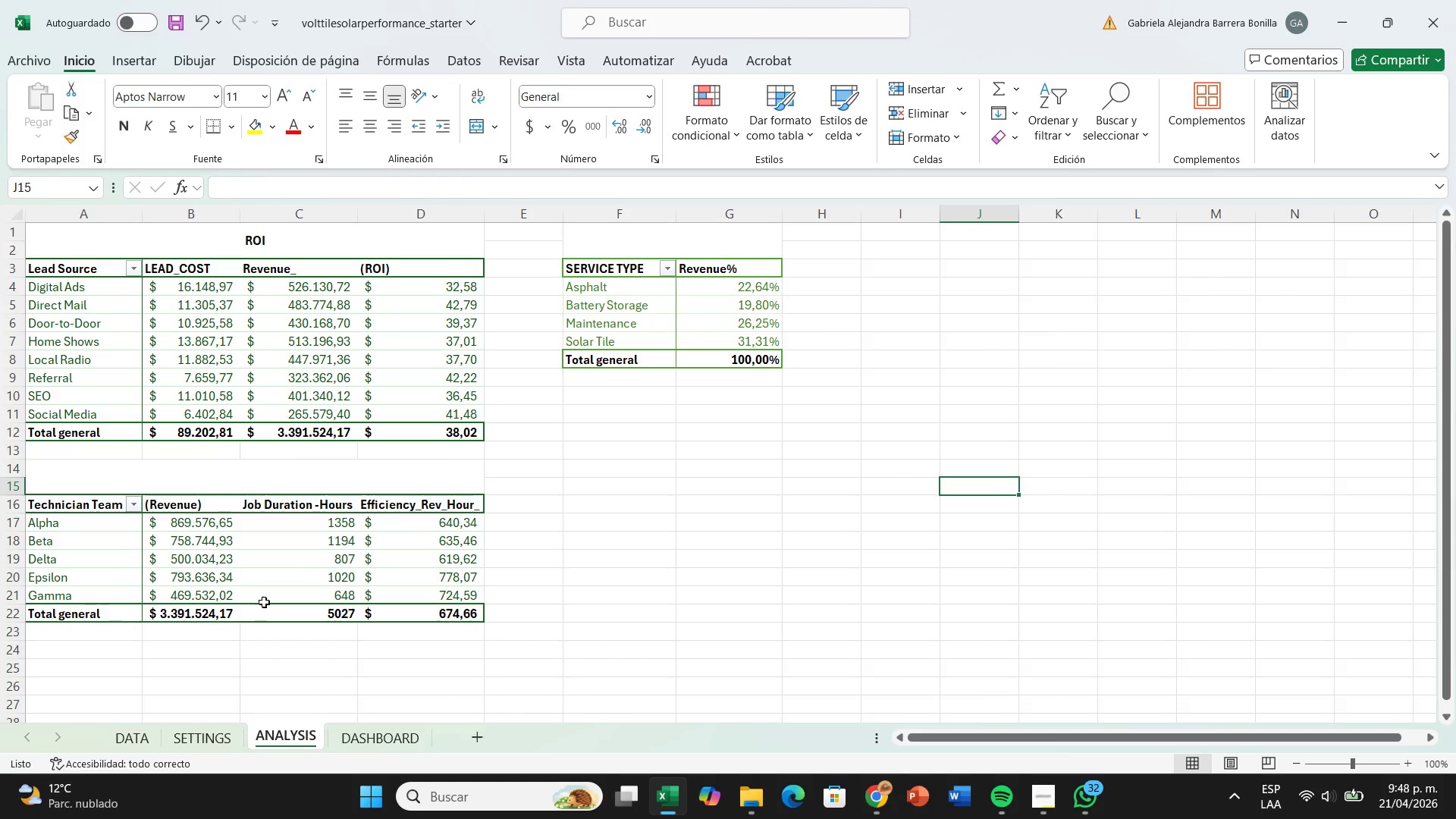 
mouse_move([231, 584])
 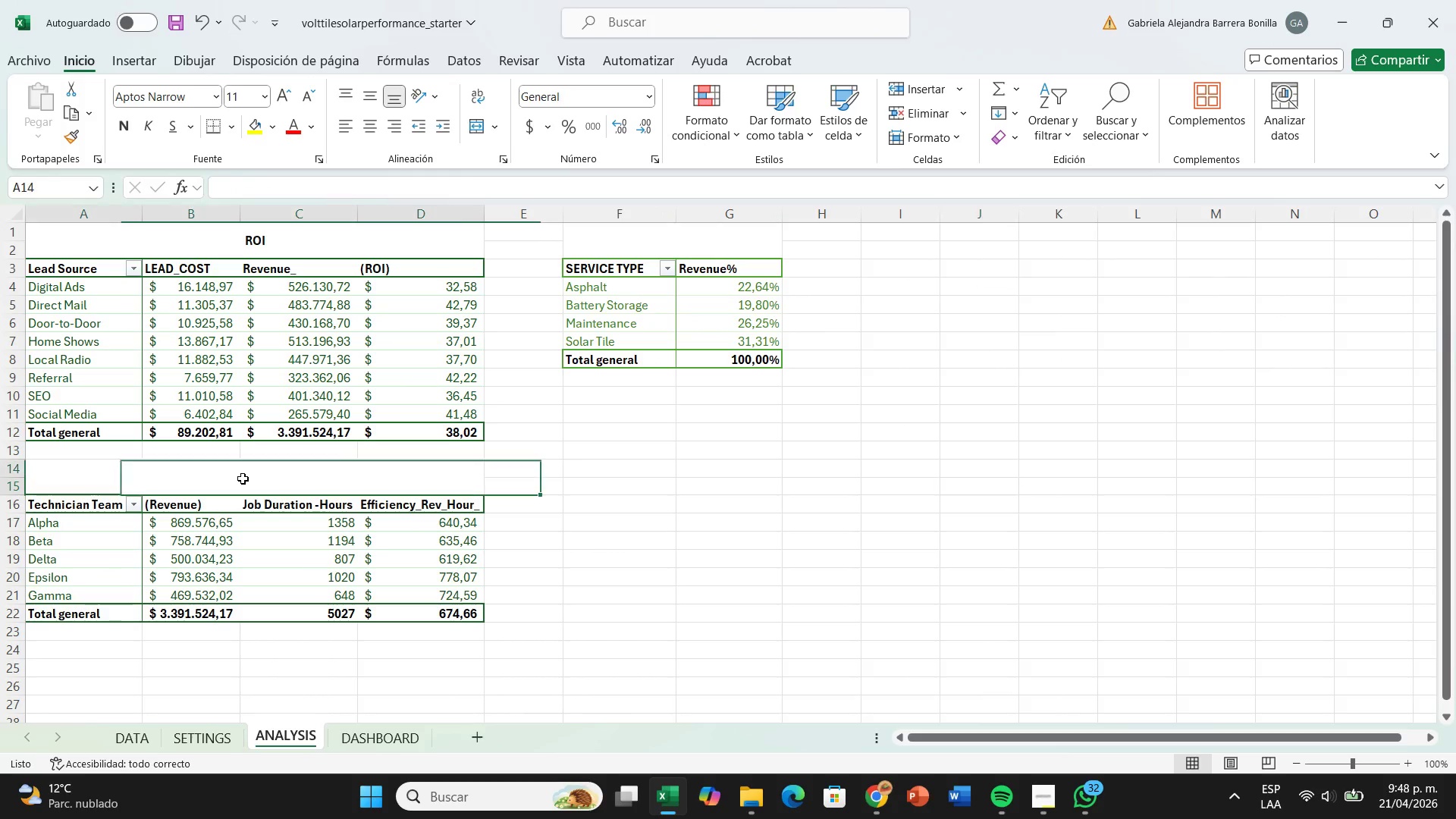 
double_click([243, 479])
 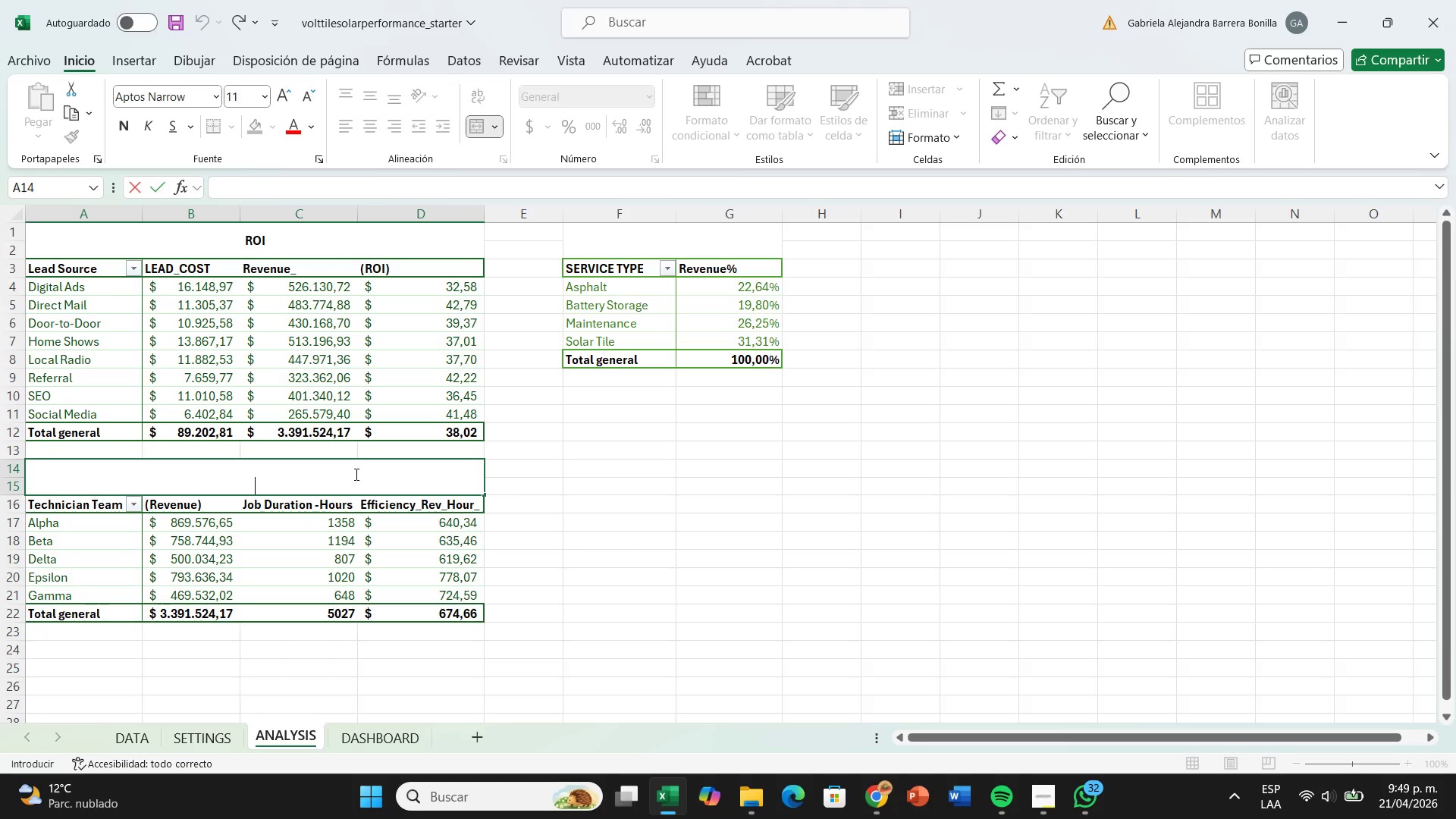 
wait(66.41)
 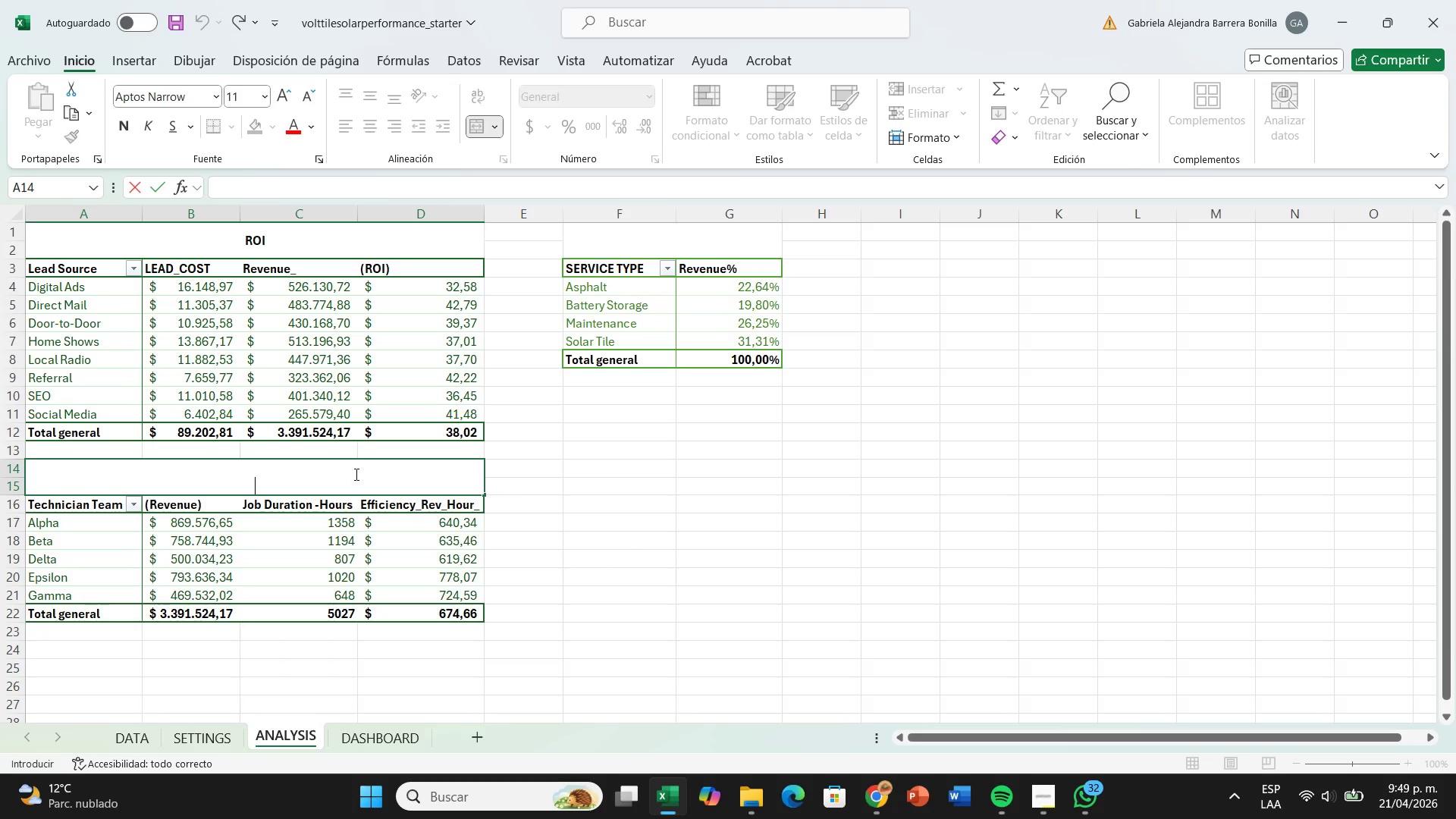 
type(technician team effciency analysis)
 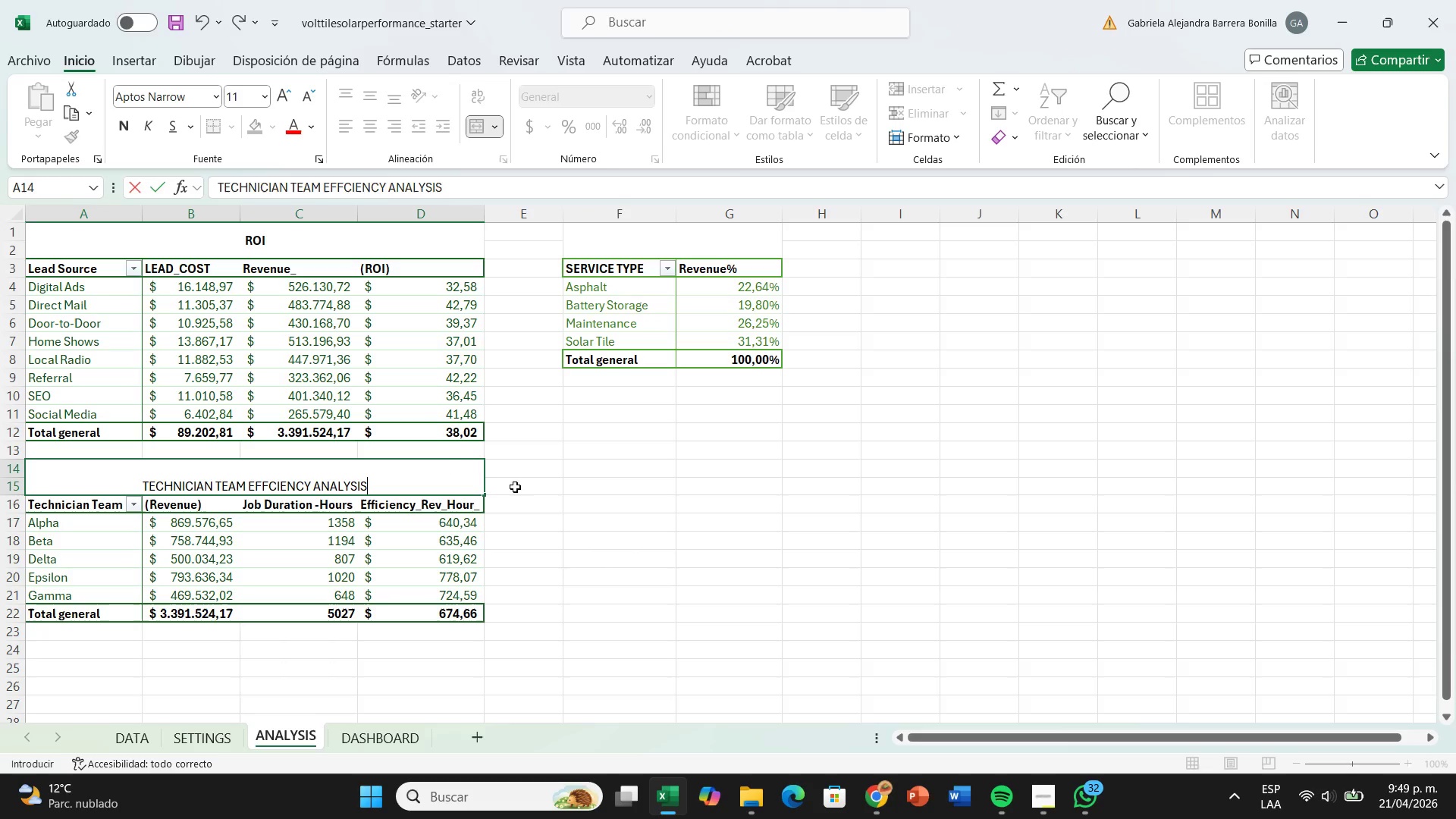 
left_click([529, 489])
 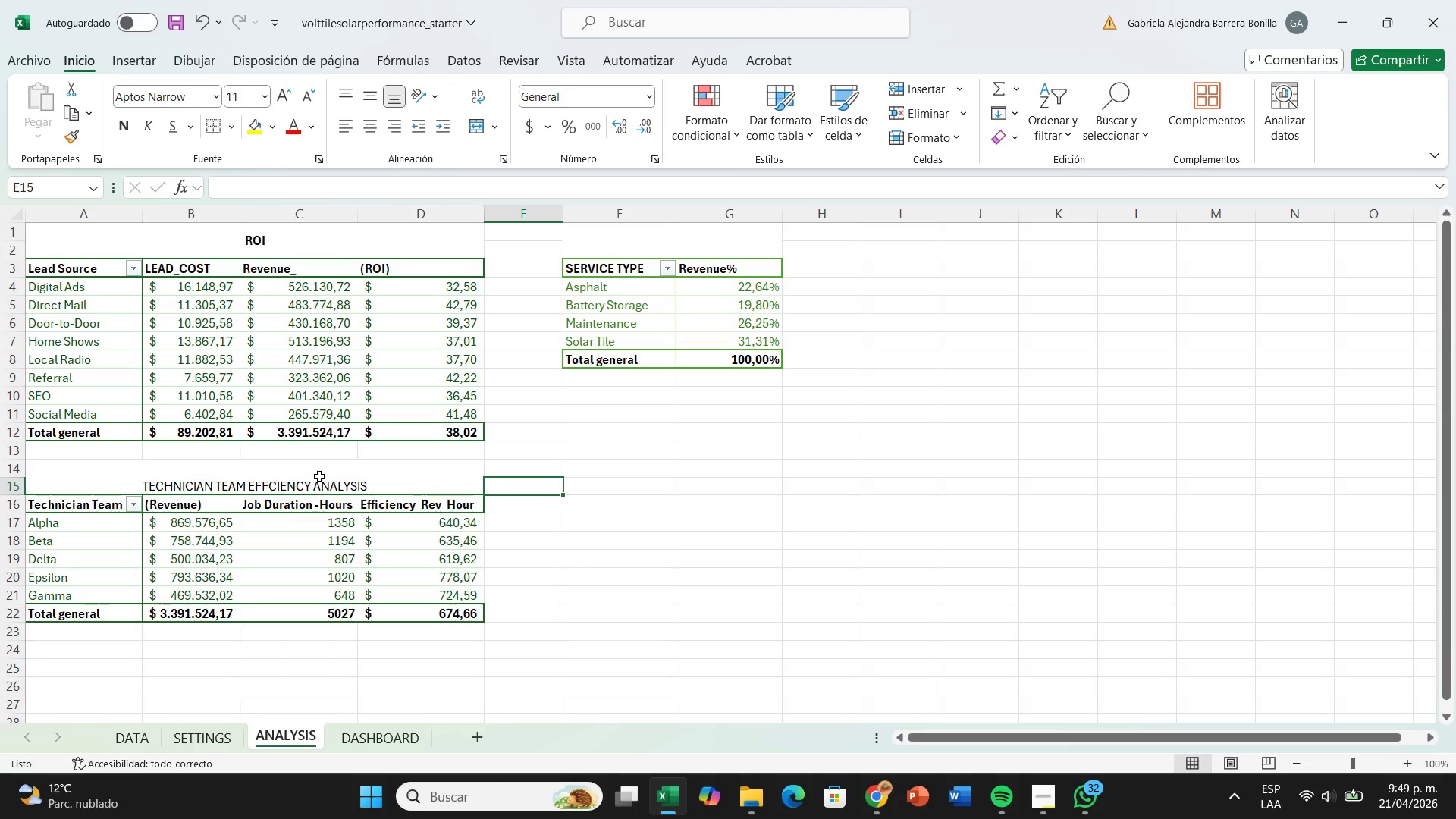 
left_click([319, 476])
 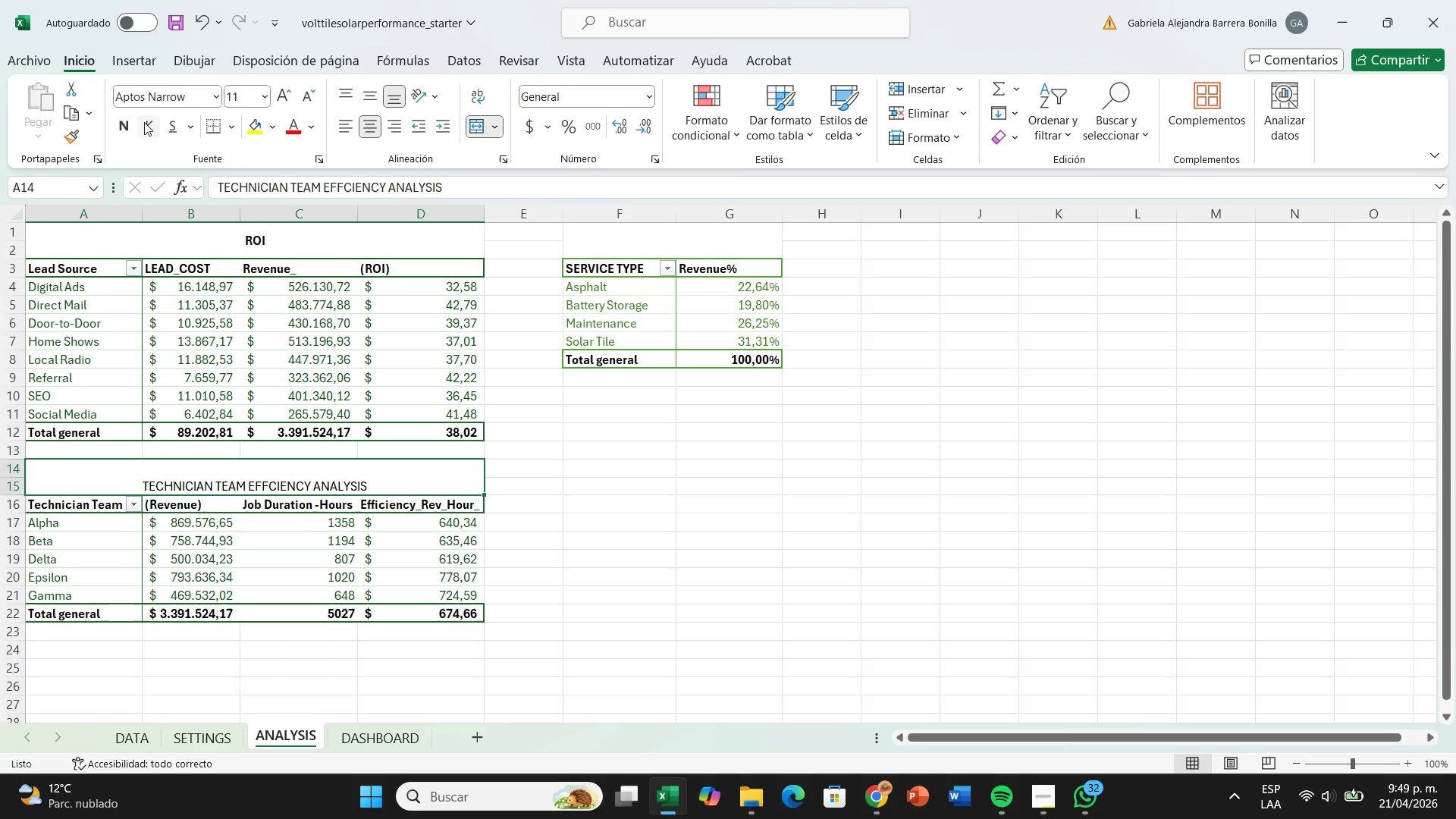 
left_click([127, 121])
 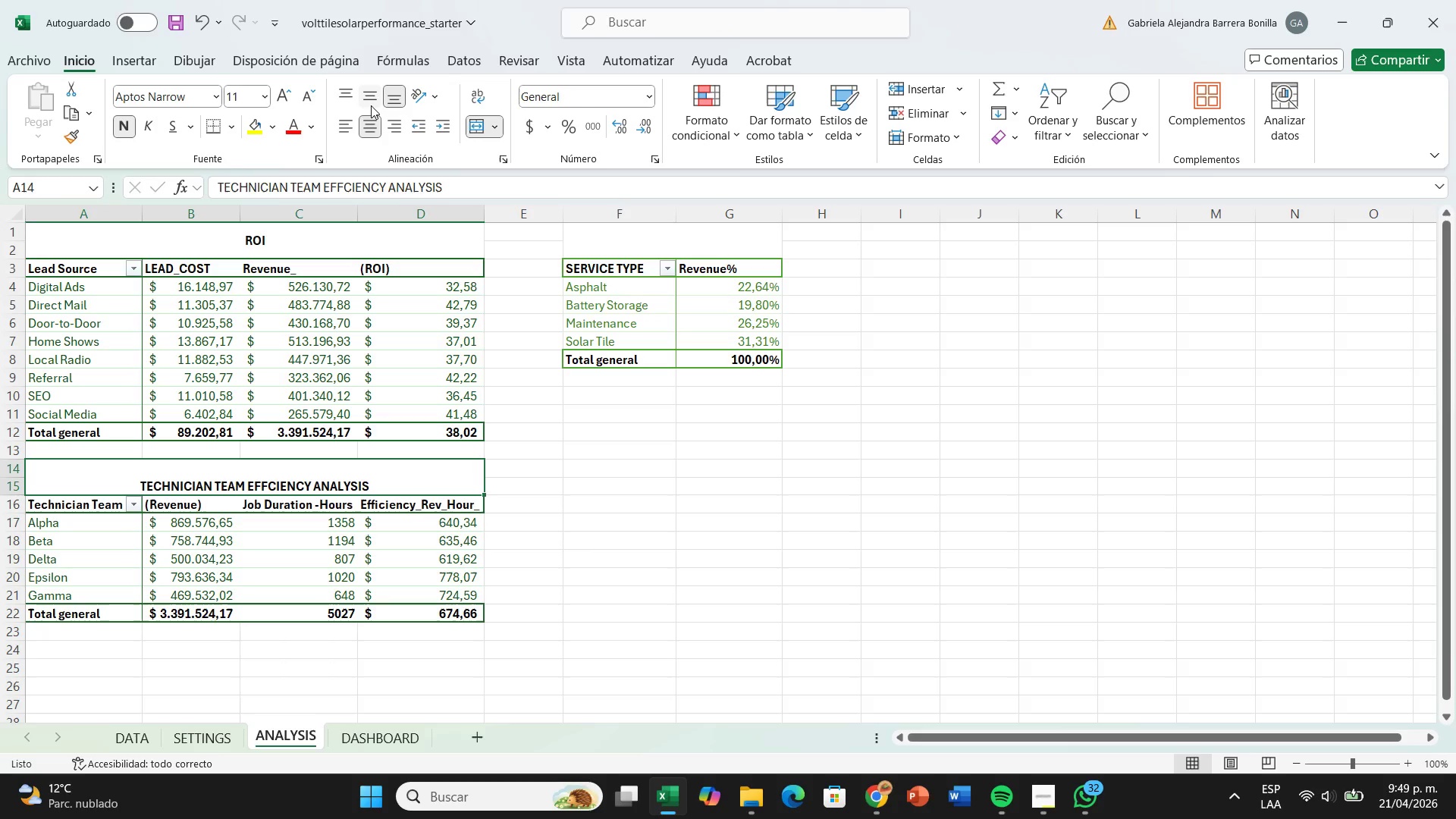 
left_click([372, 94])
 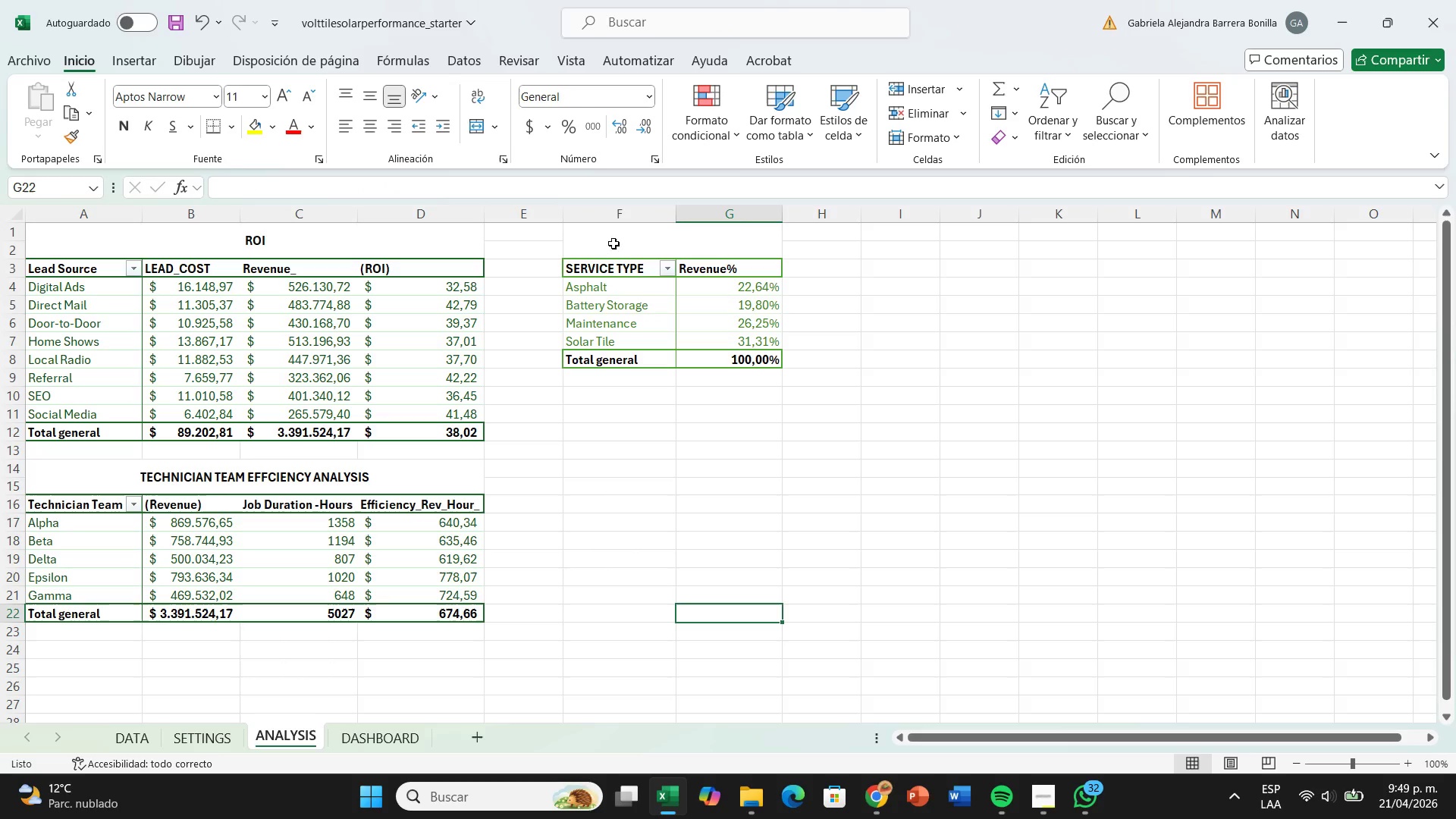 
left_click([691, 240])
 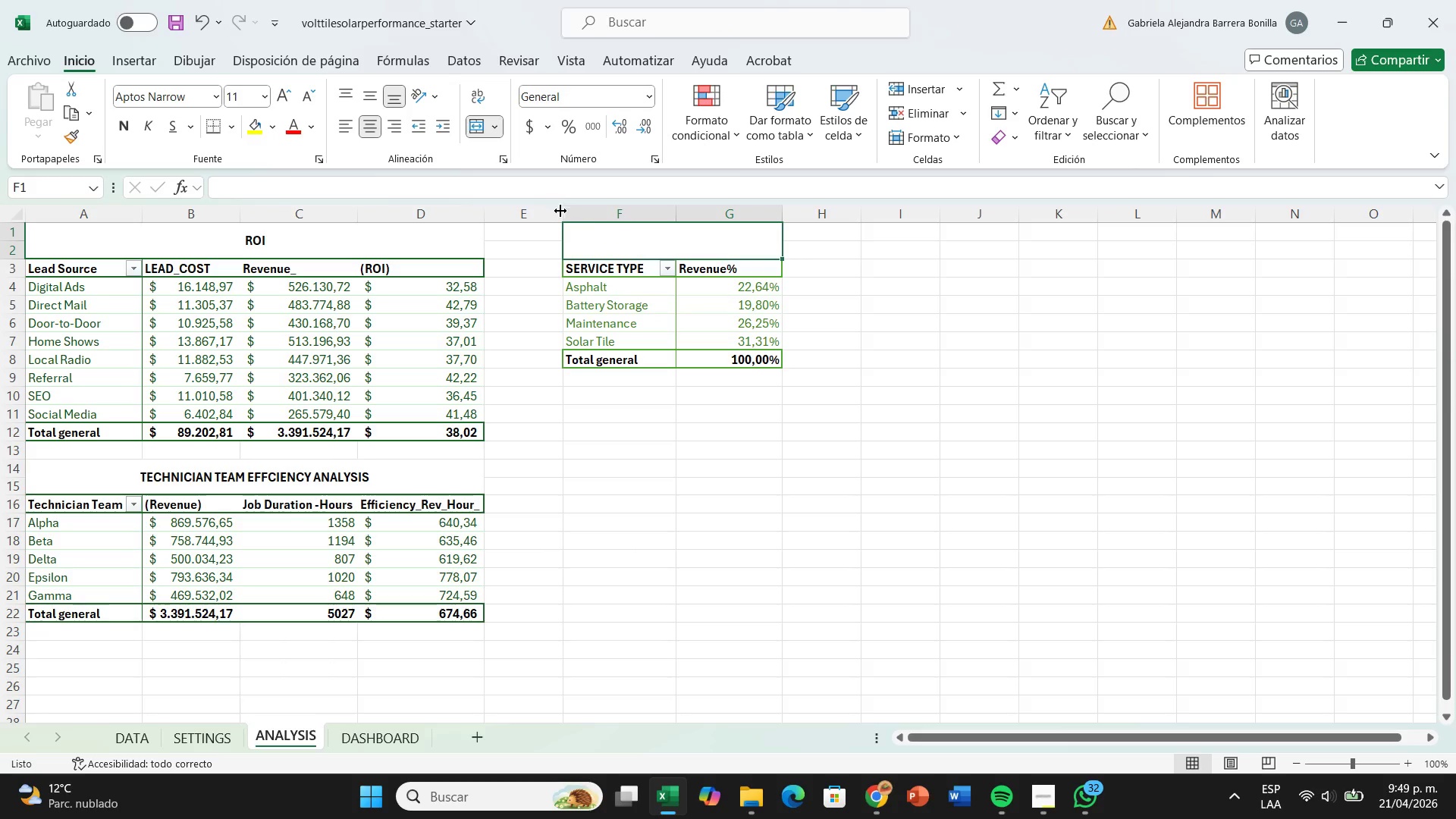 
double_click([651, 240])
 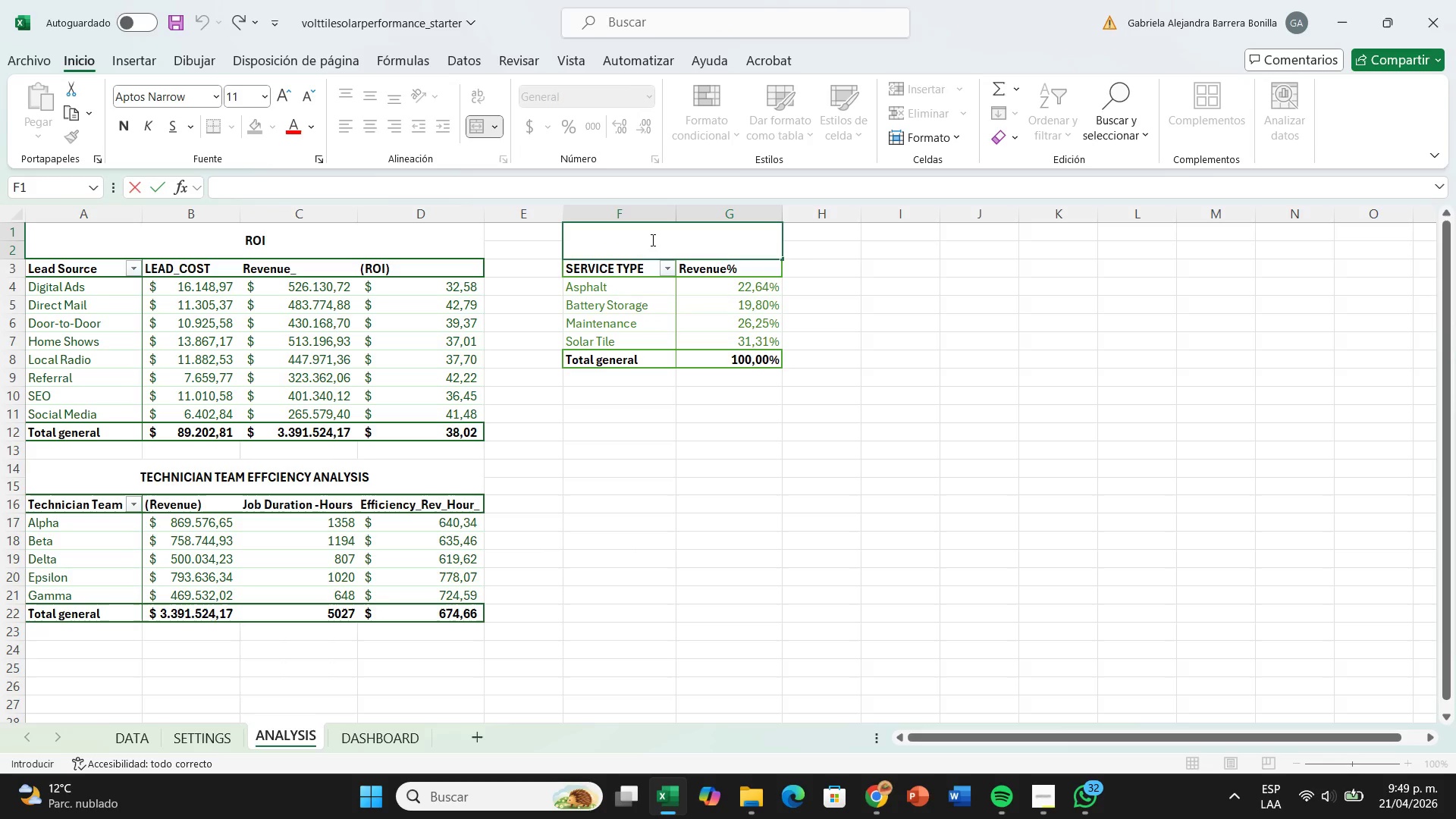 
wait(8.75)
 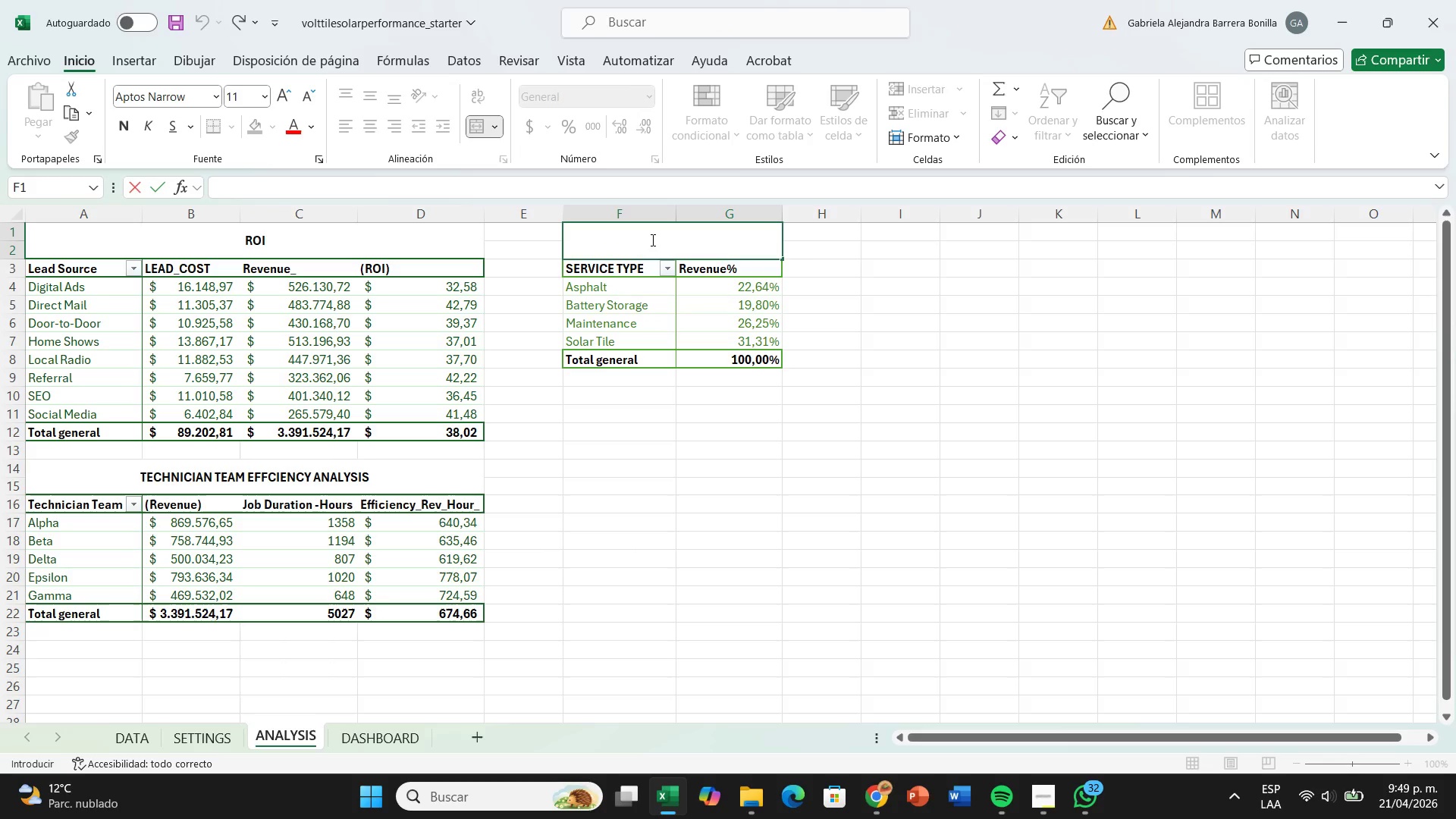 
type(revenue distribution by service)
 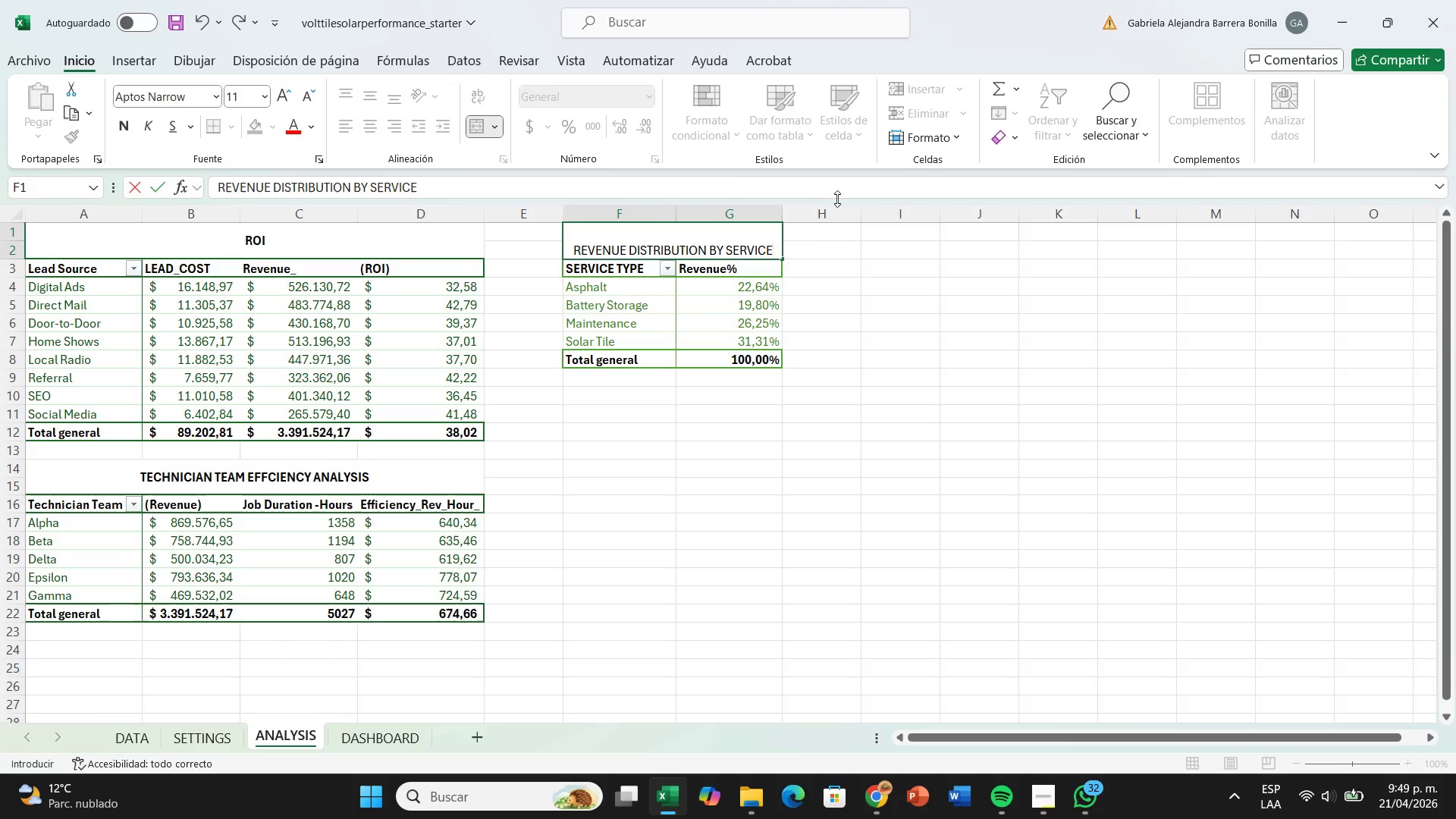 
left_click_drag(start_coordinate=[809, 258], to_coordinate=[823, 278])
 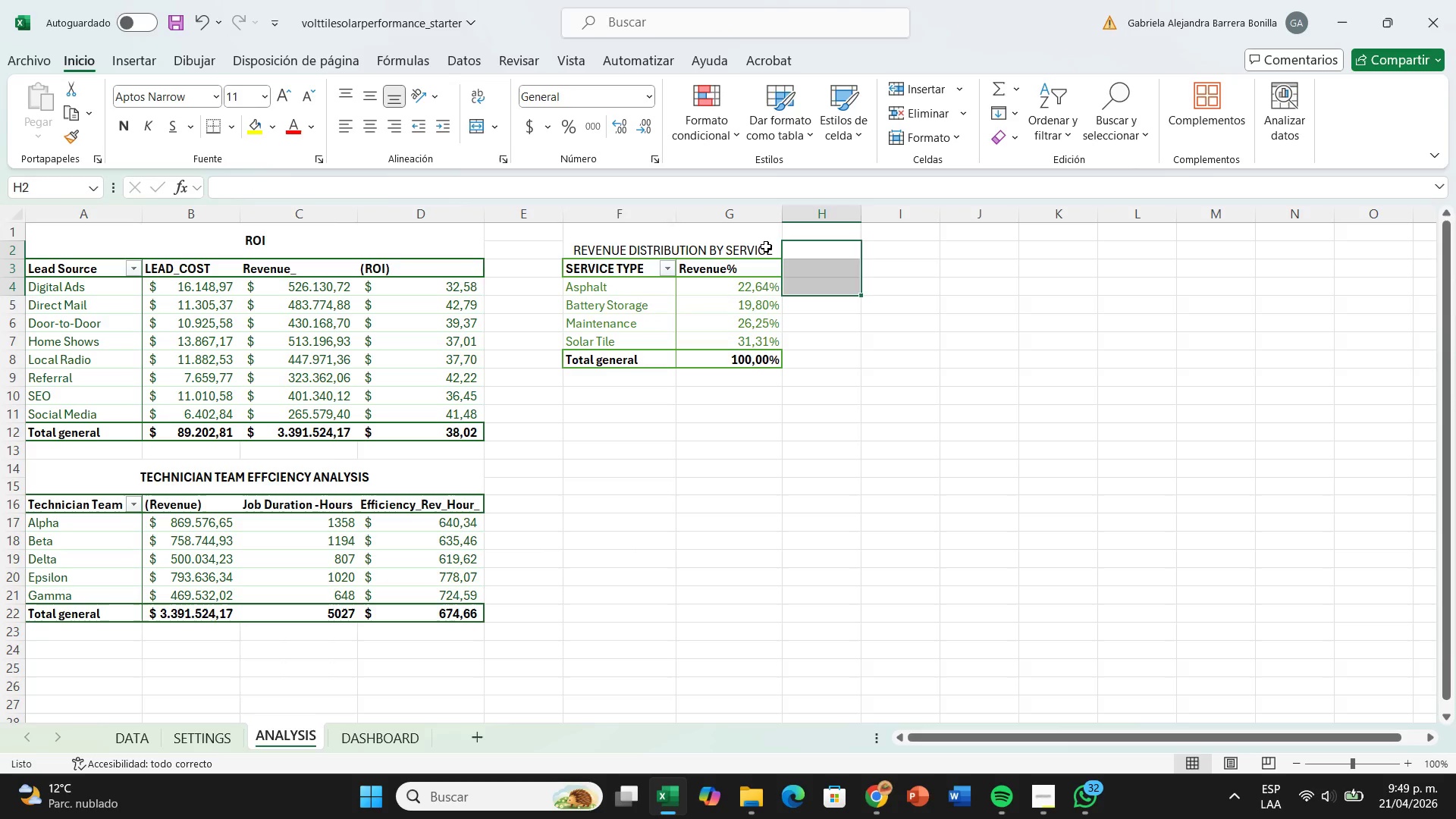 
left_click([766, 246])
 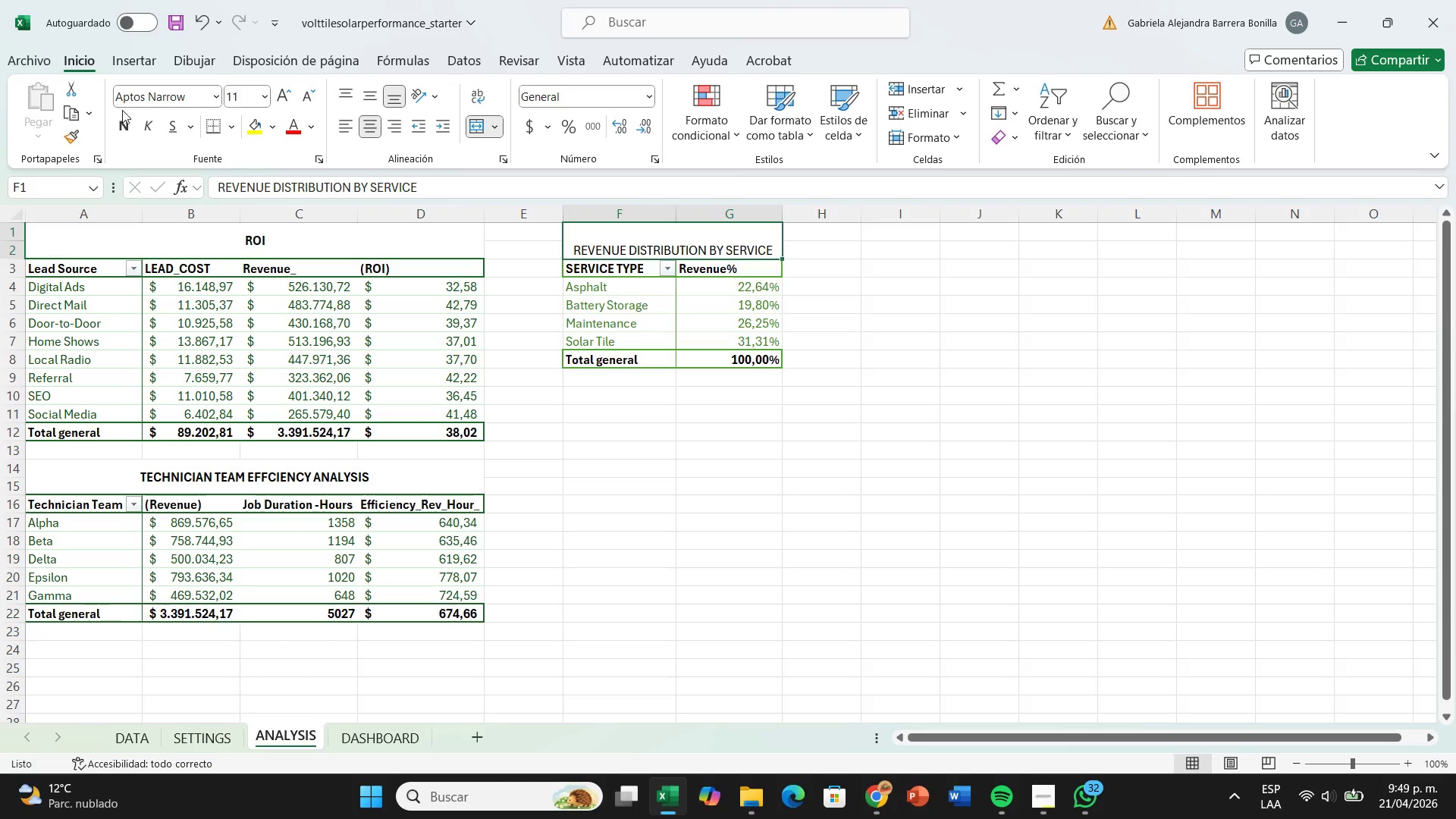 
left_click([122, 115])
 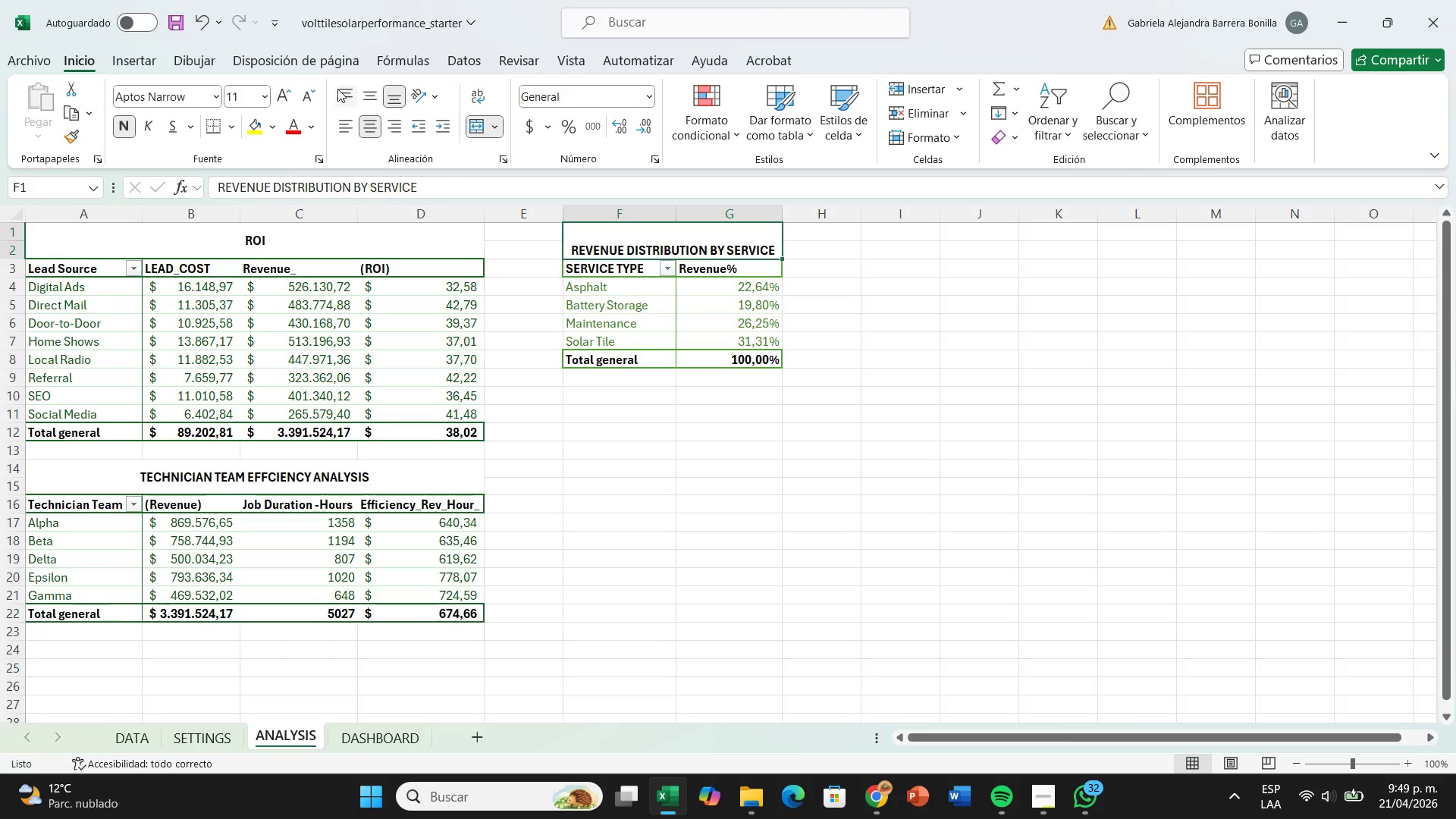 
left_click([337, 89])
 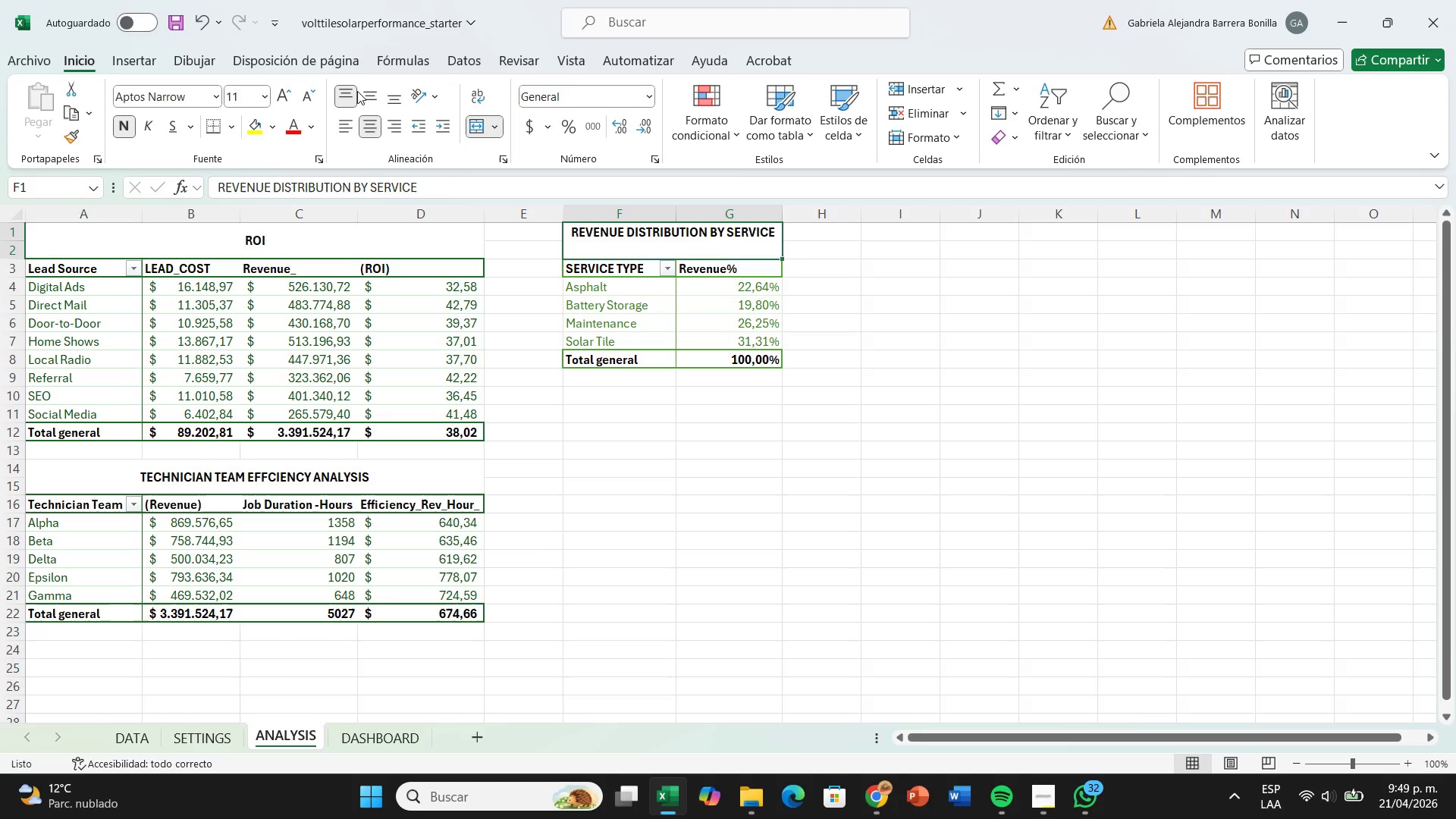 
left_click([369, 94])
 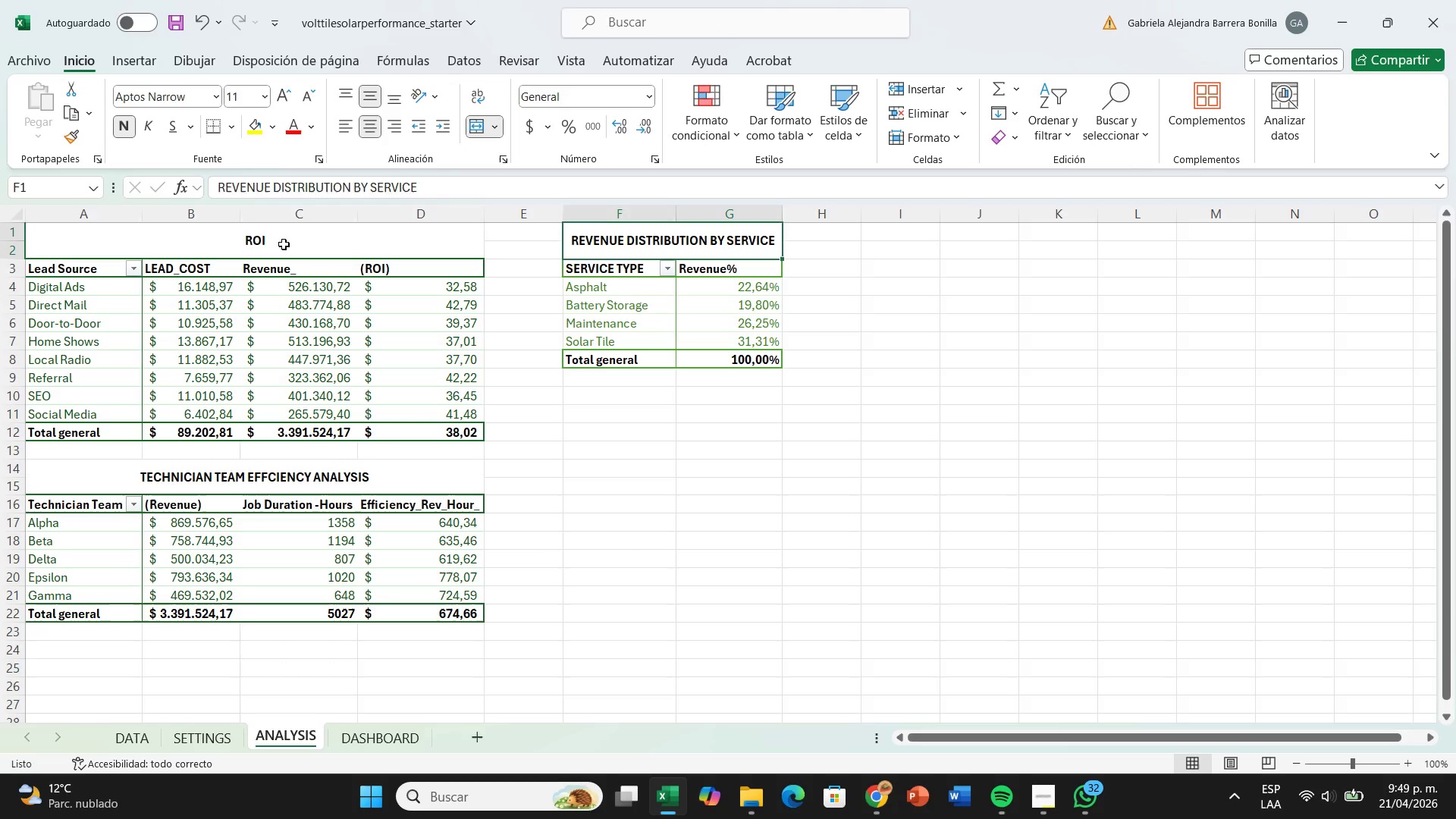 
double_click([284, 244])
 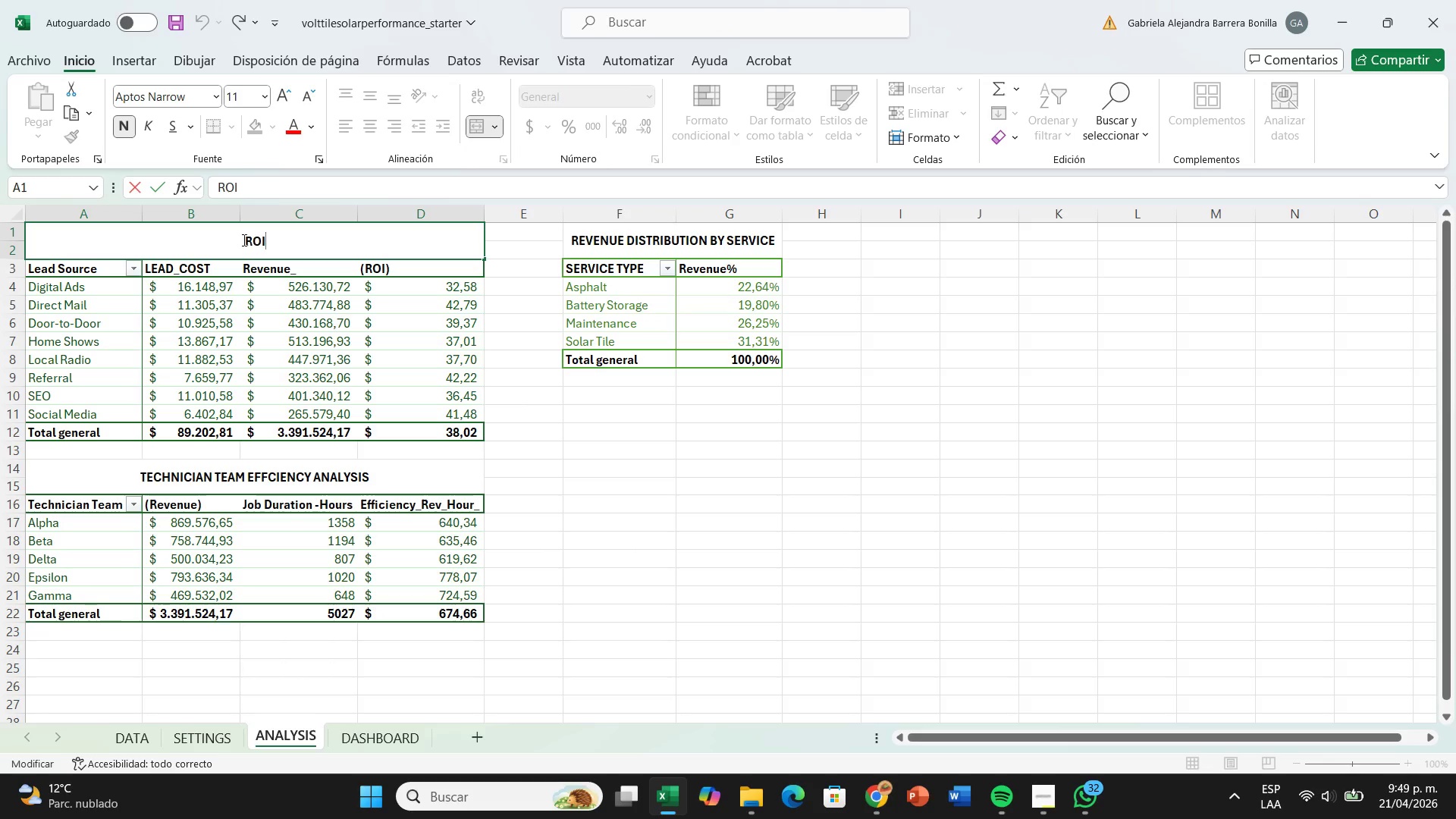 
left_click([243, 240])
 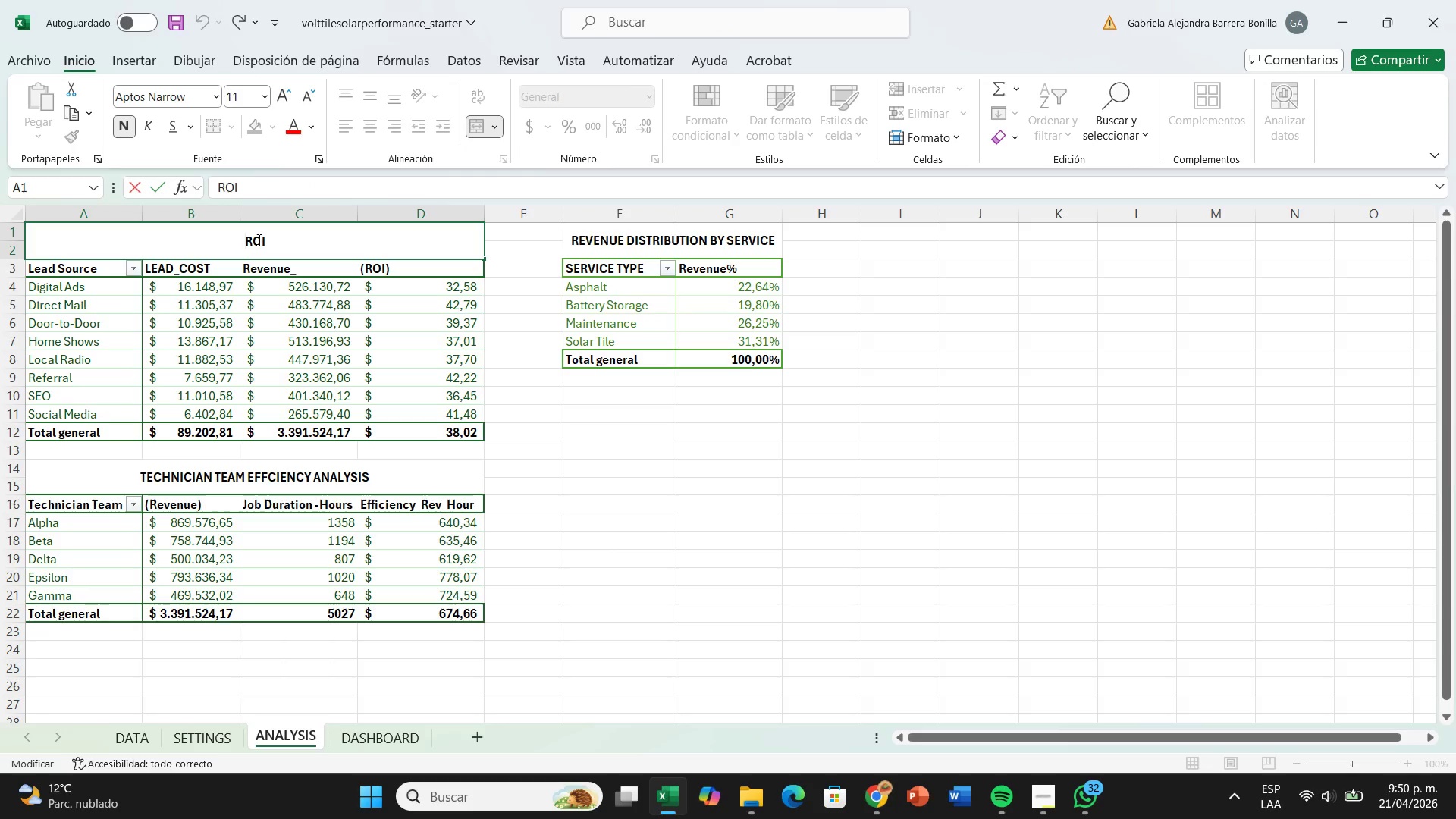 
wait(11.42)
 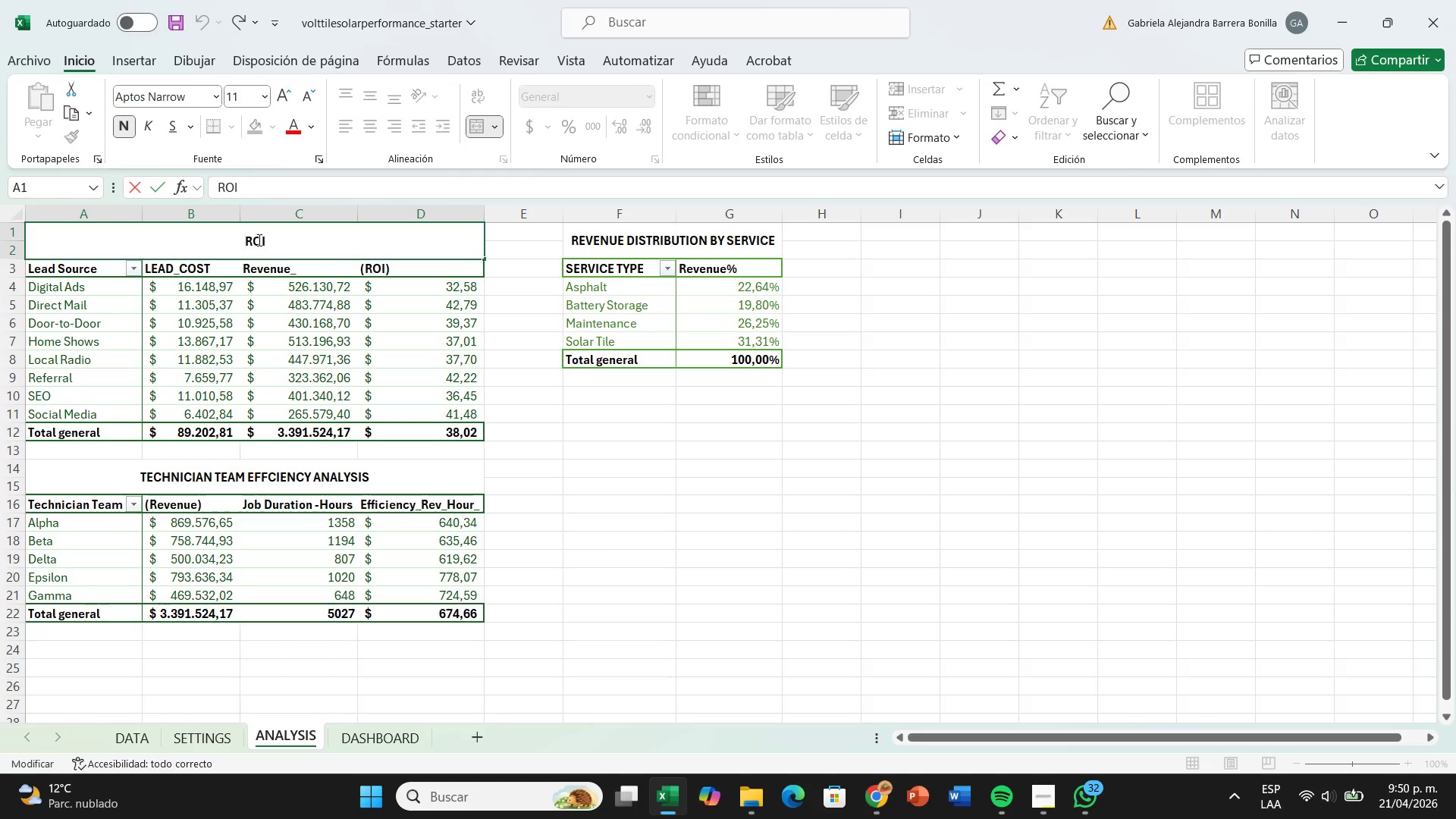 
type(narj]keting channel performance ^ )
 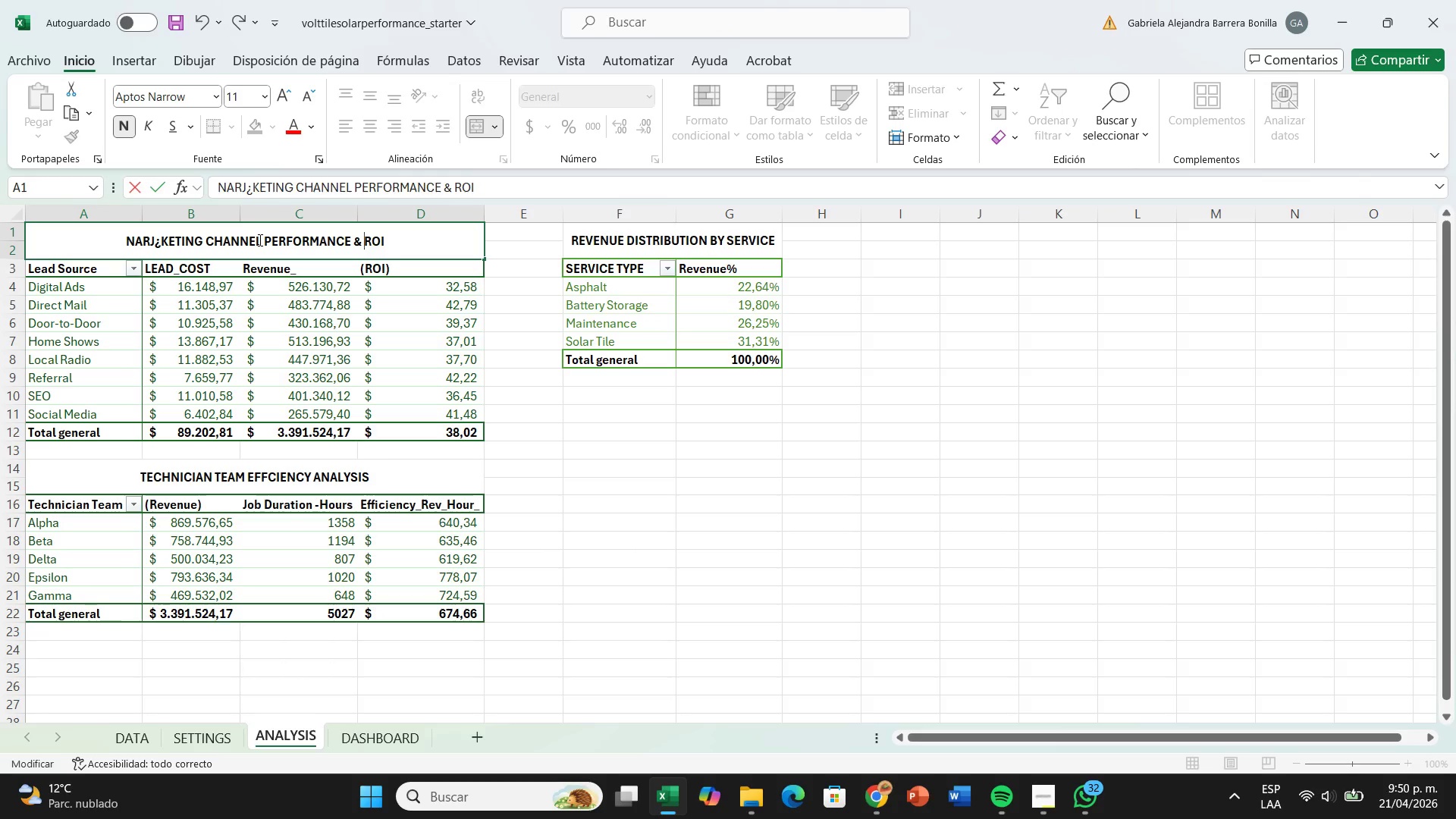 
type(])
key(Backspace)
key(Backspace)
key(Backspace)
key(Backspace)
key(Backspace)
type(mar)
 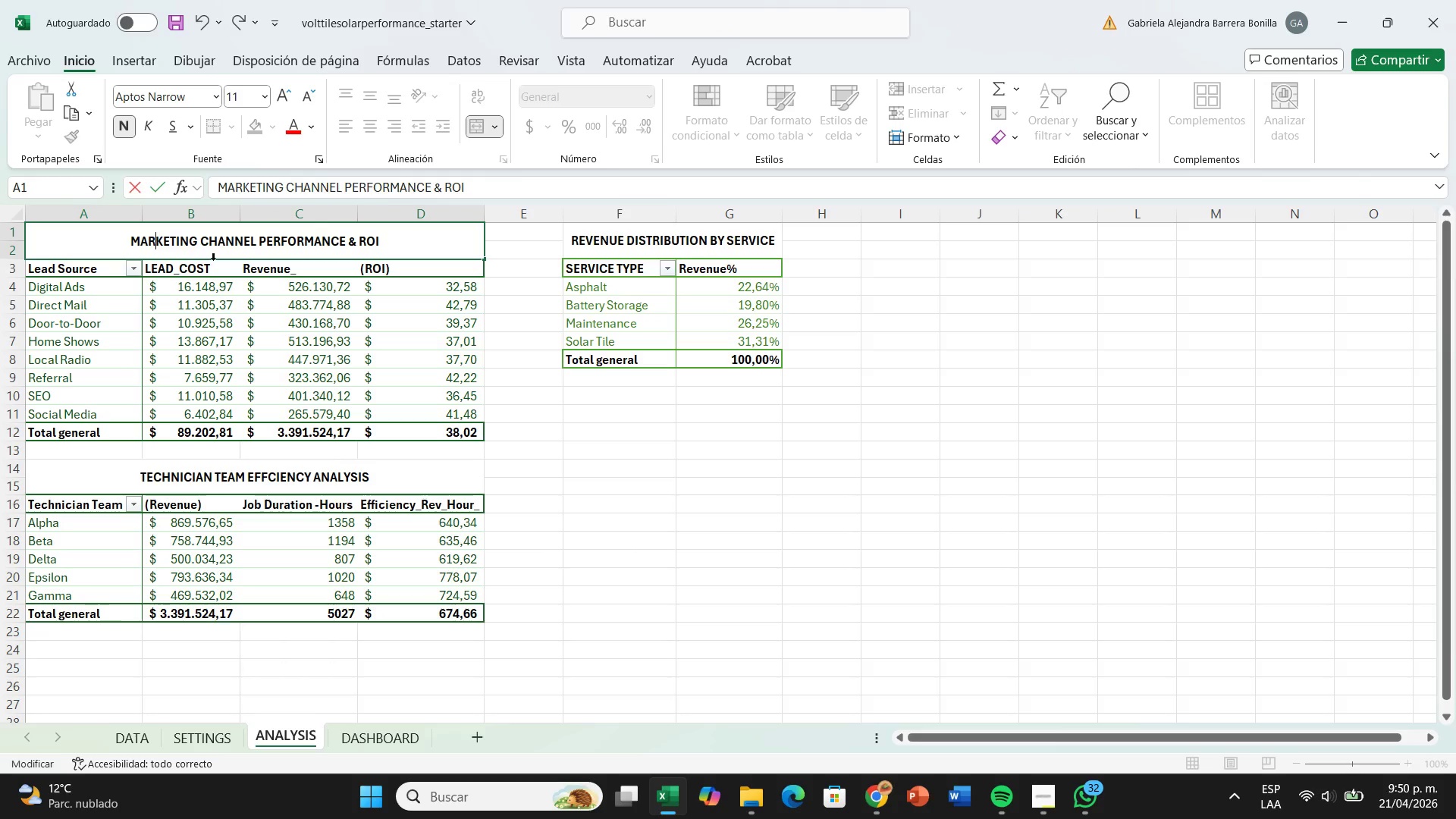 
left_click([544, 424])
 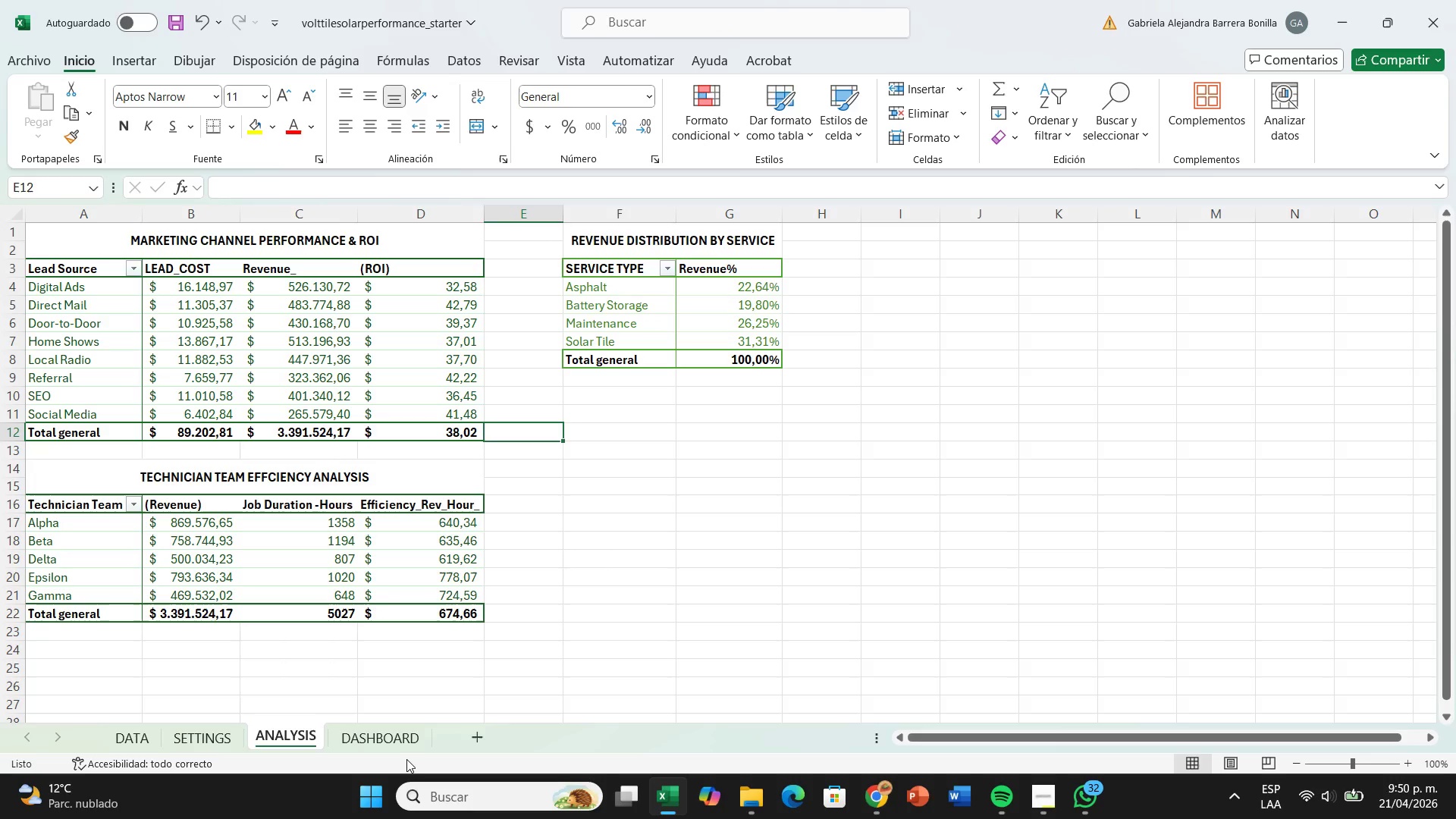 
left_click([402, 745])
 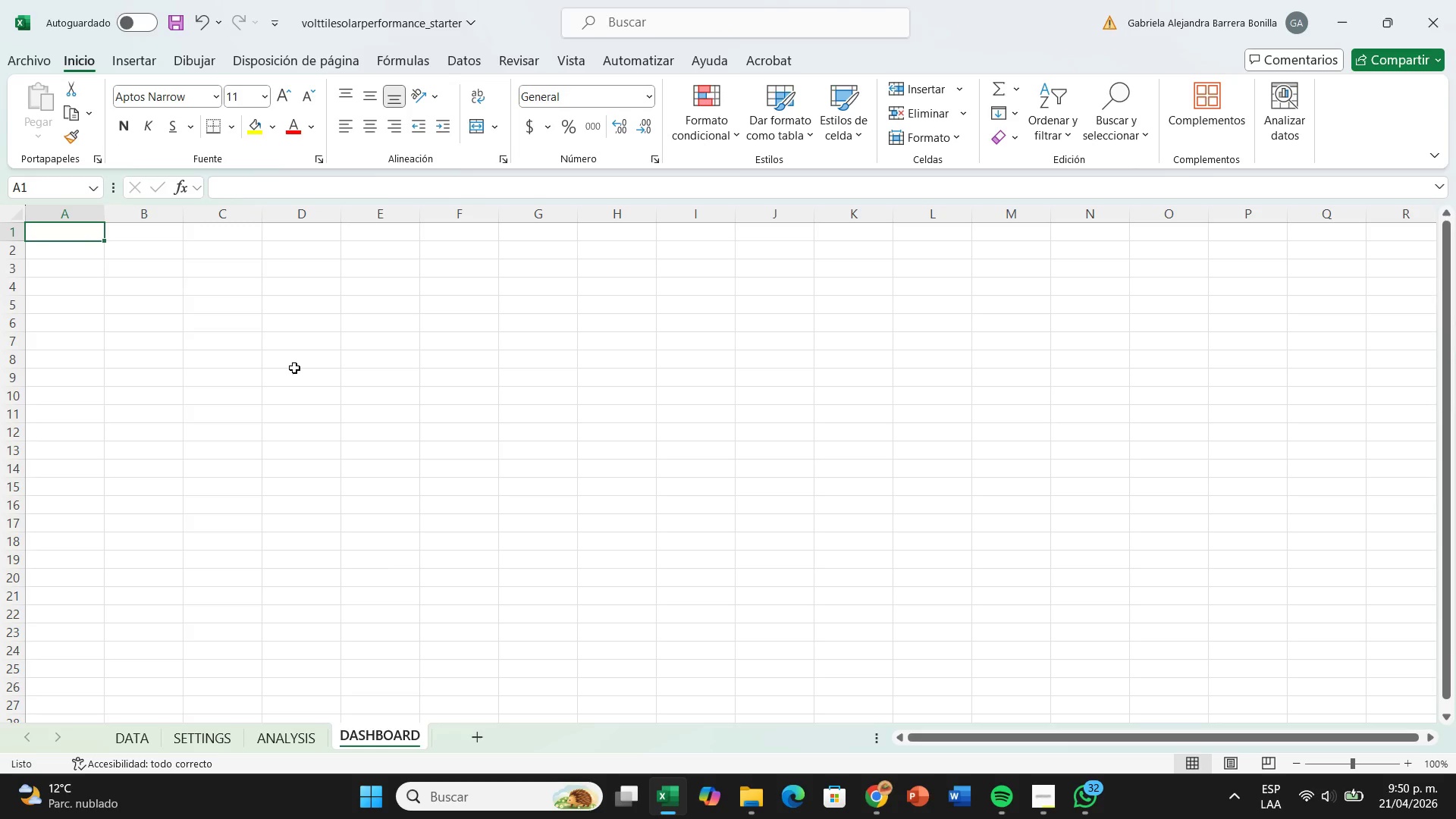 
wait(22.0)
 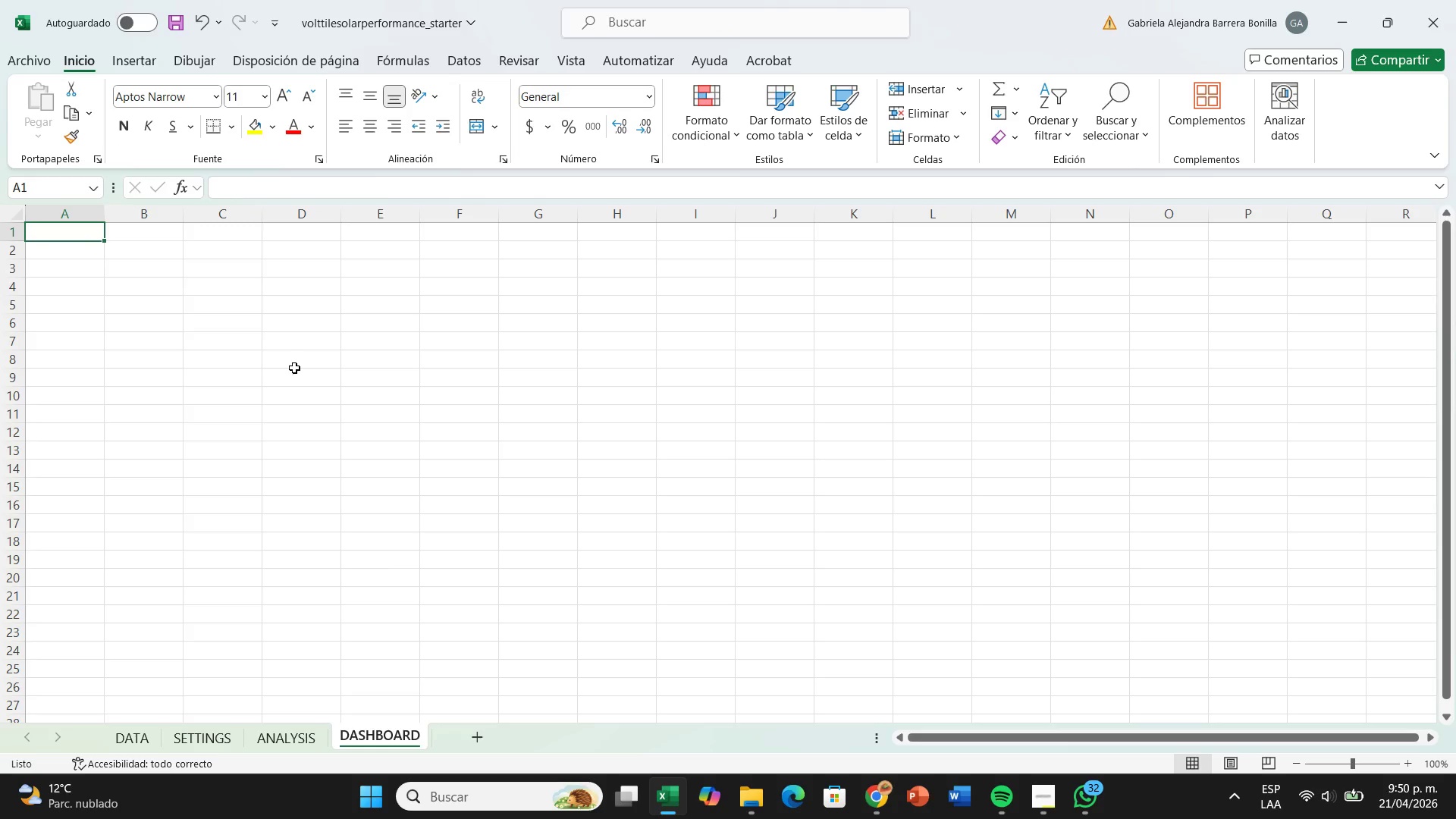 
left_click([573, 61])
 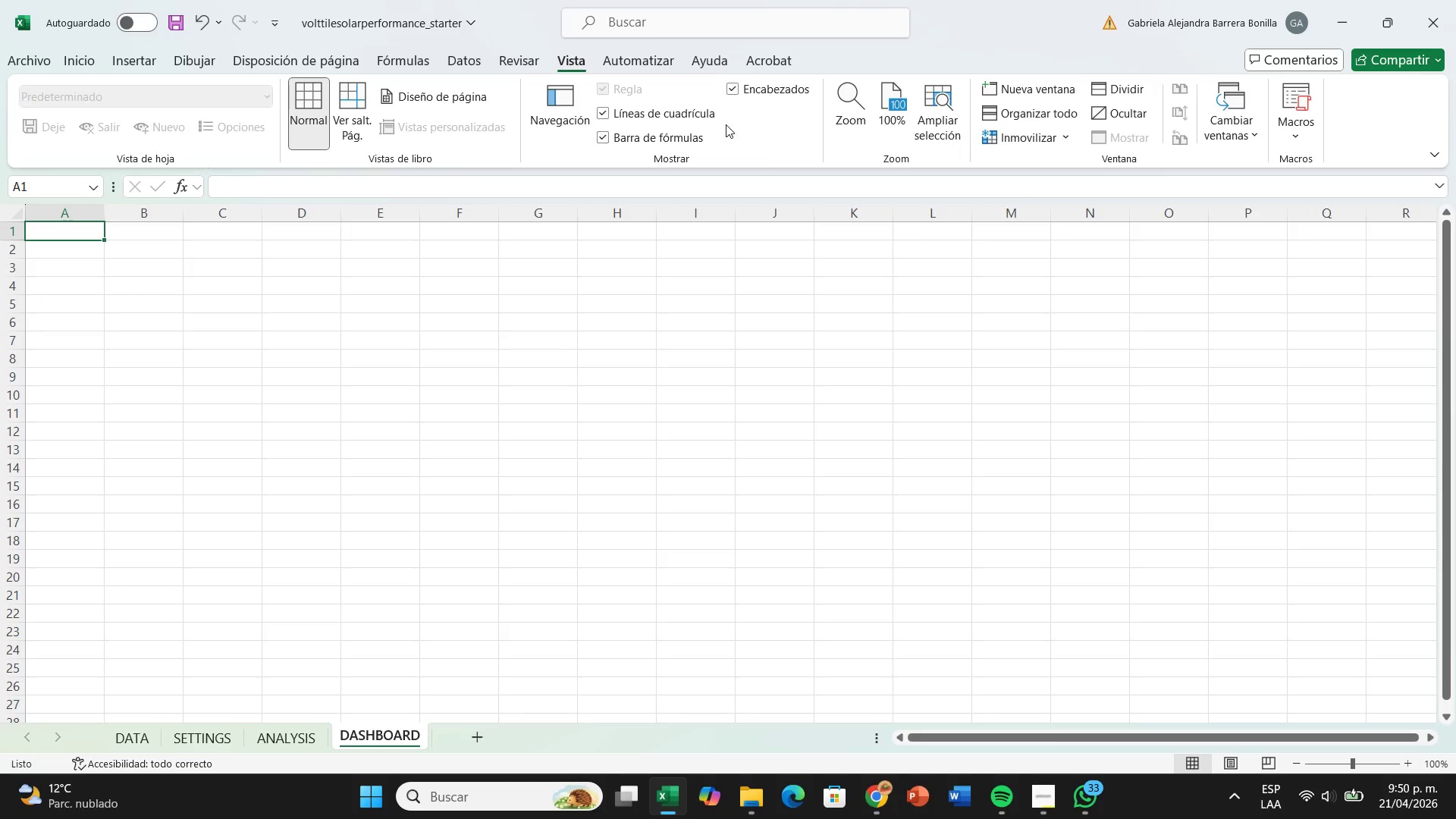 
wait(6.09)
 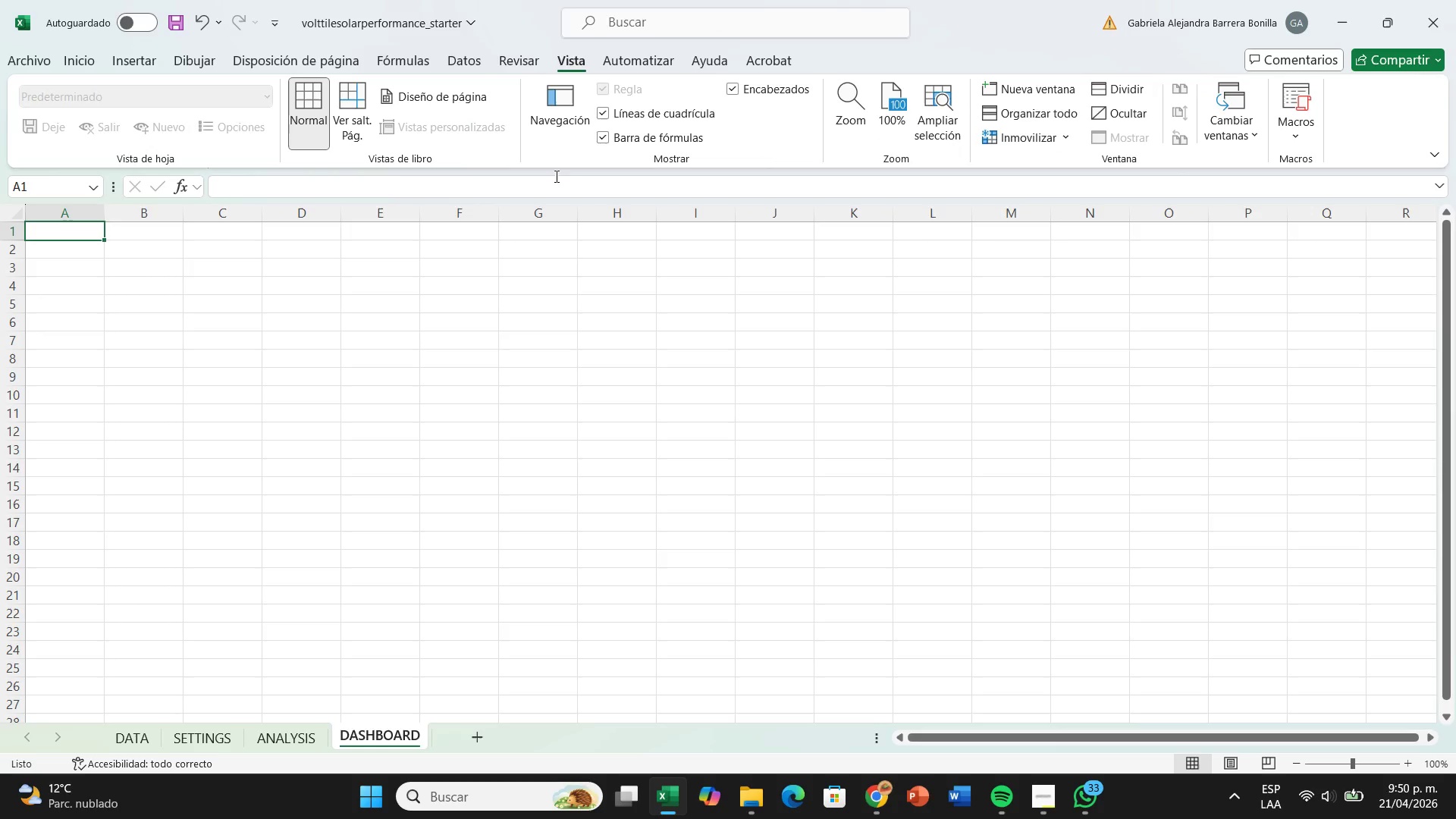 
left_click([599, 121])
 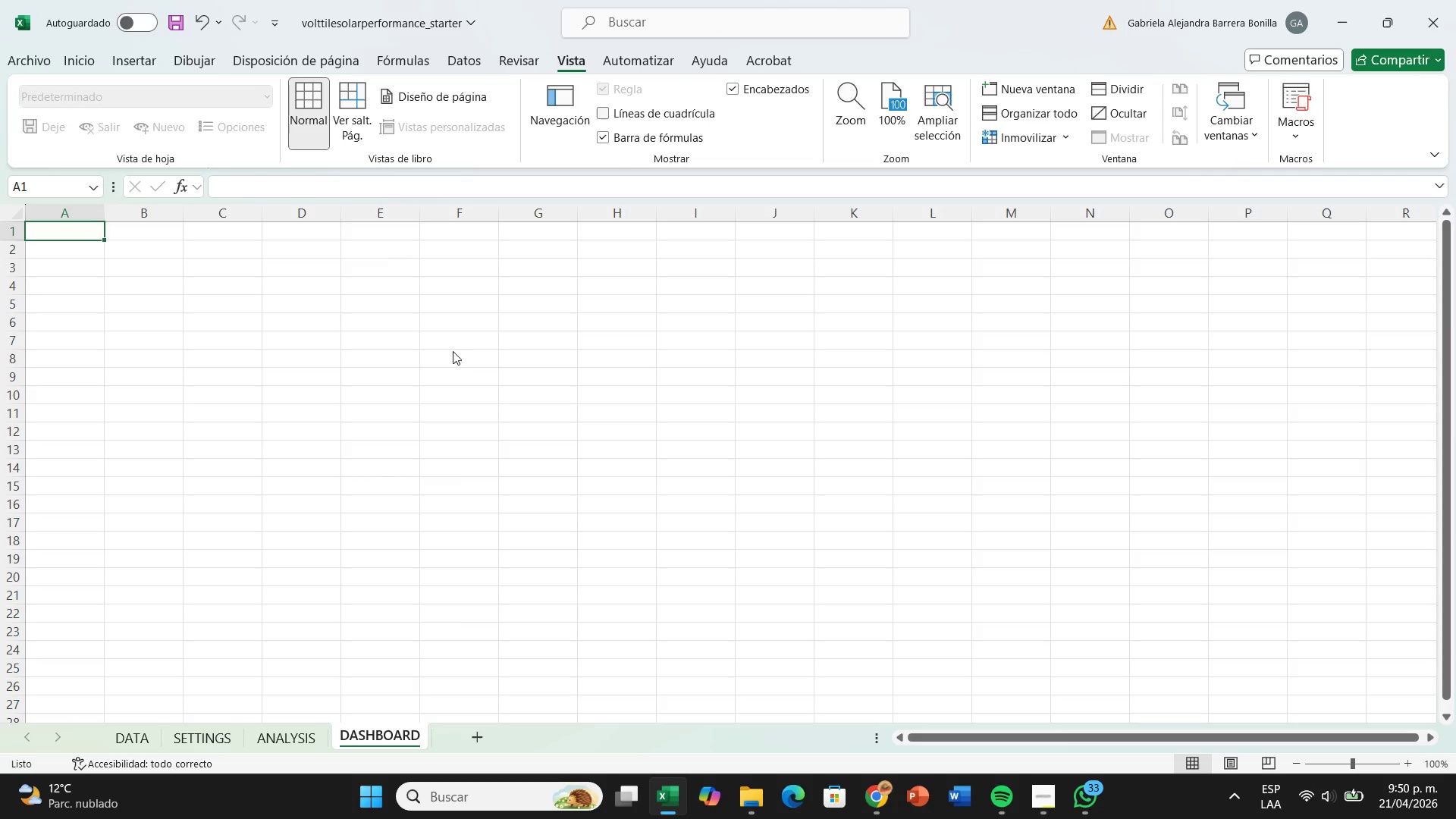 
left_click([453, 352])
 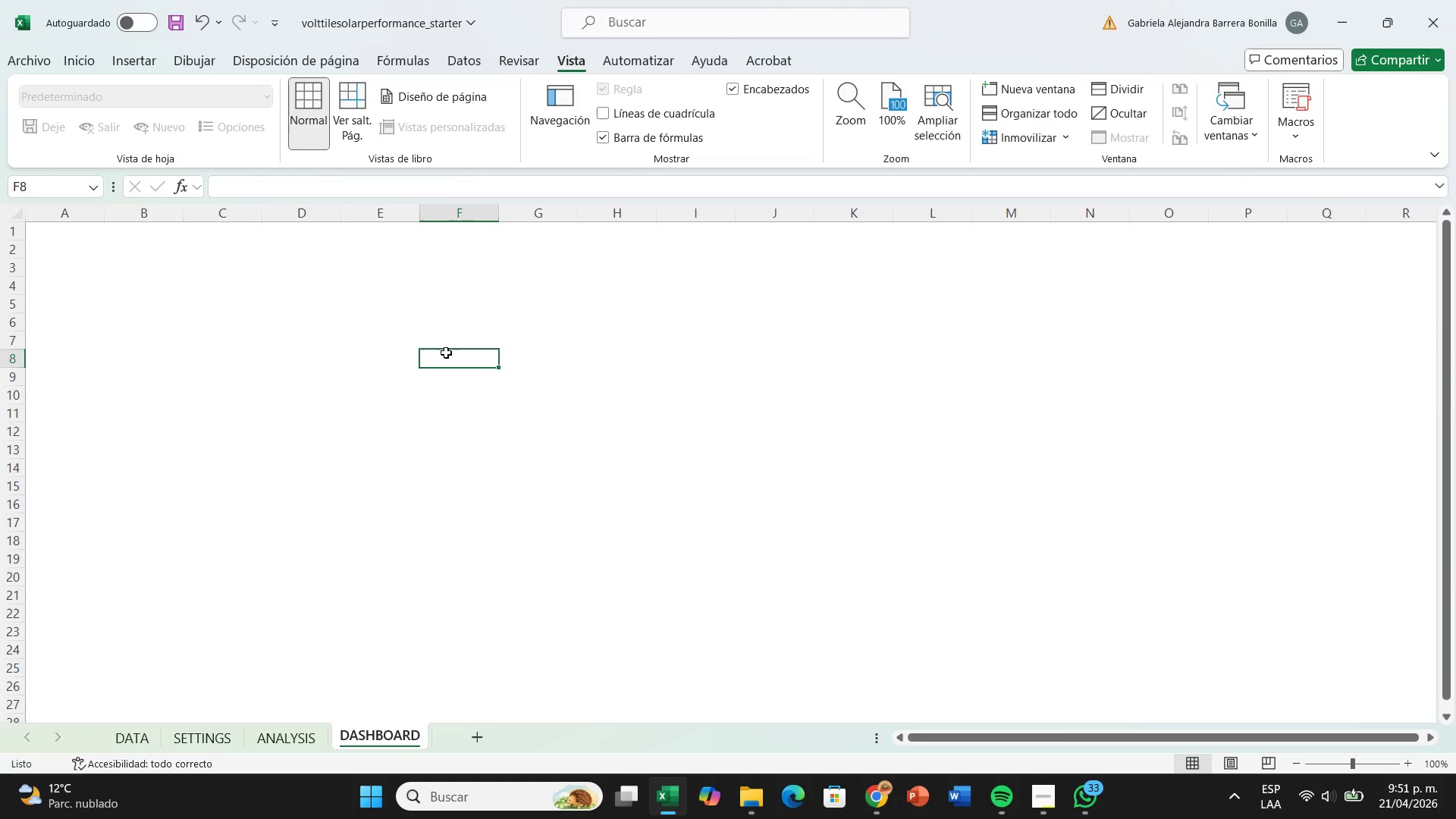 
wait(12.83)
 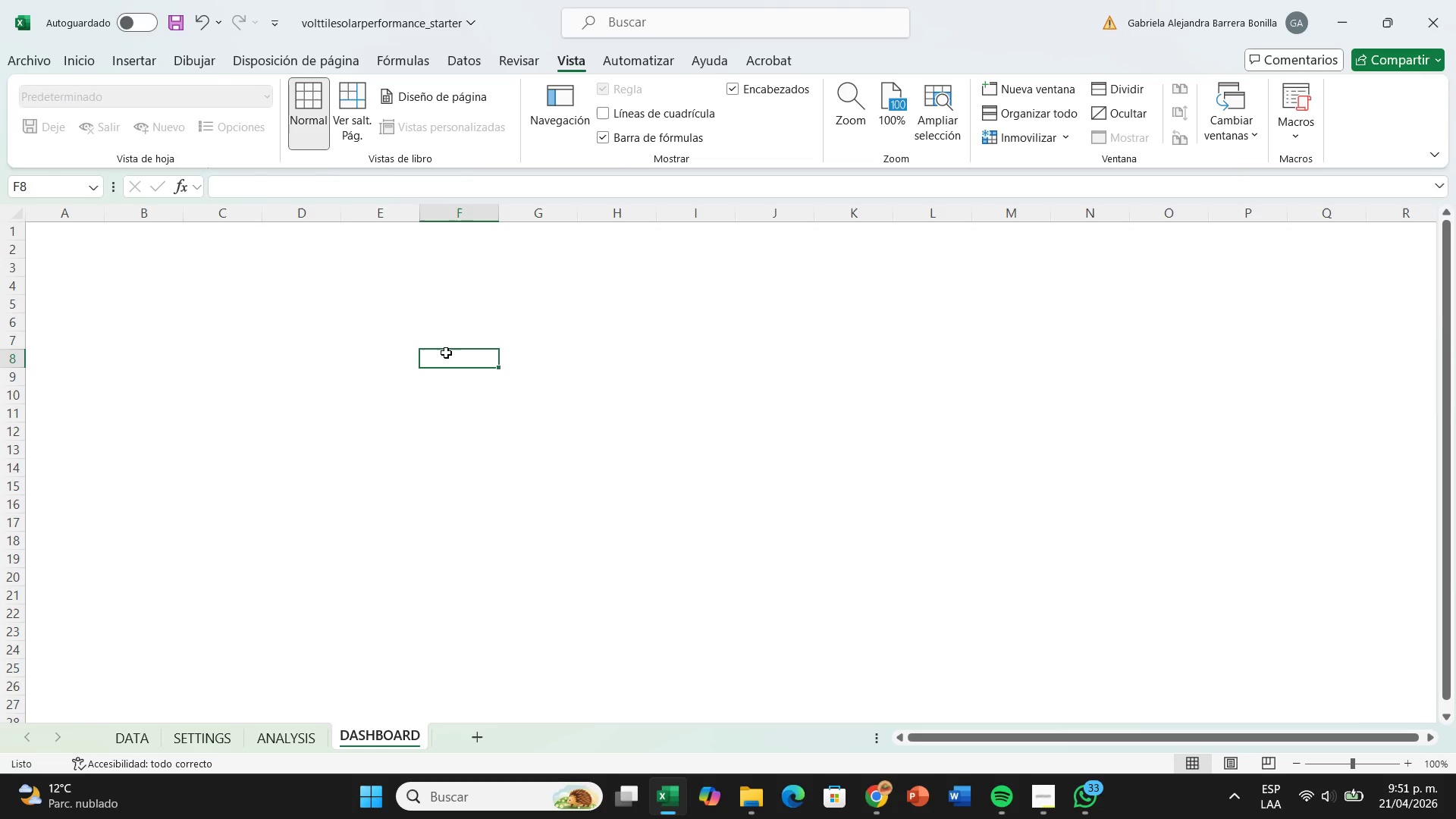 
left_click([88, 249])
 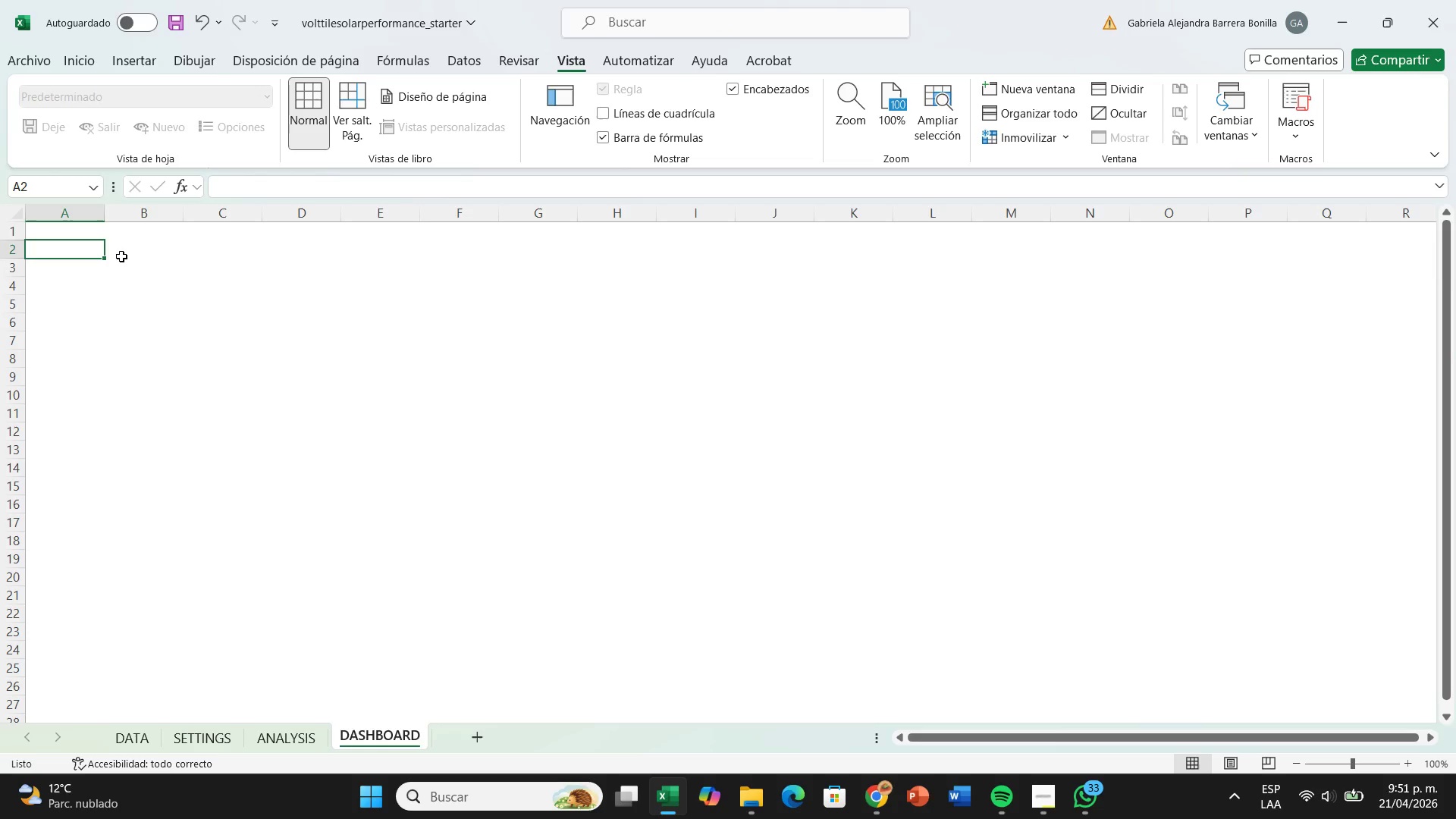 
wait(10.44)
 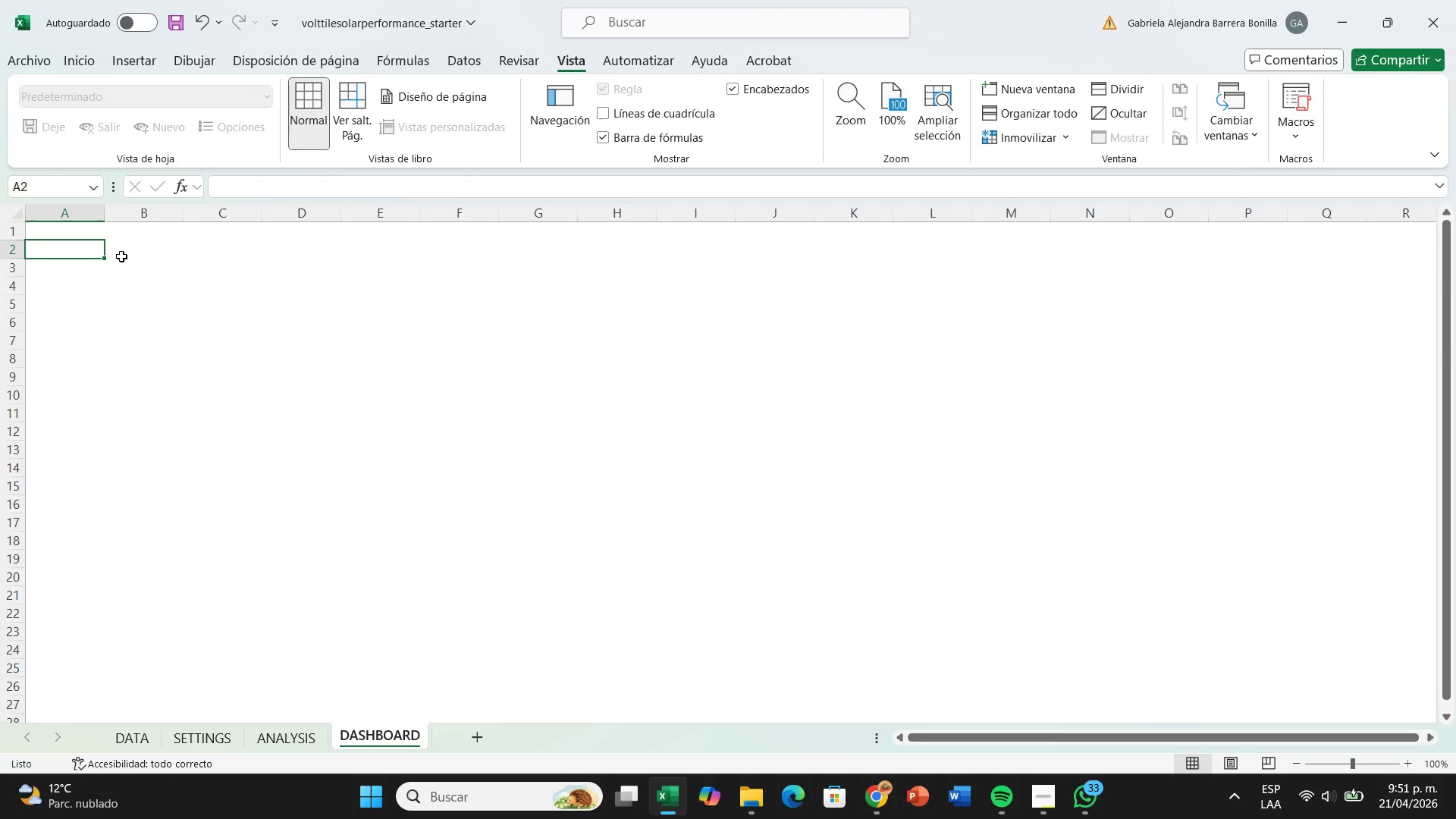 
left_click([124, 262])
 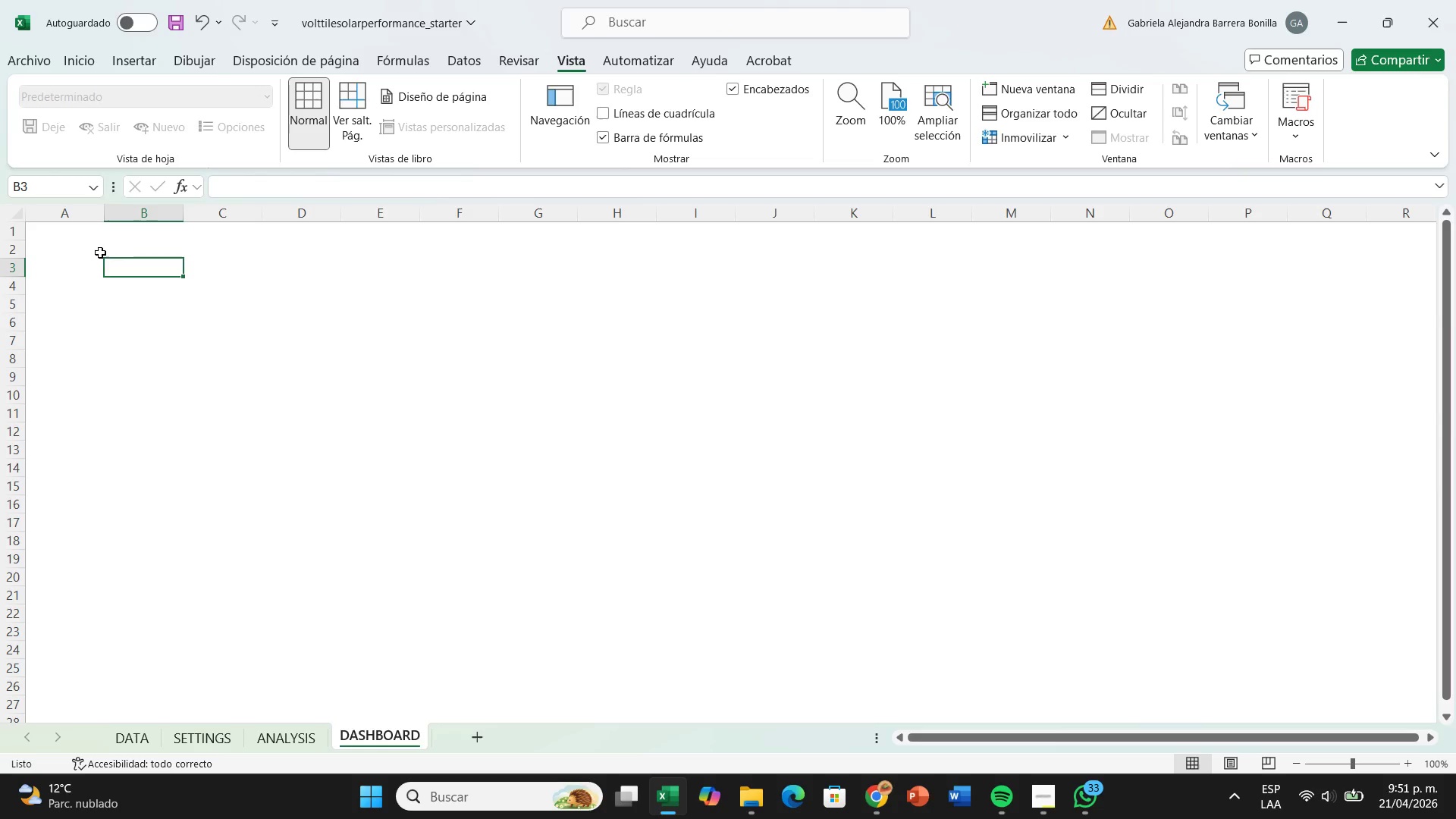 
left_click([97, 256])
 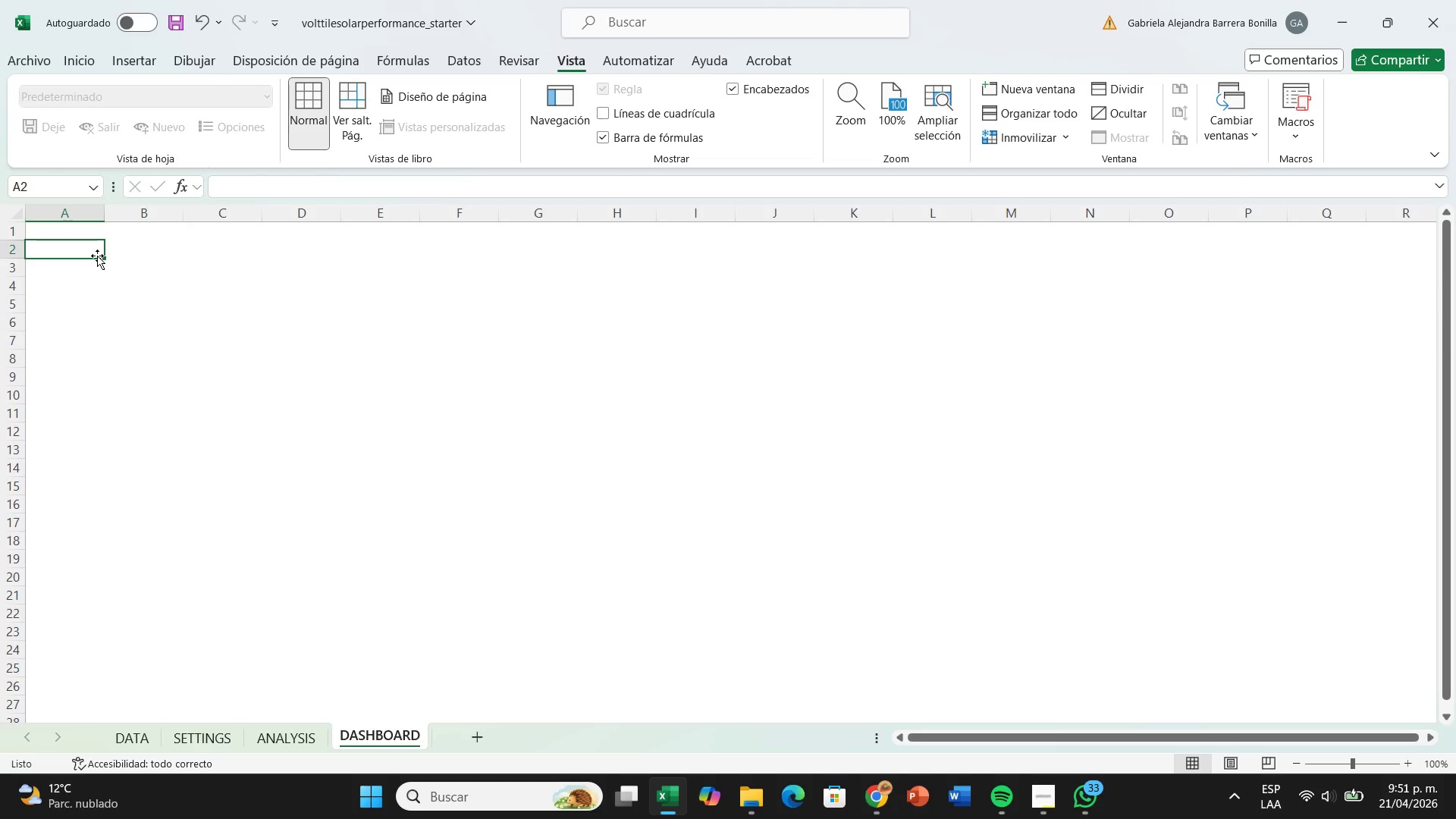 
type(total revenue)
 